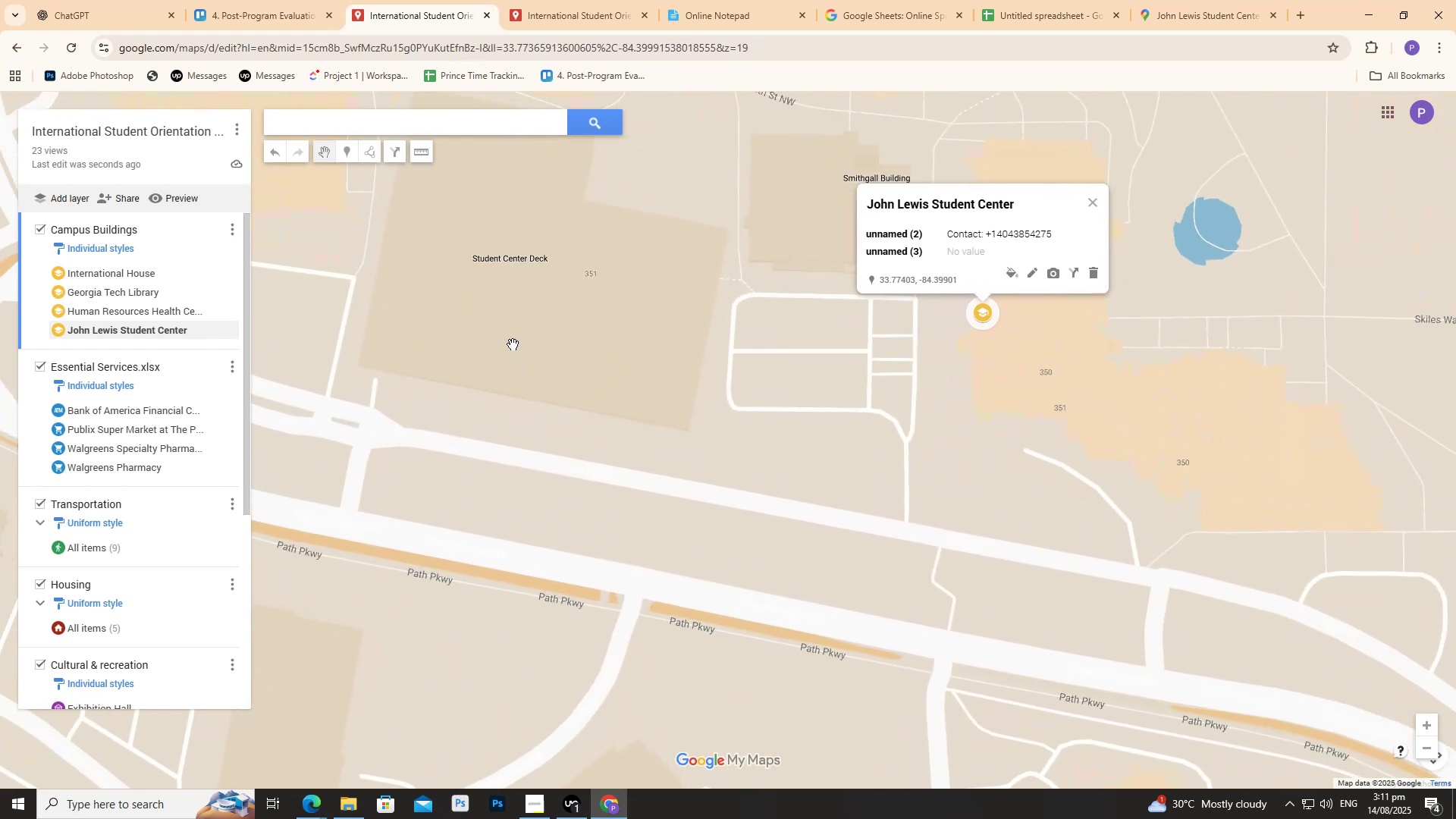 
left_click([505, 329])
 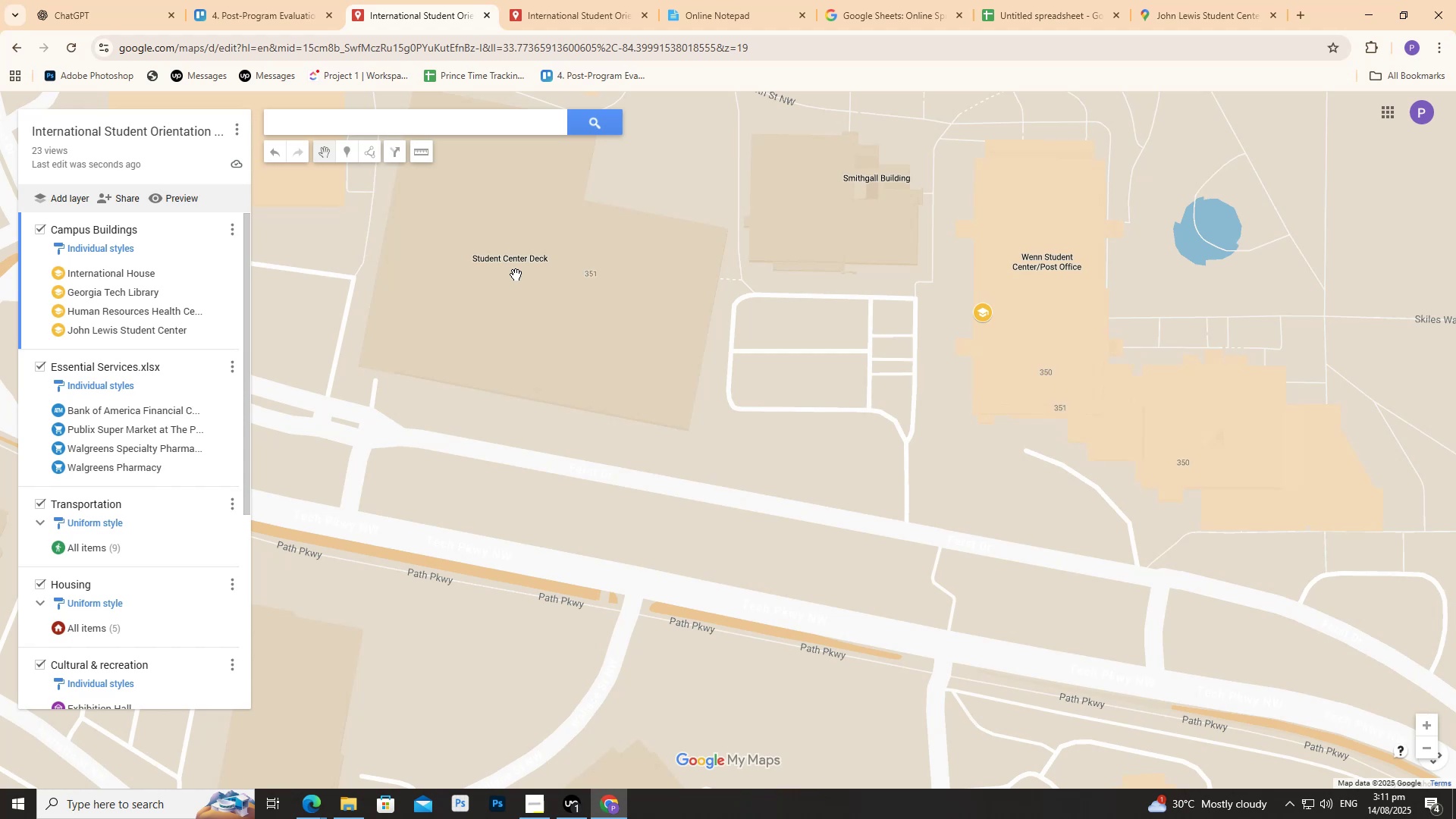 
wait(17.72)
 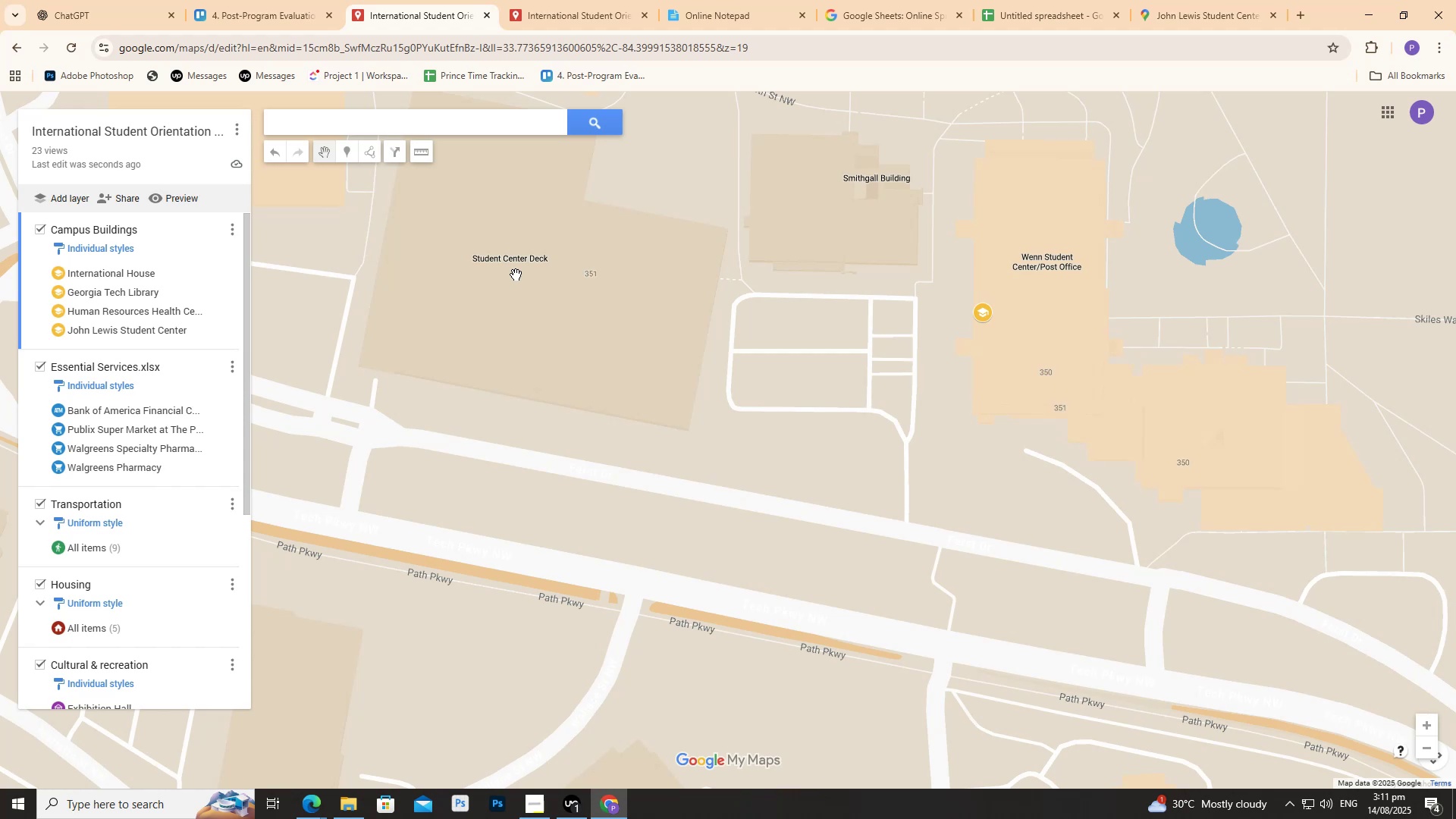 
scroll: coordinate [159, 372], scroll_direction: down, amount: 4.0
 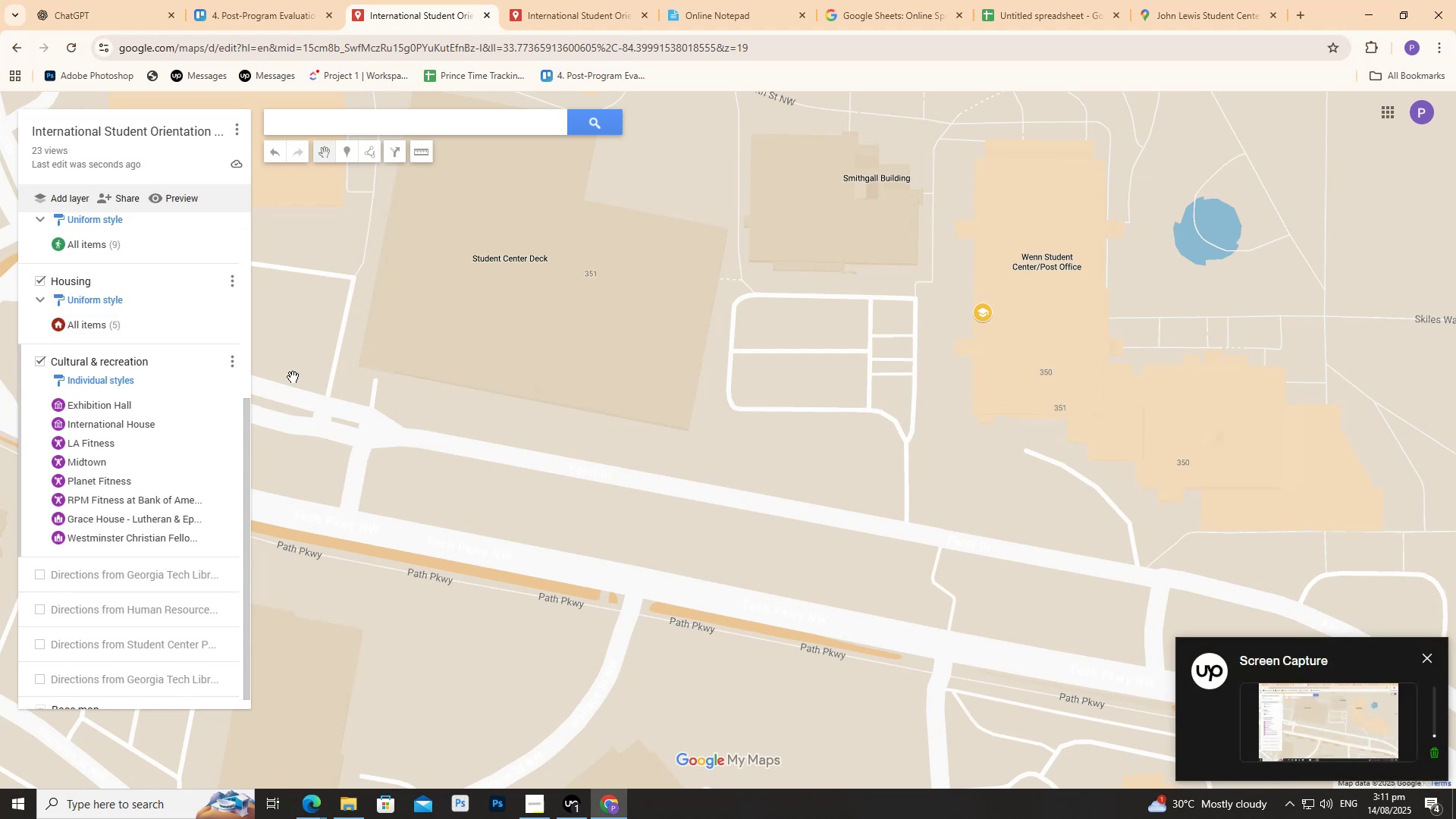 
left_click_drag(start_coordinate=[995, 385], to_coordinate=[785, 405])
 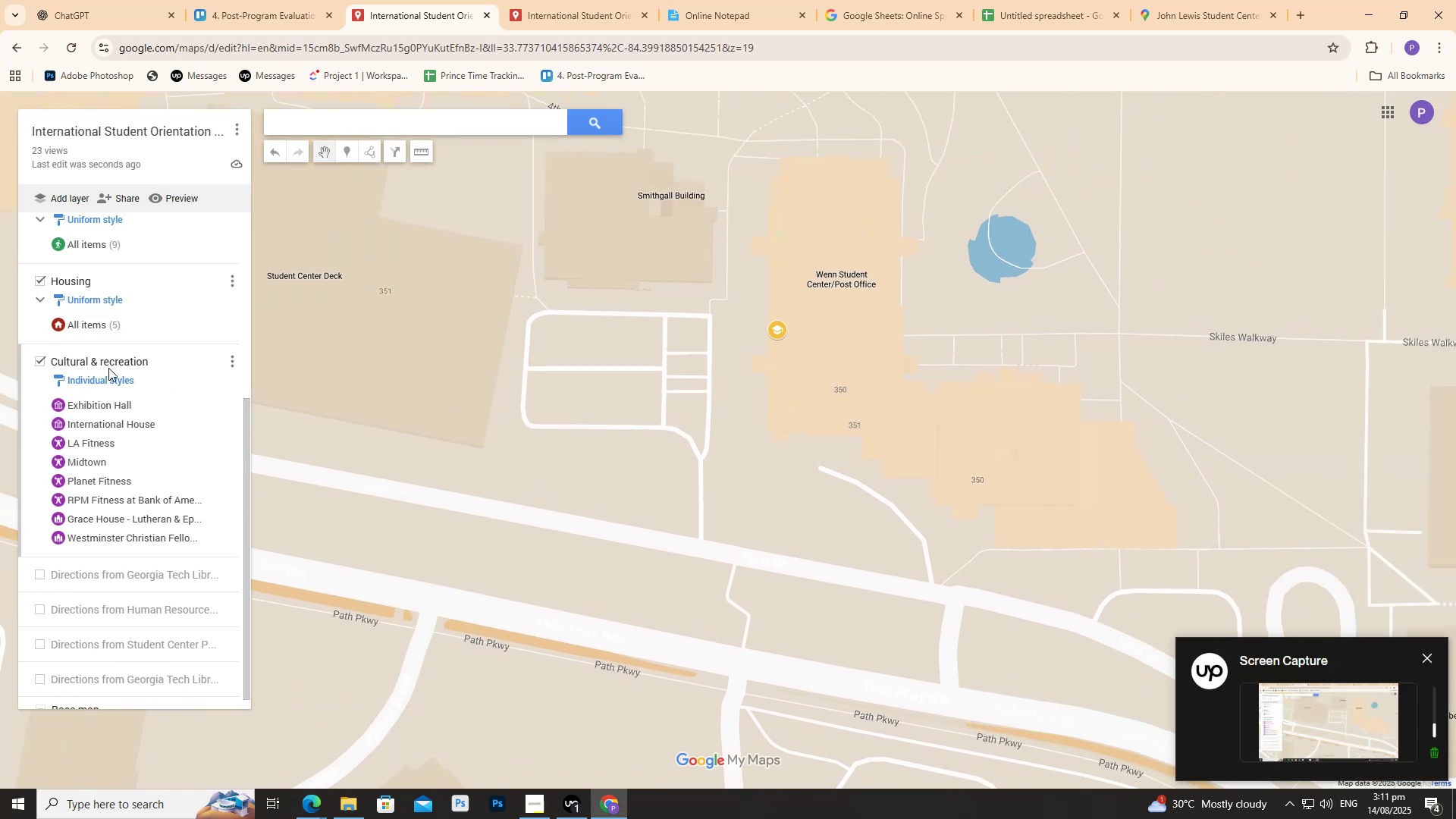 
scroll: coordinate [99, 369], scroll_direction: up, amount: 2.0
 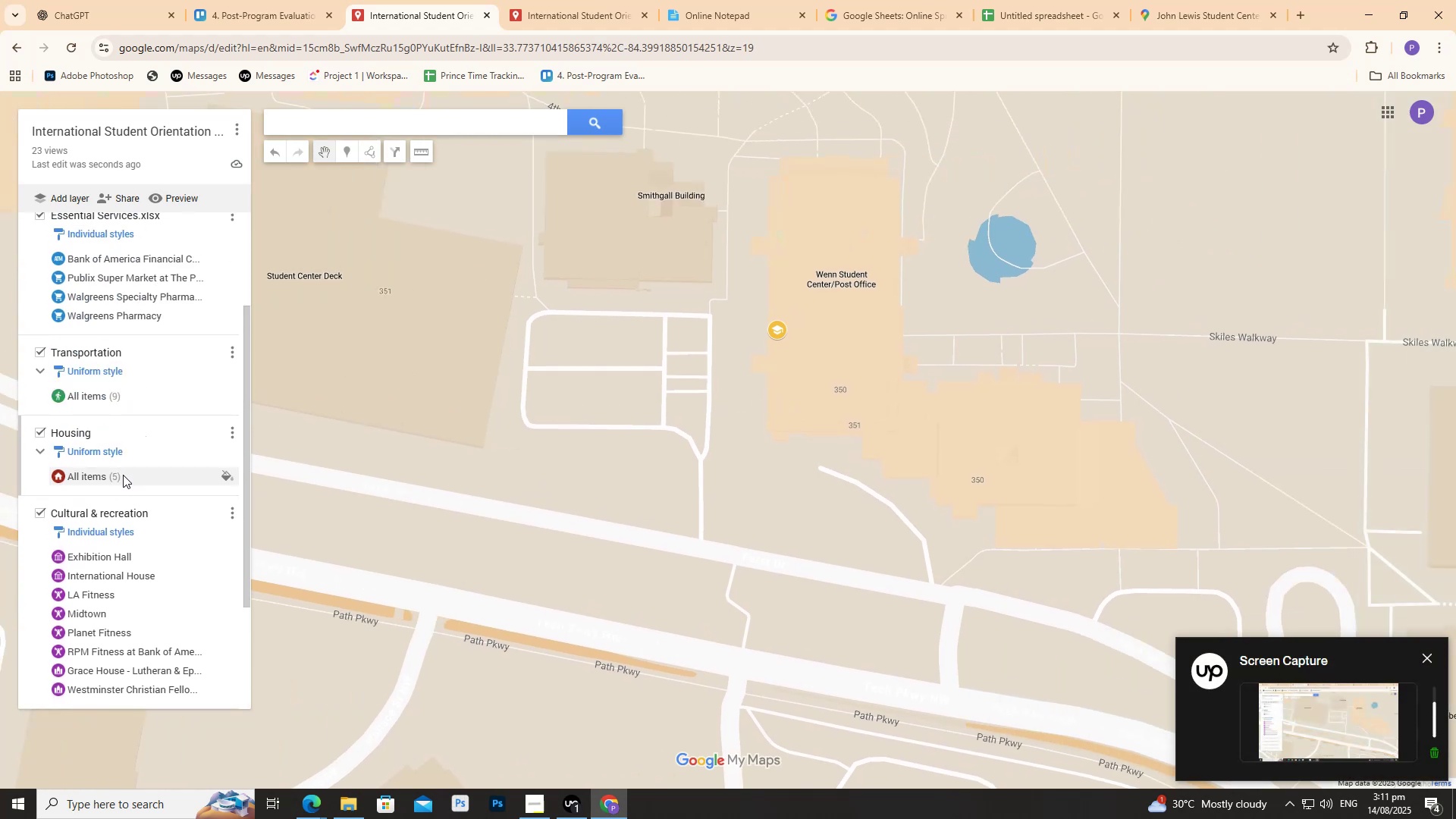 
mouse_move([152, 516])
 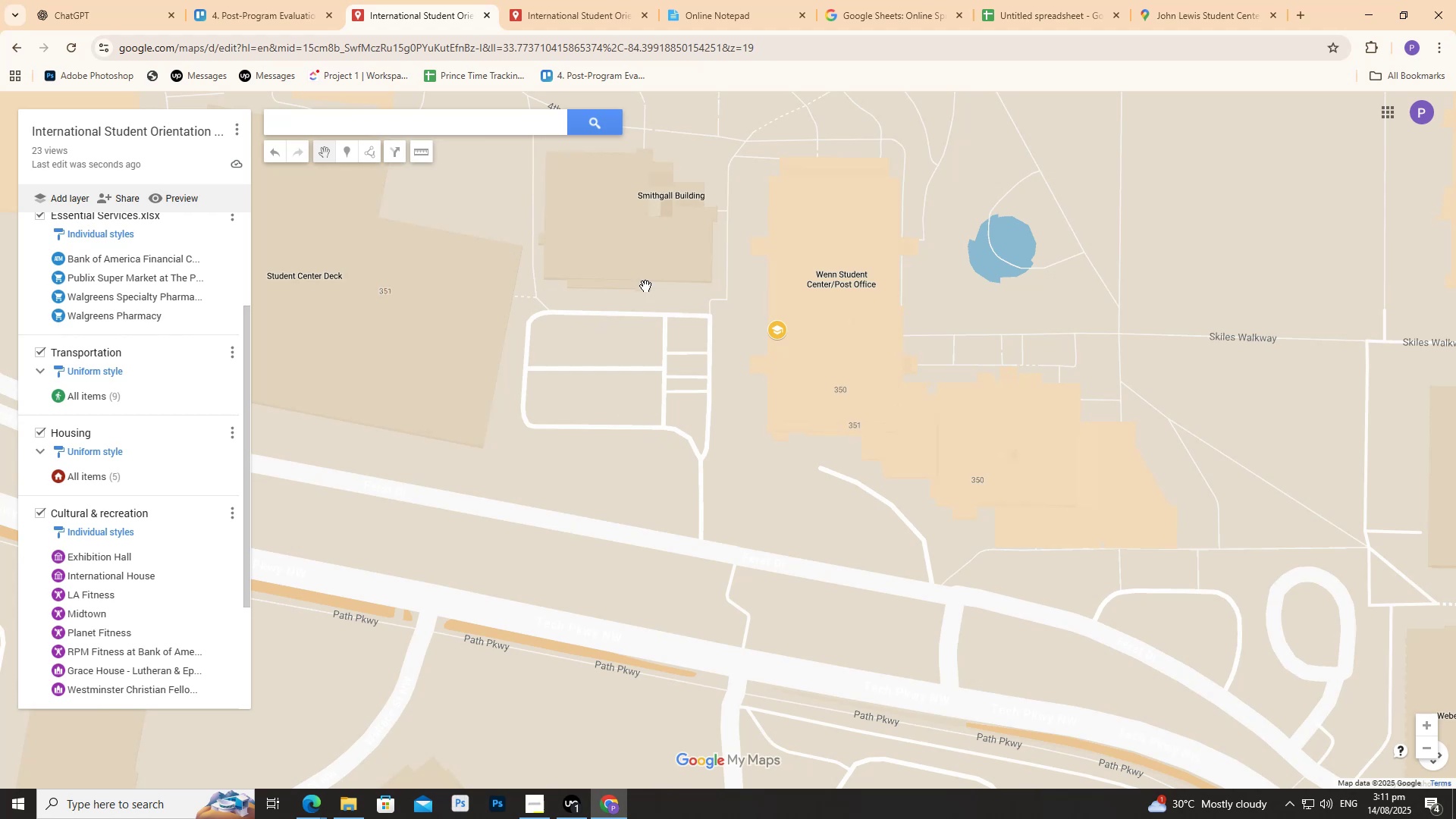 
left_click([1030, 0])
 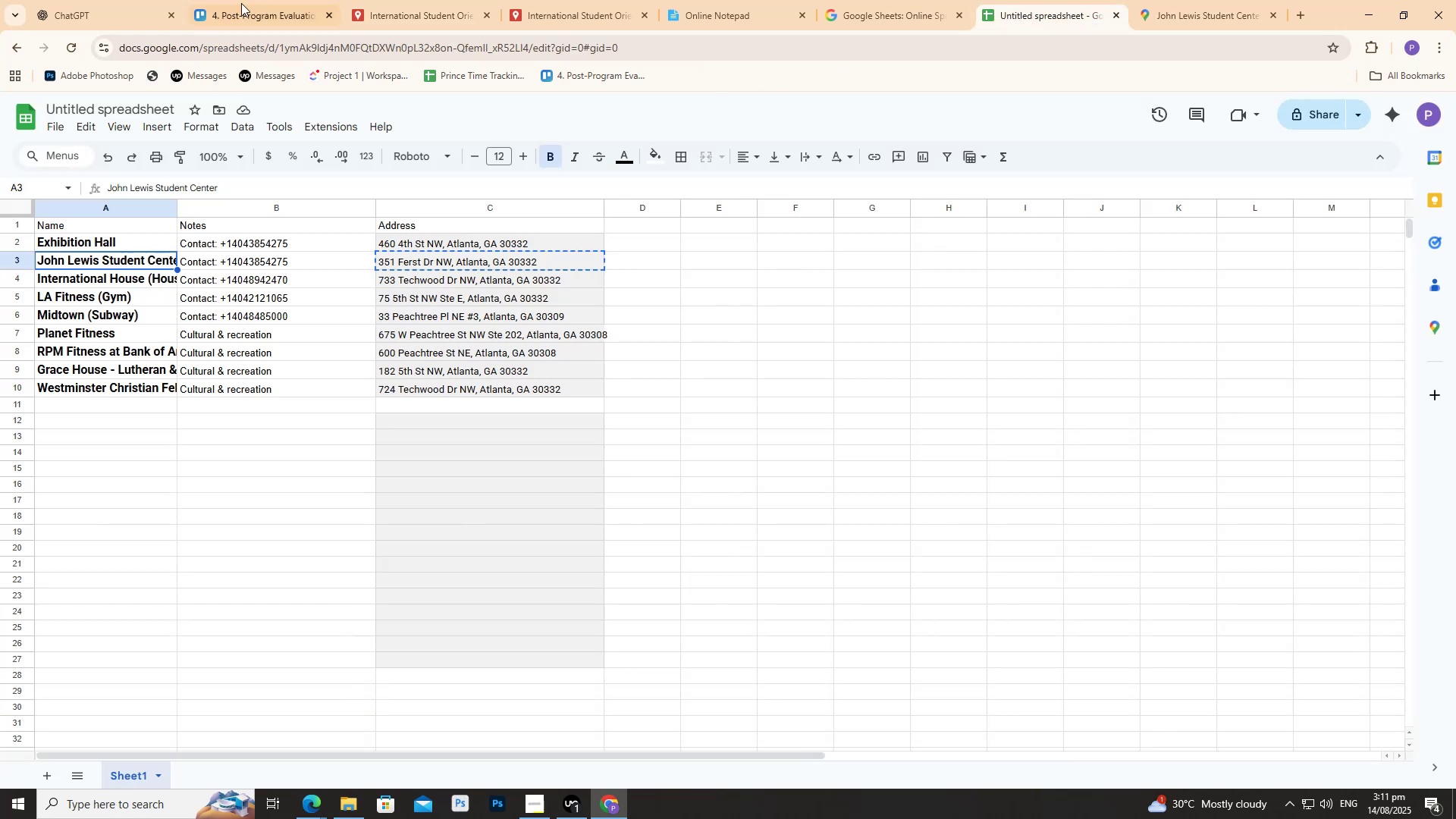 
mouse_move([124, 17])
 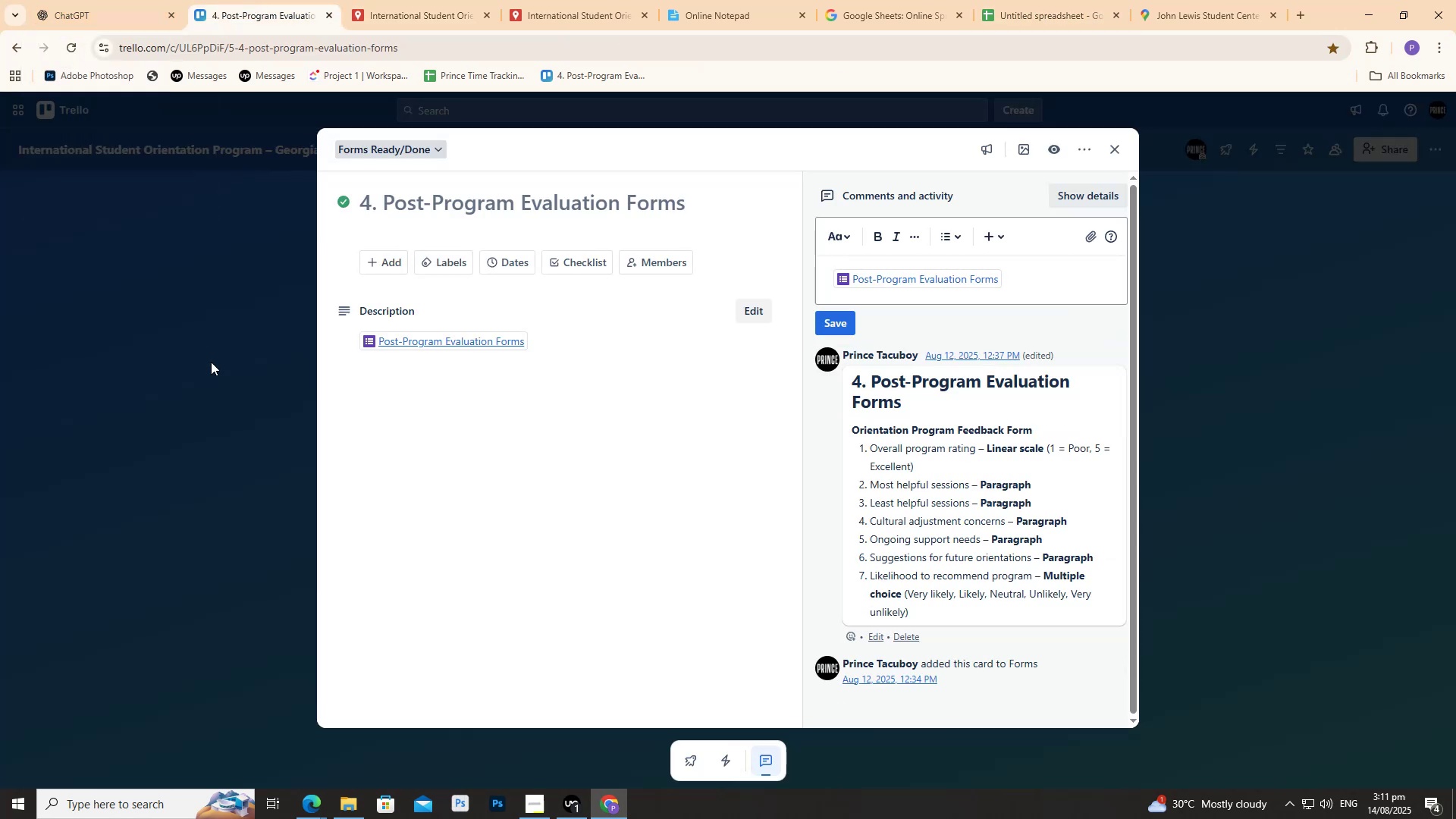 
left_click([211, 362])
 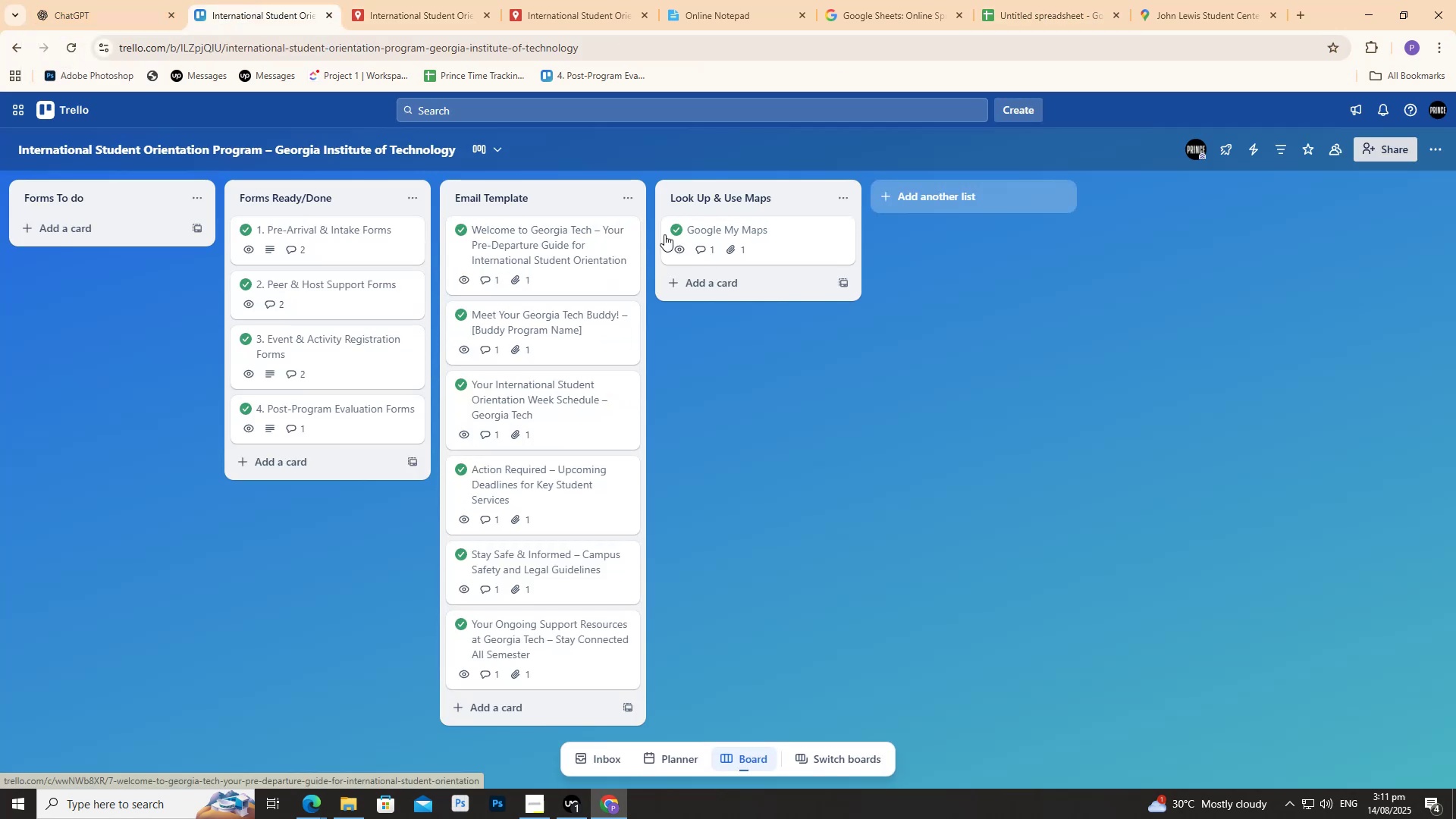 
left_click([691, 240])
 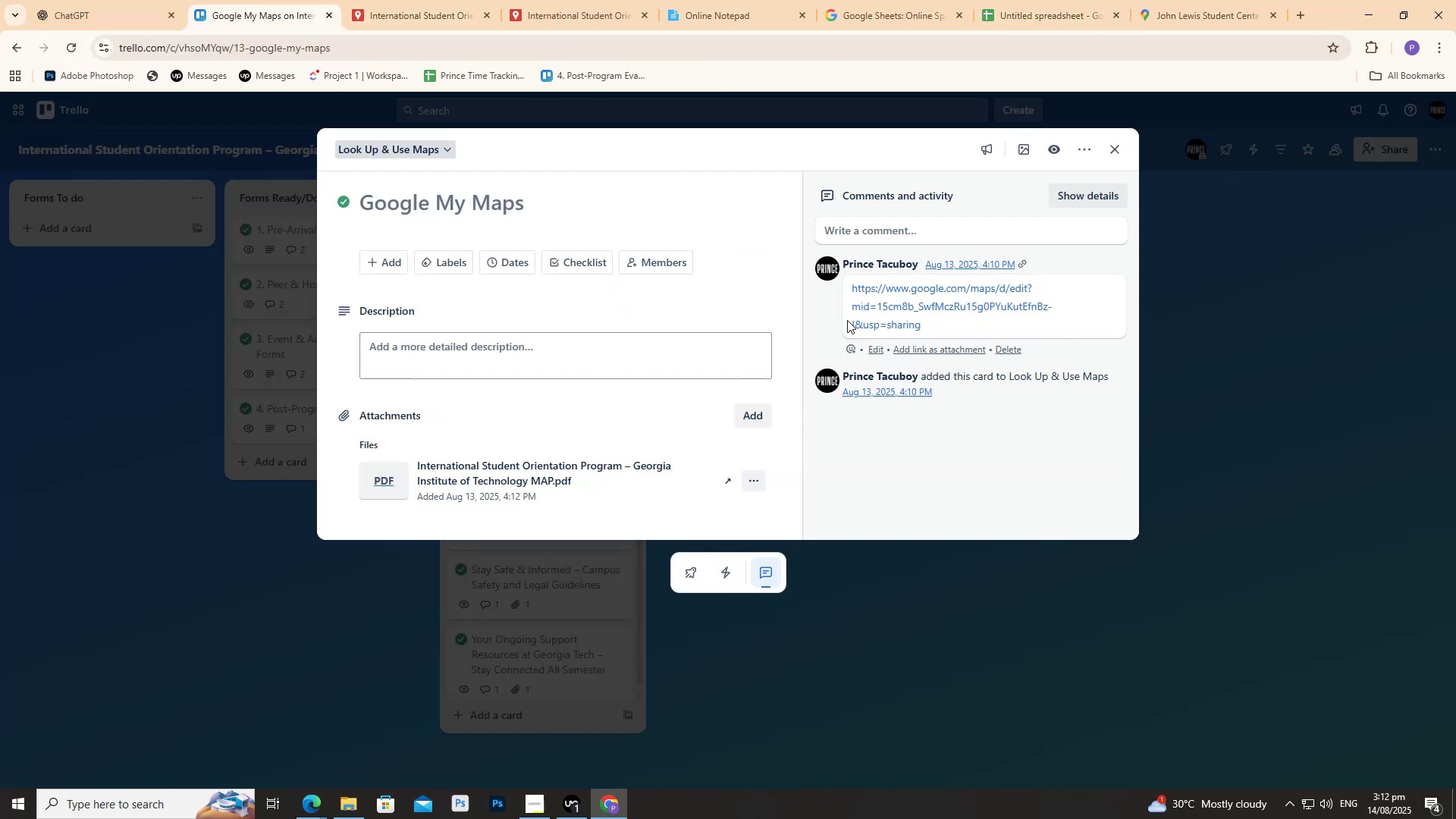 
scroll: coordinate [681, 342], scroll_direction: down, amount: 3.0
 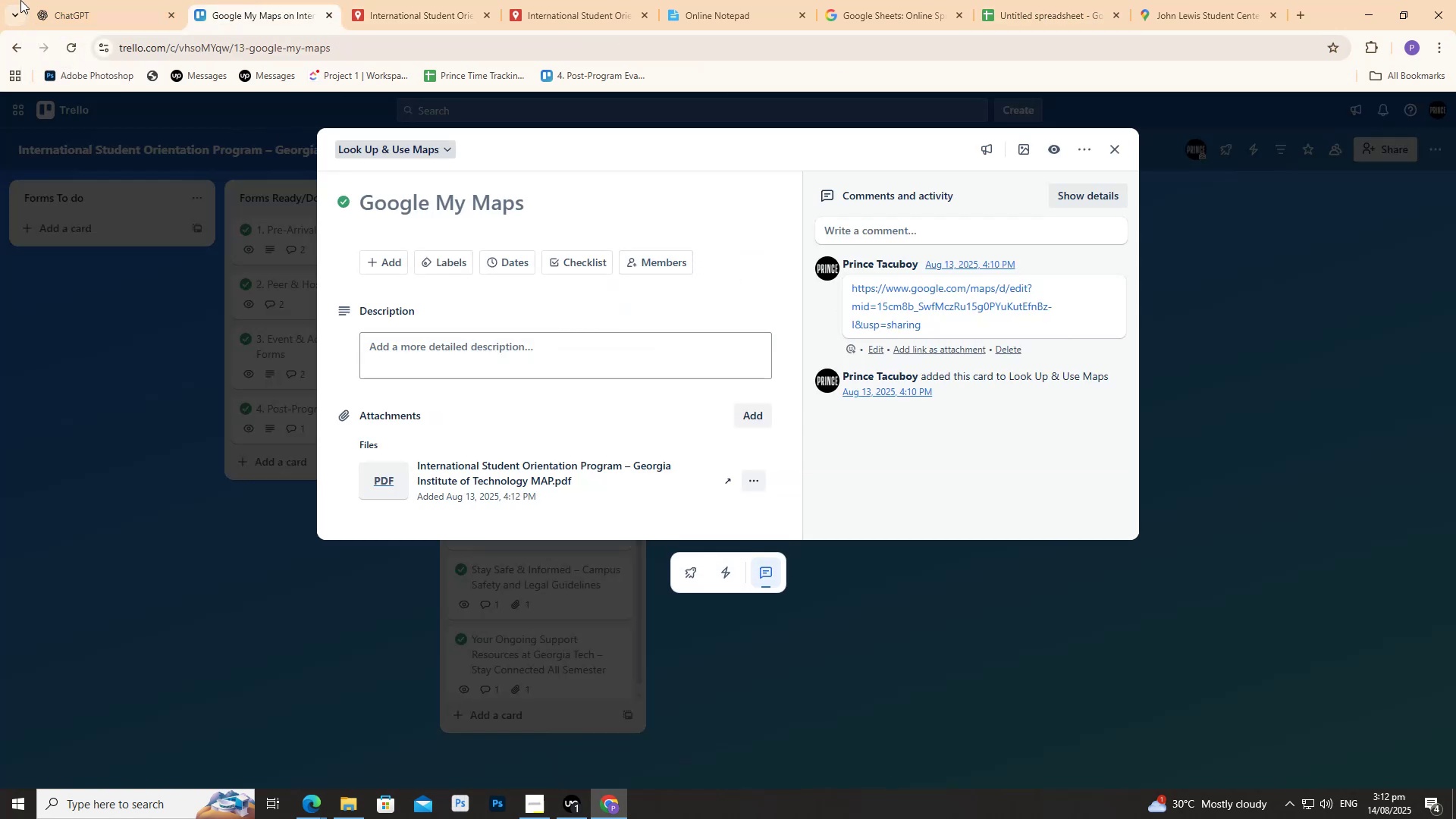 
left_click([44, 0])
 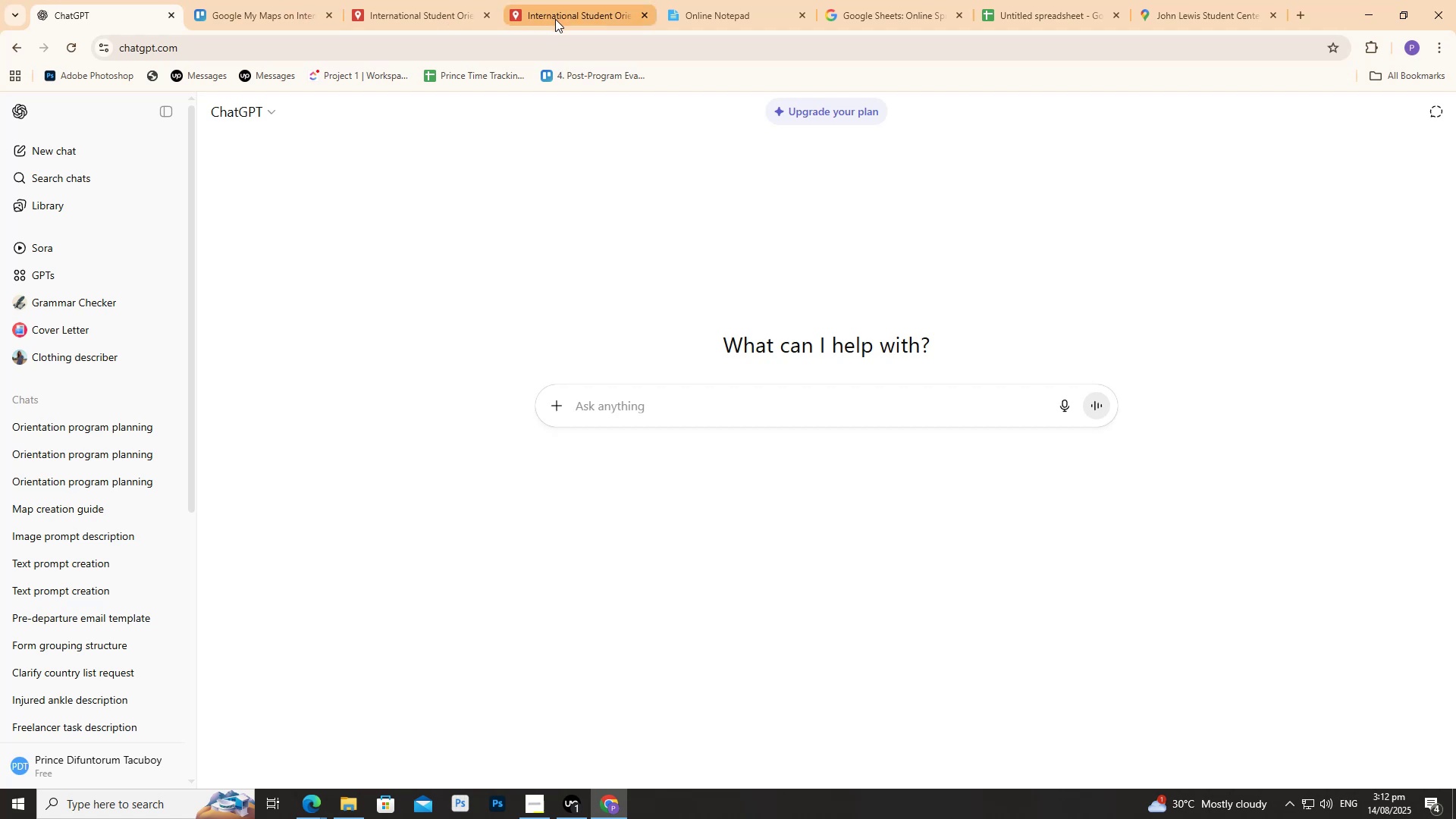 
left_click([555, 19])
 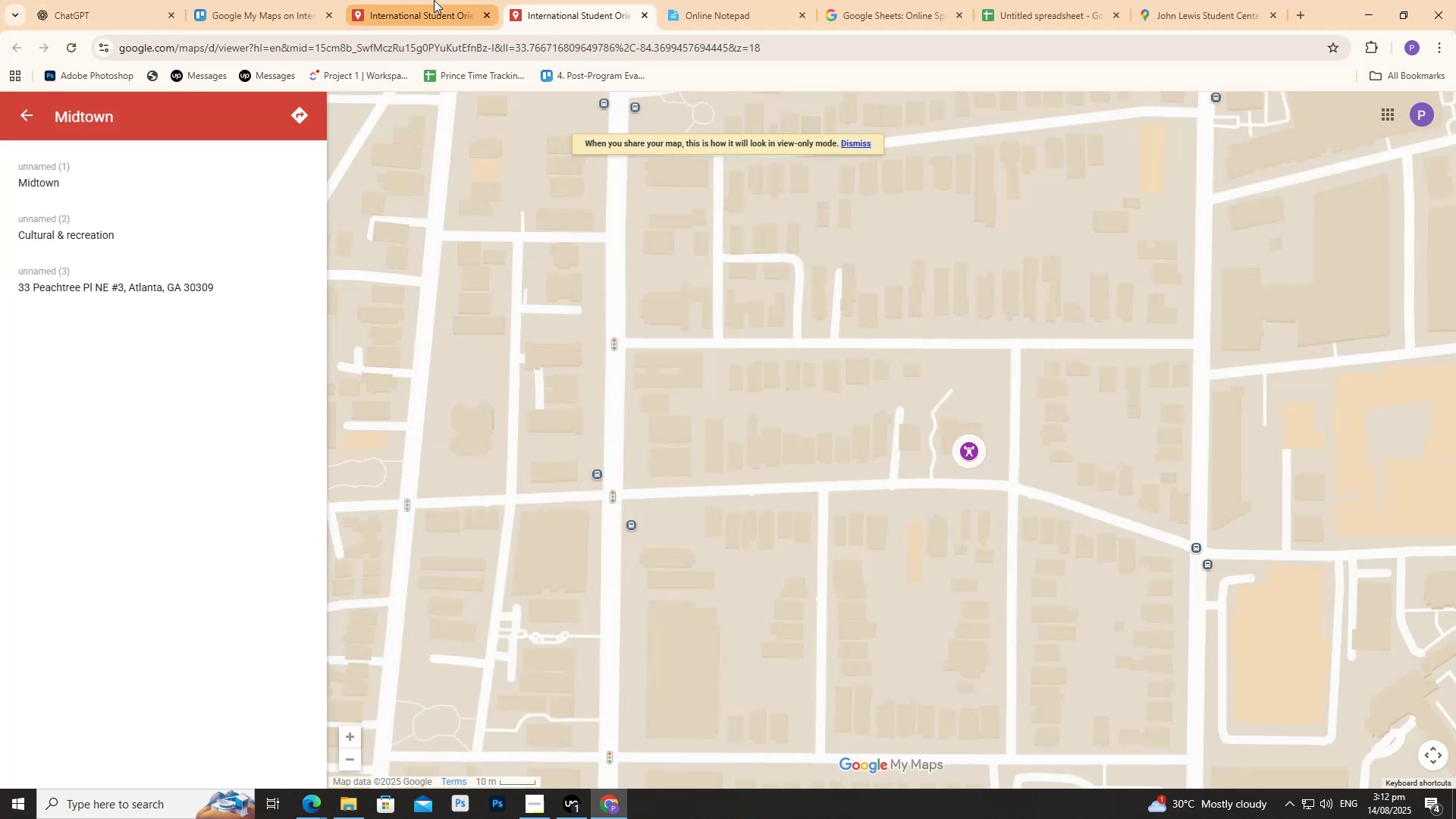 
left_click([434, 0])
 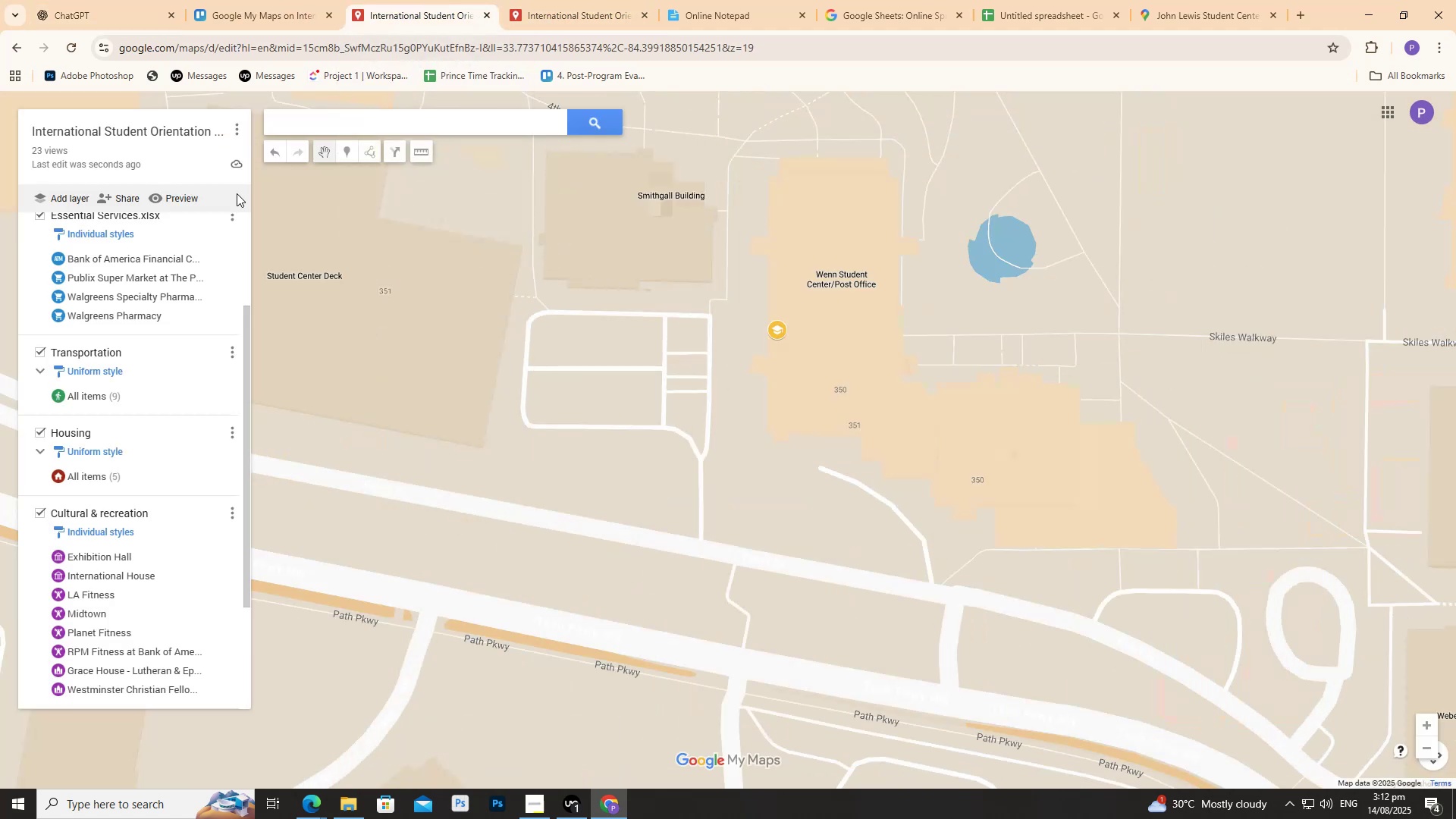 
scroll: coordinate [190, 344], scroll_direction: down, amount: 2.0
 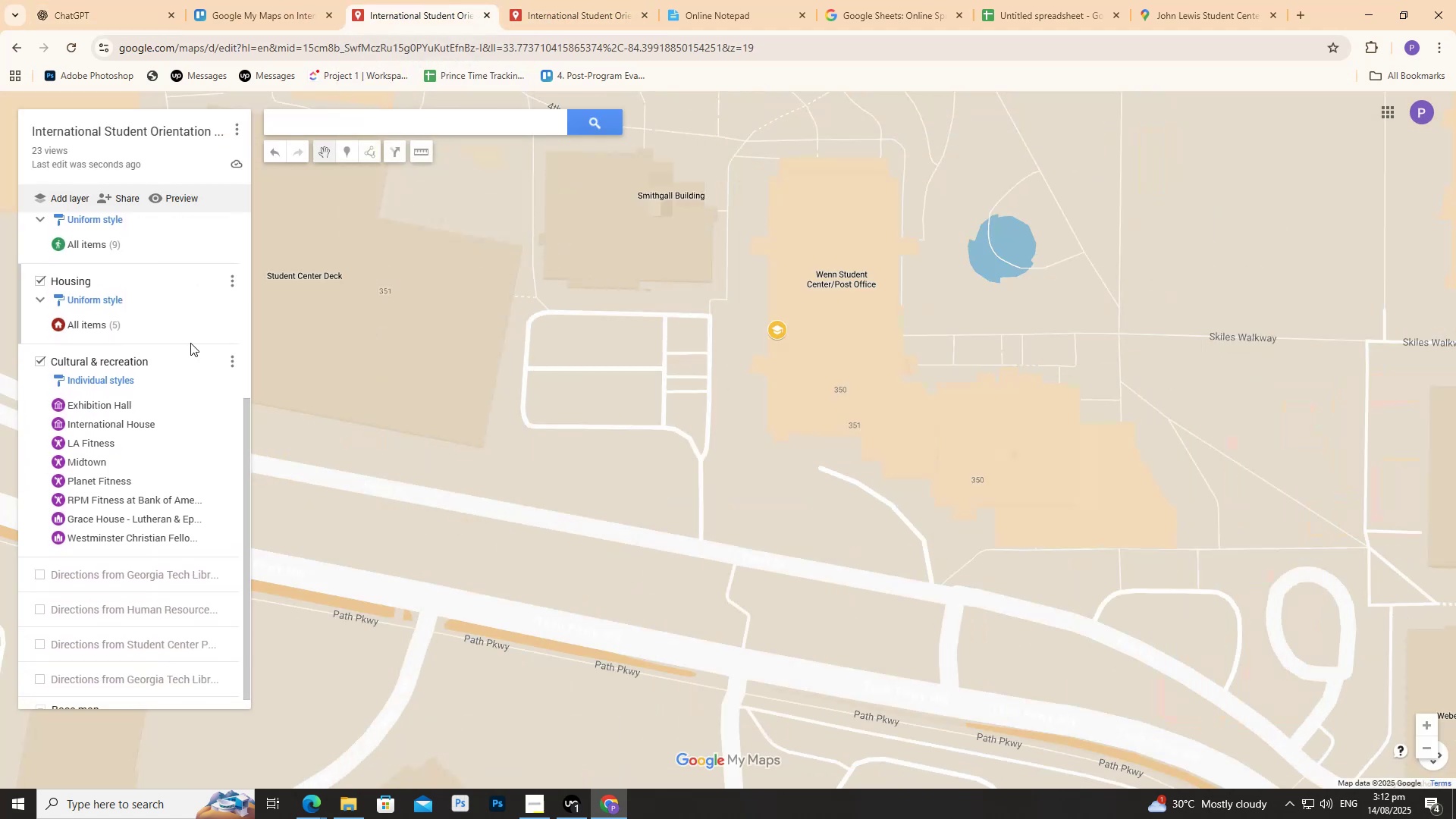 
scroll: coordinate [190, 340], scroll_direction: up, amount: 1.0
 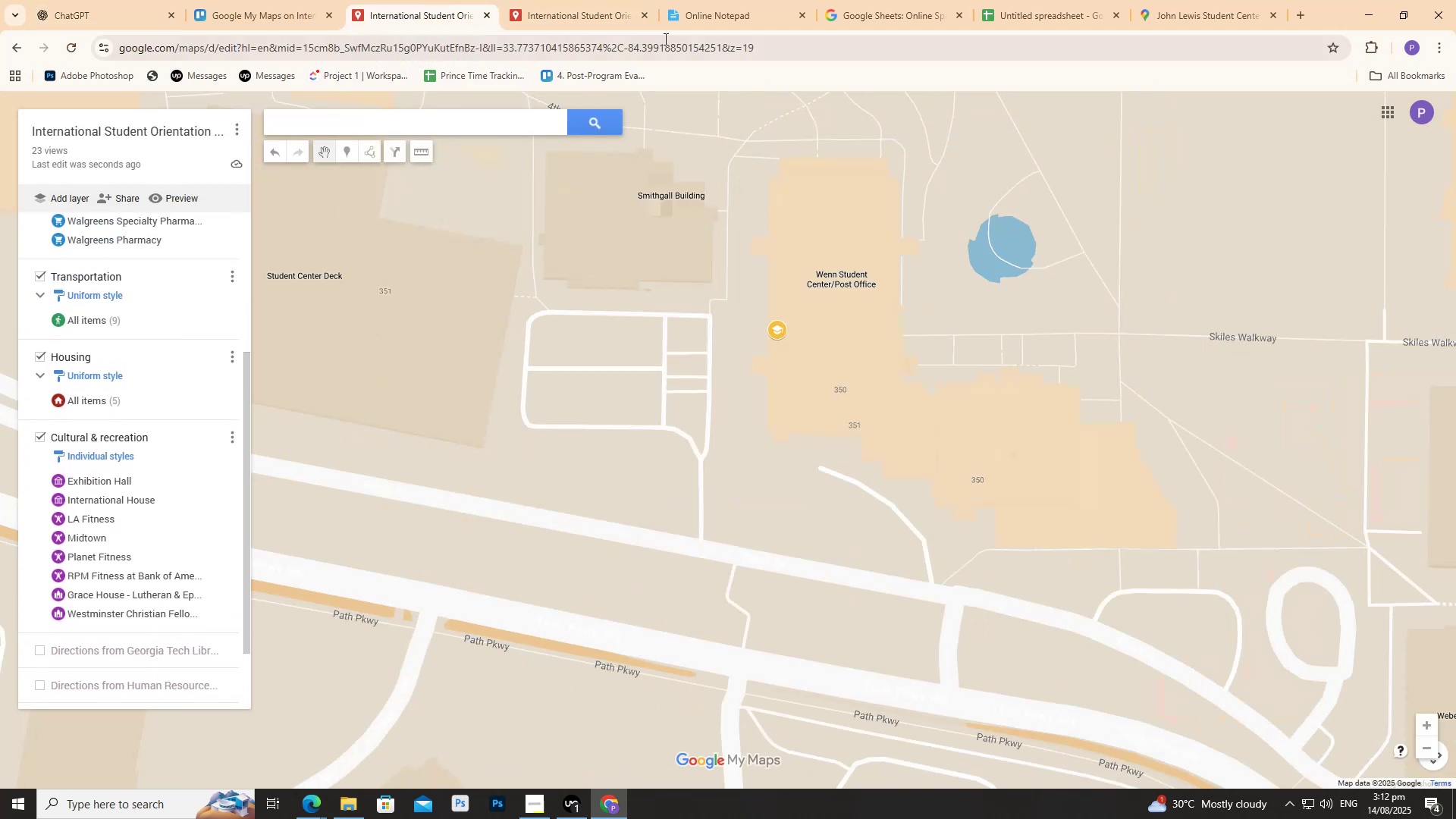 
left_click([685, 7])
 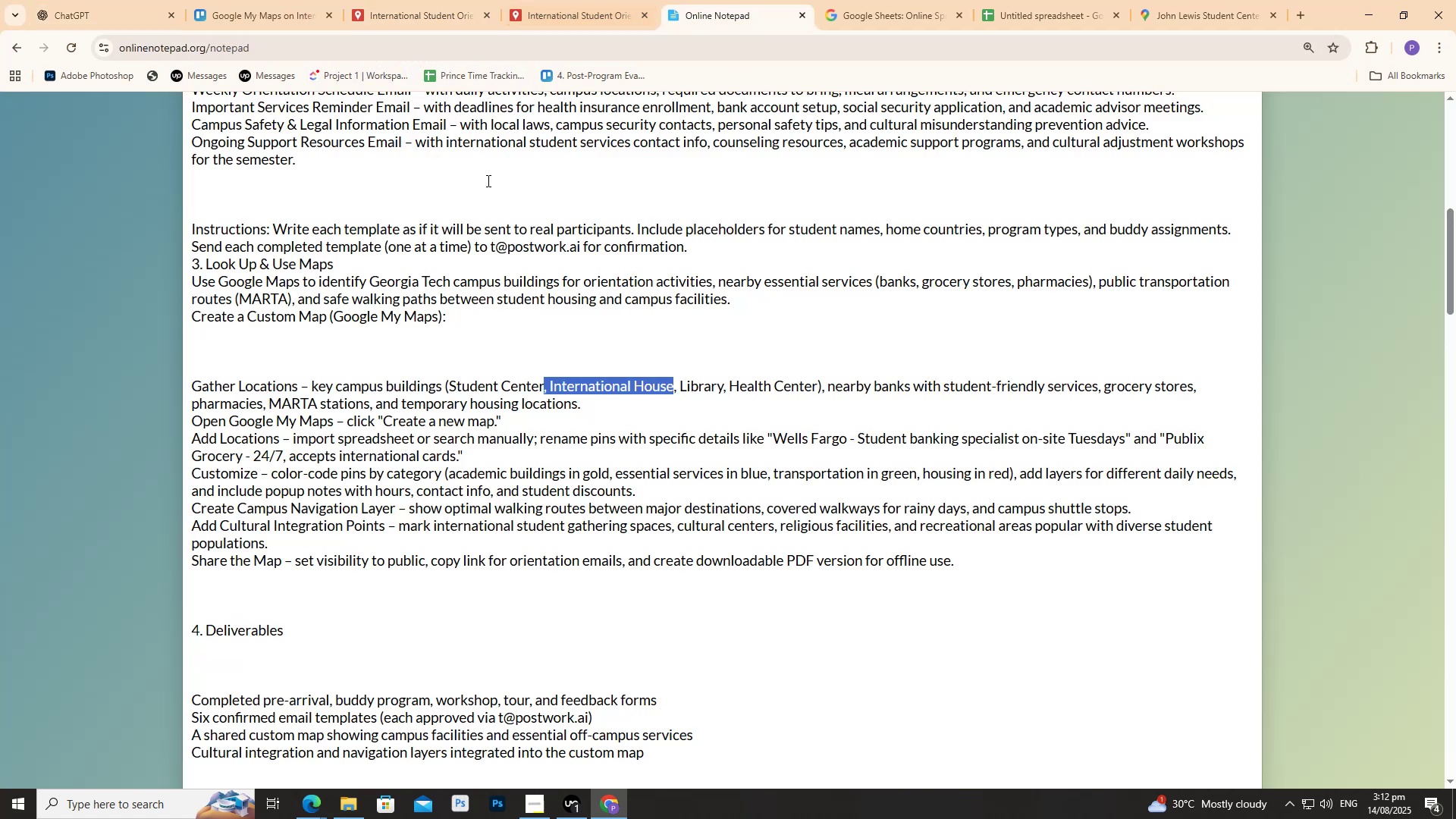 
scroll: coordinate [444, 308], scroll_direction: down, amount: 3.0
 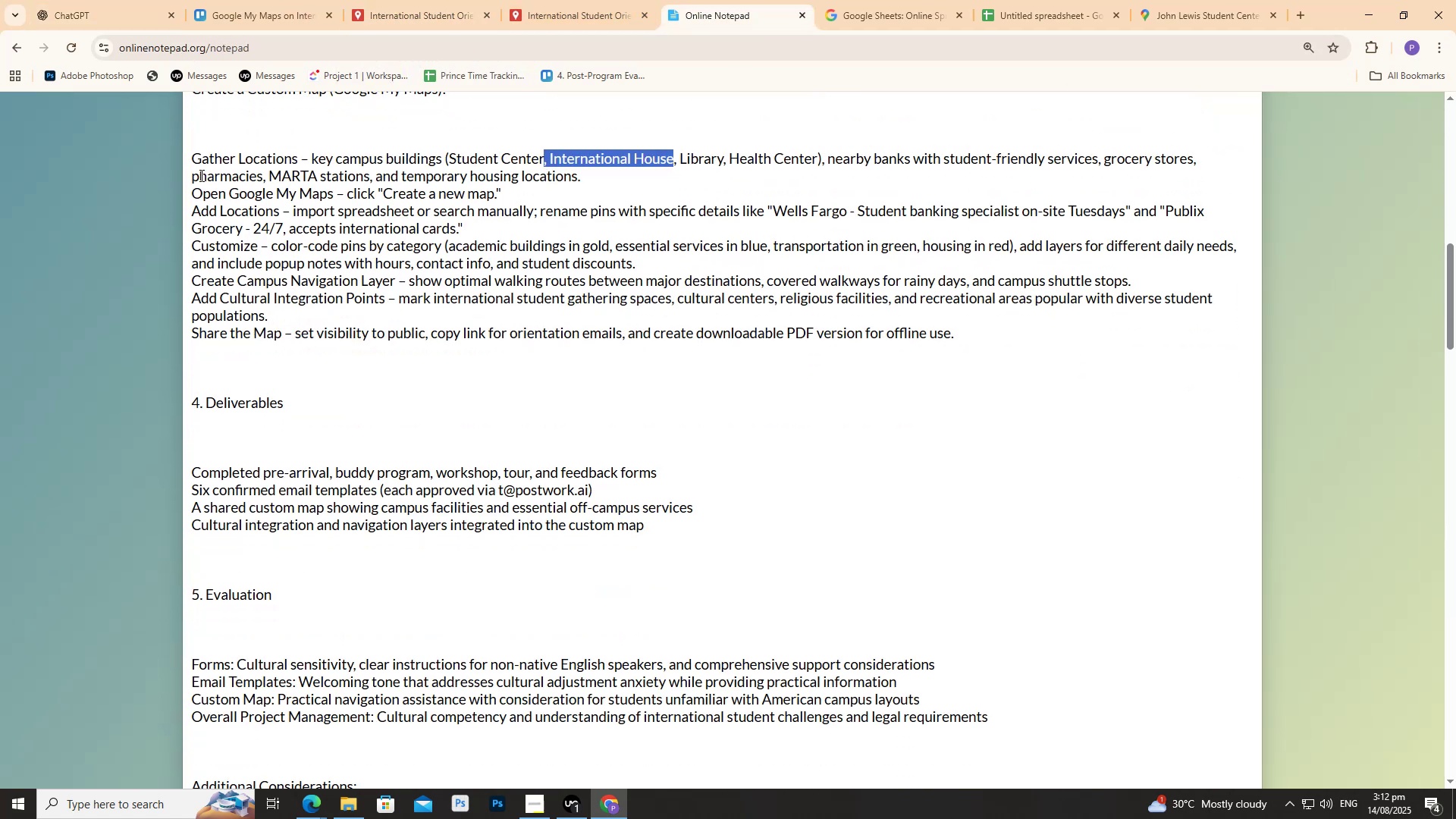 
left_click_drag(start_coordinate=[191, 155], to_coordinate=[980, 359])
 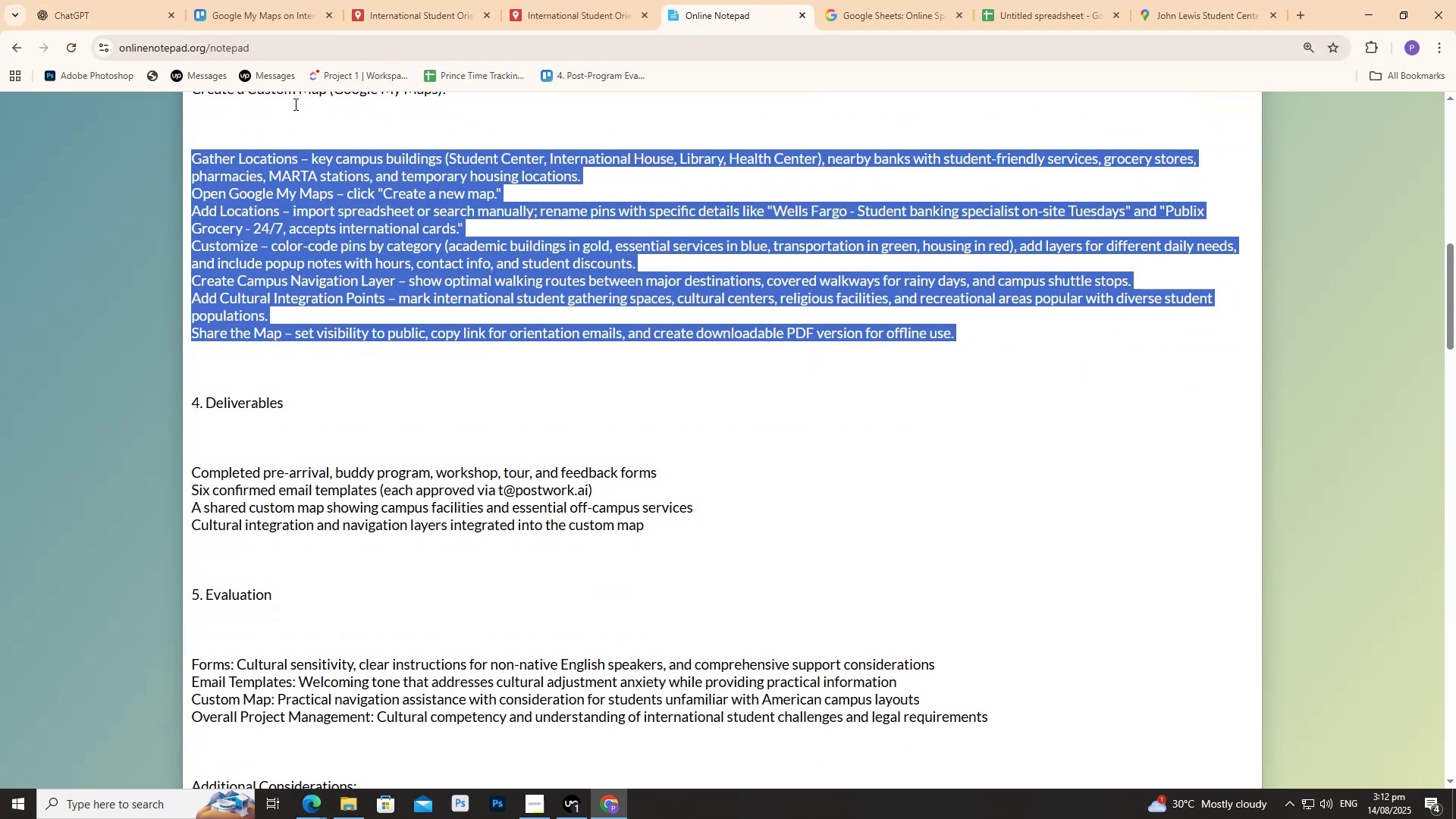 
key(Control+C)
 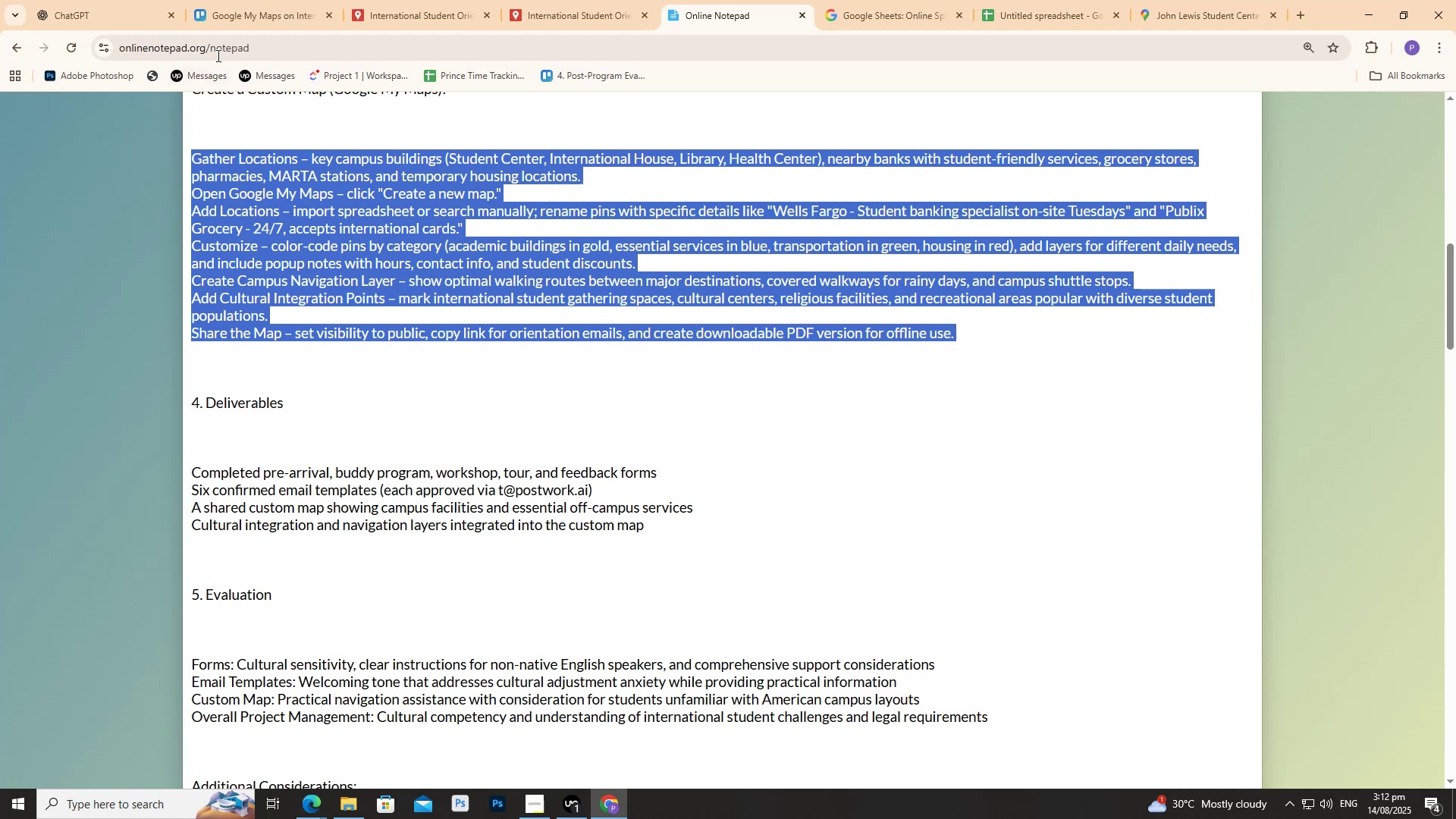 
key(Control+C)
 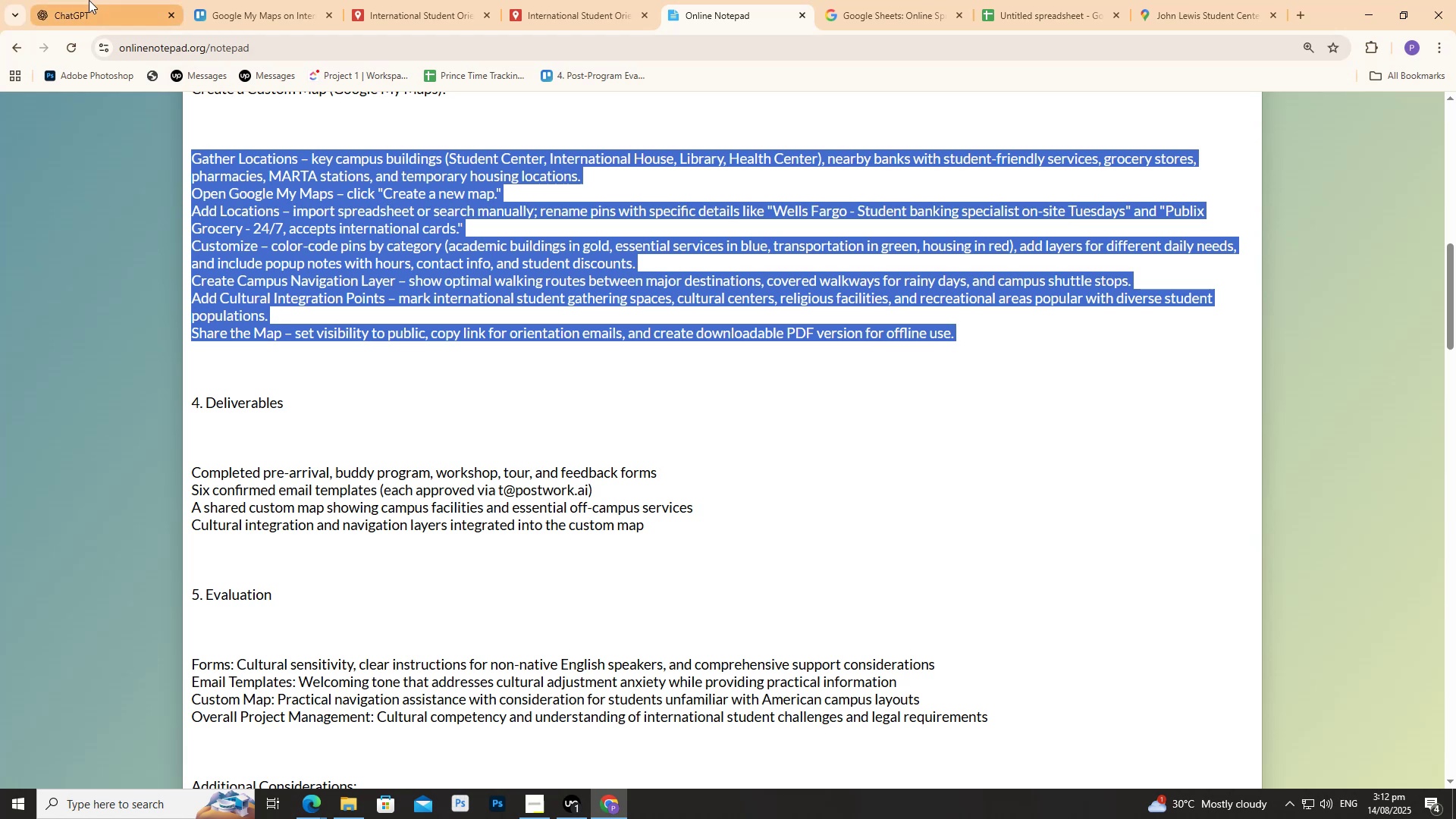 
left_click([89, 0])
 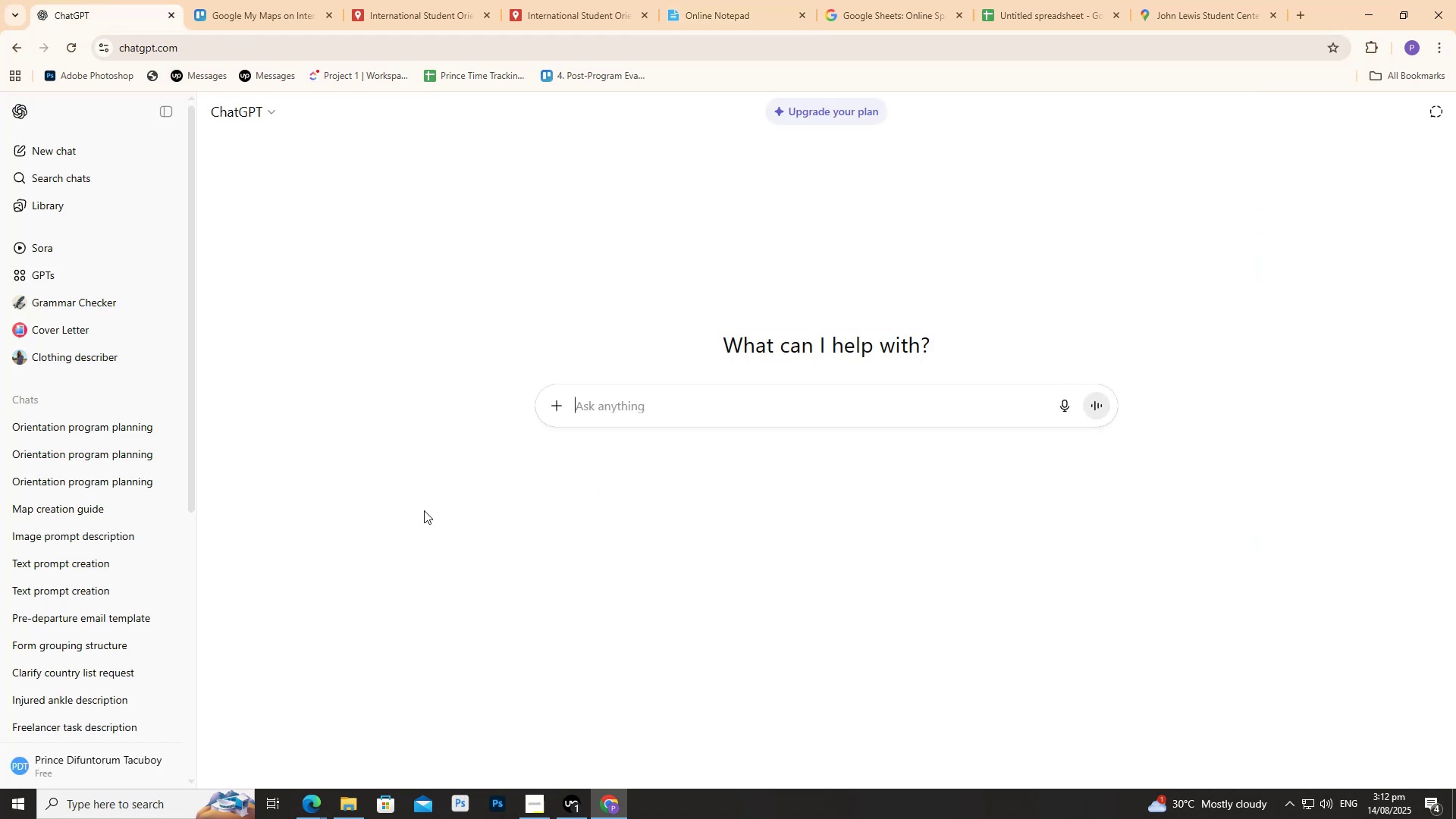 
key(Control+ControlLeft)
 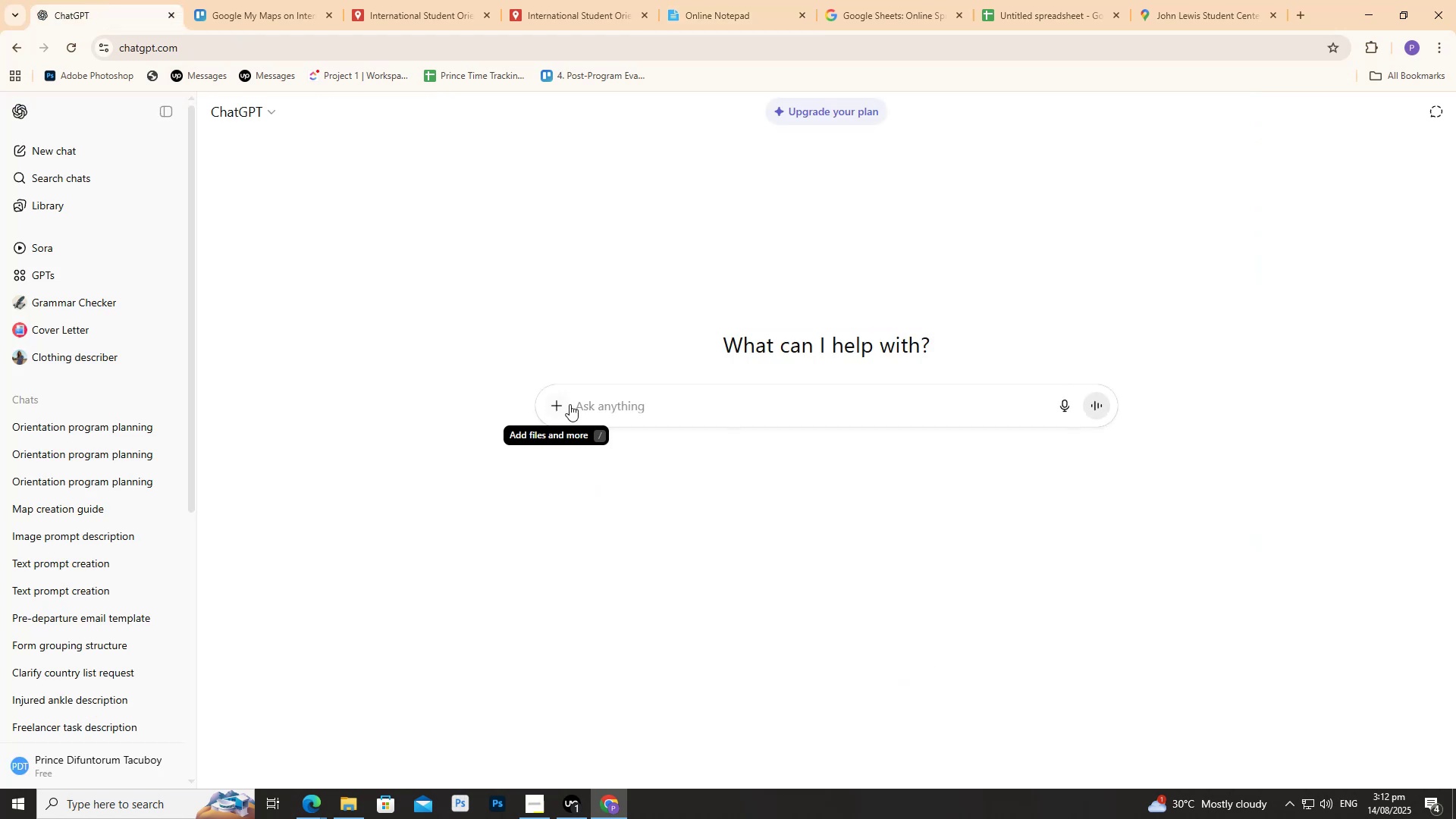 
key(Control+V)
 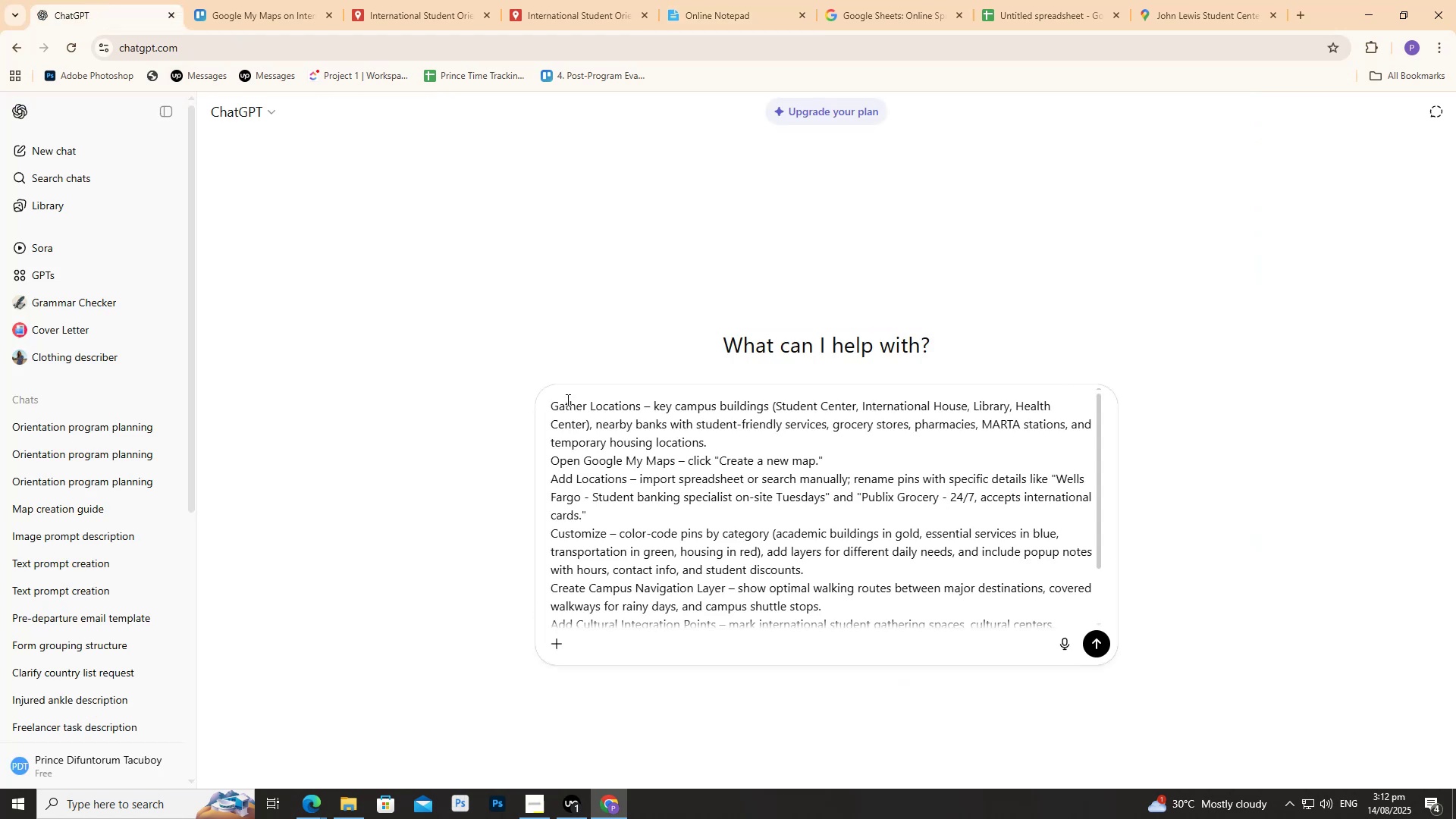 
key(Shift+Enter)
 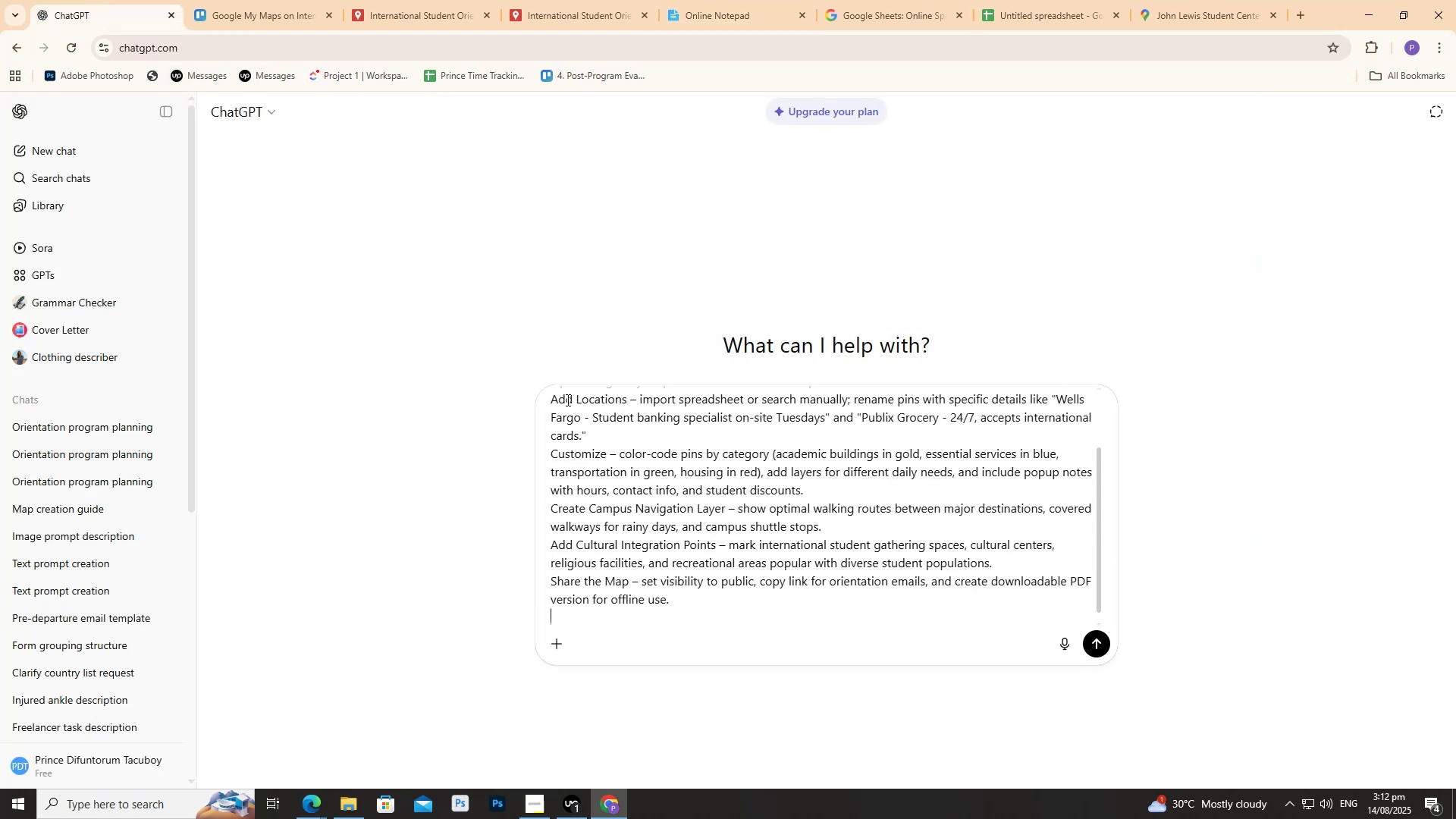 
key(Shift+Enter)
 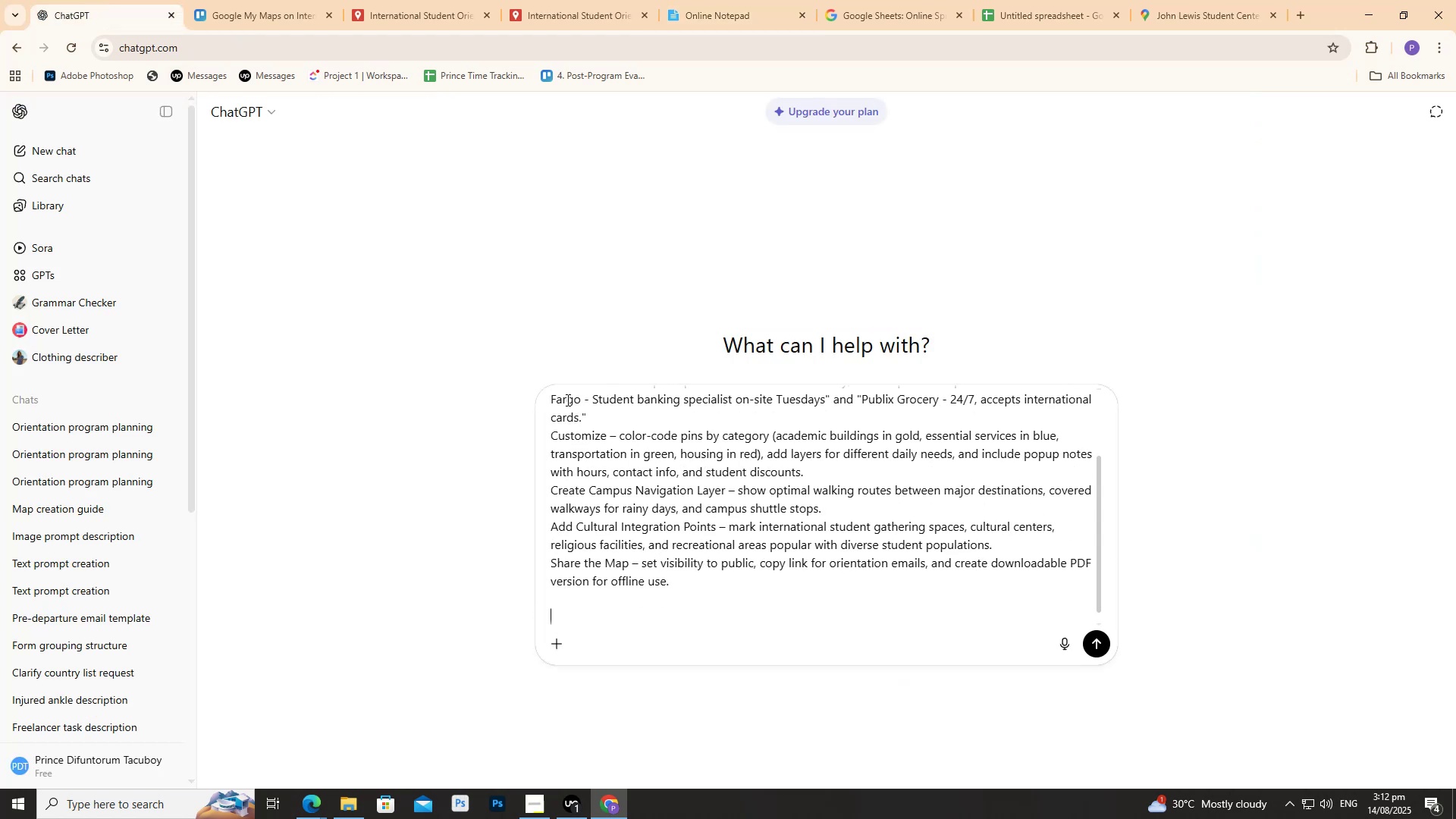 
type(organize todo)
key(Backspace)
key(Backspace)
type( do)
 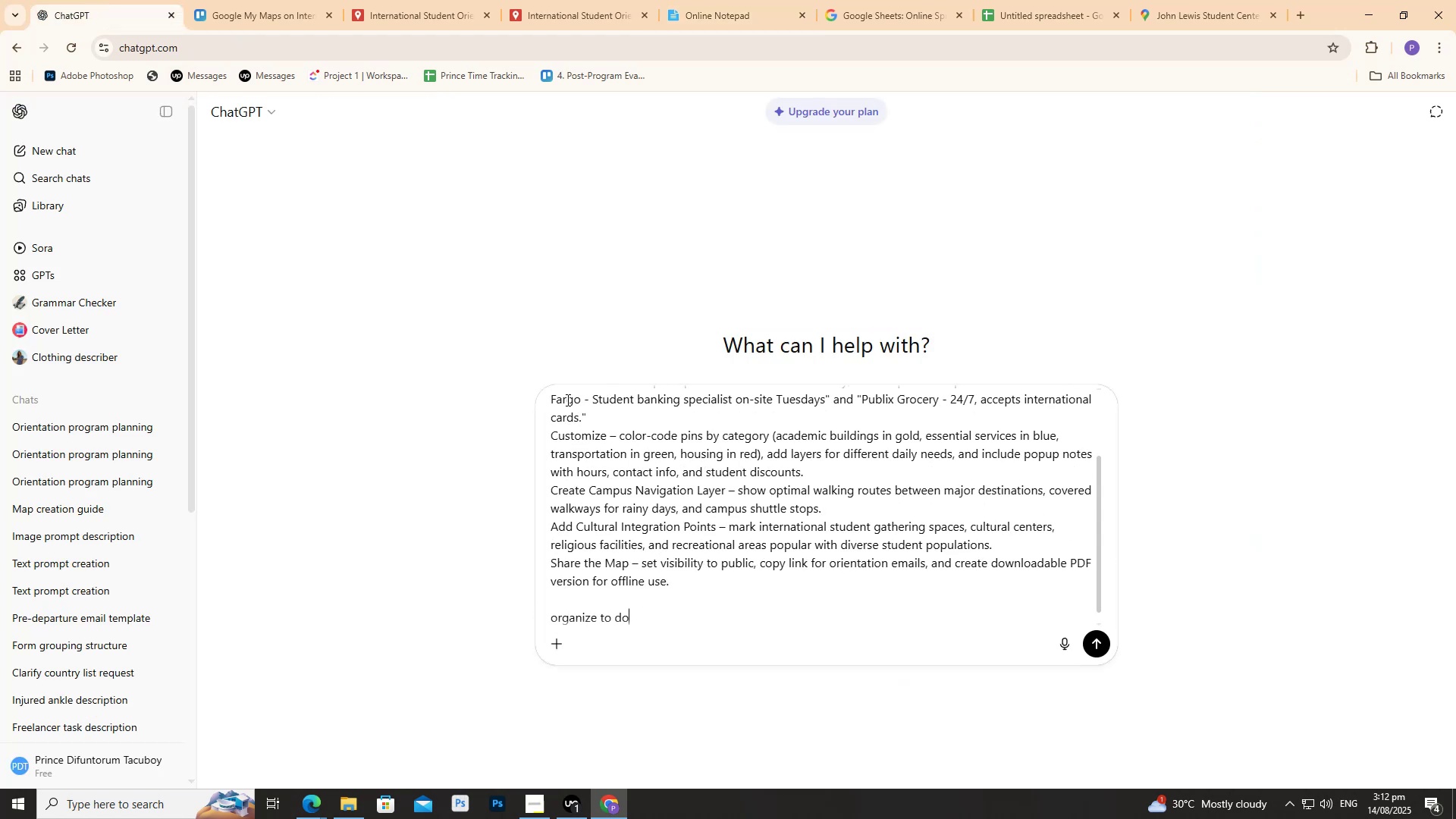 
key(Enter)
 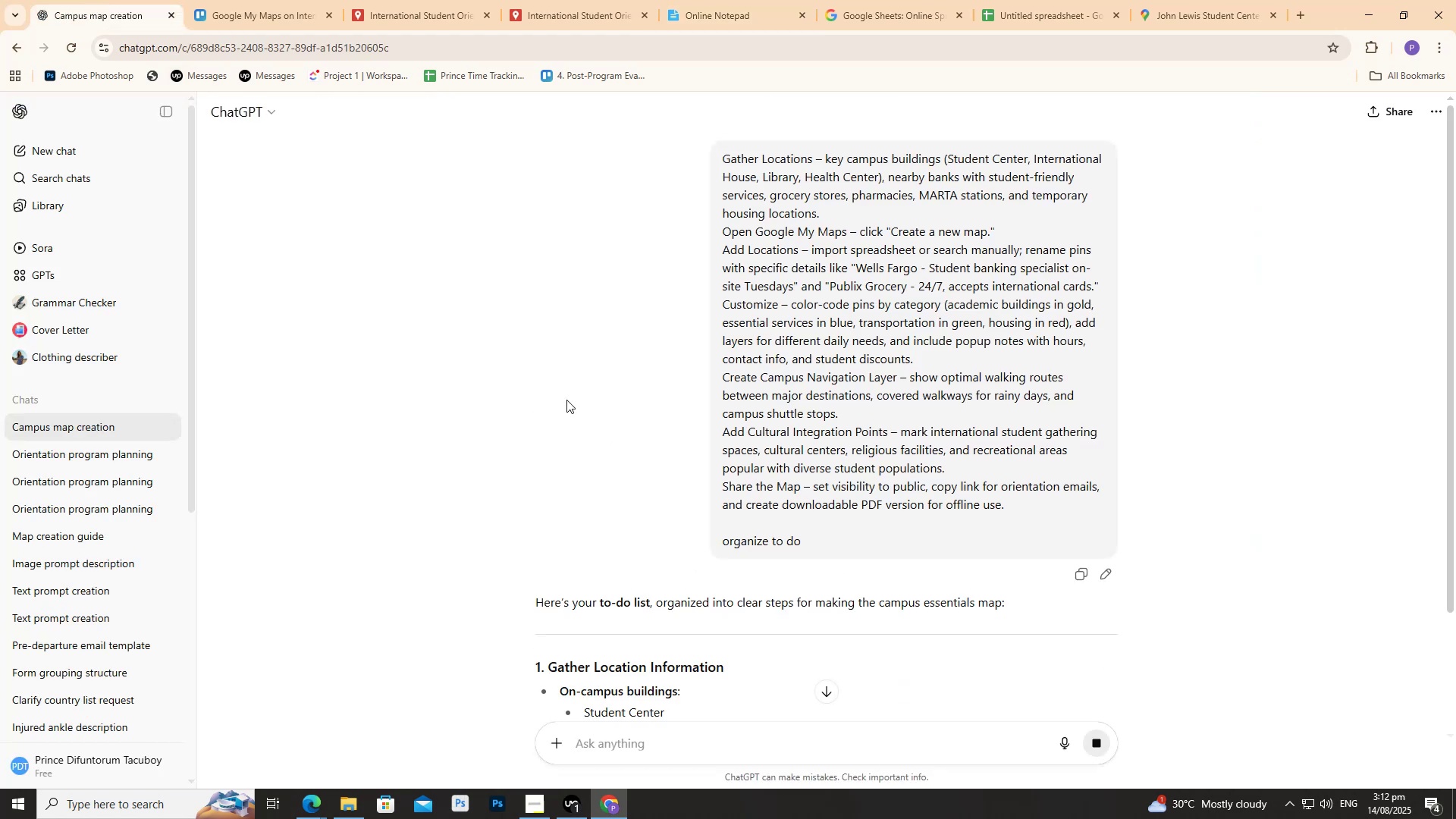 
scroll: coordinate [466, 391], scroll_direction: down, amount: 3.0
 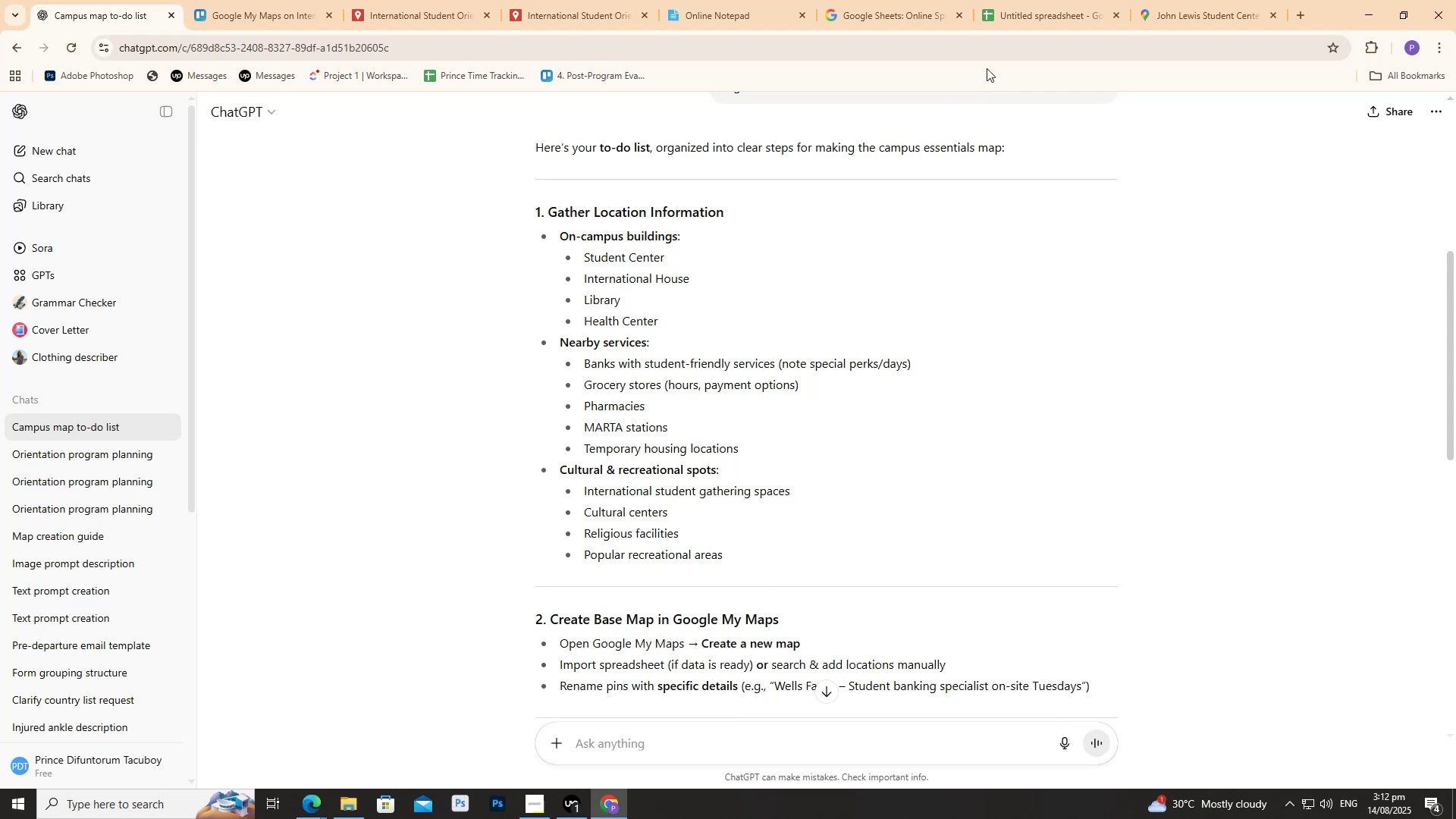 
wait(7.74)
 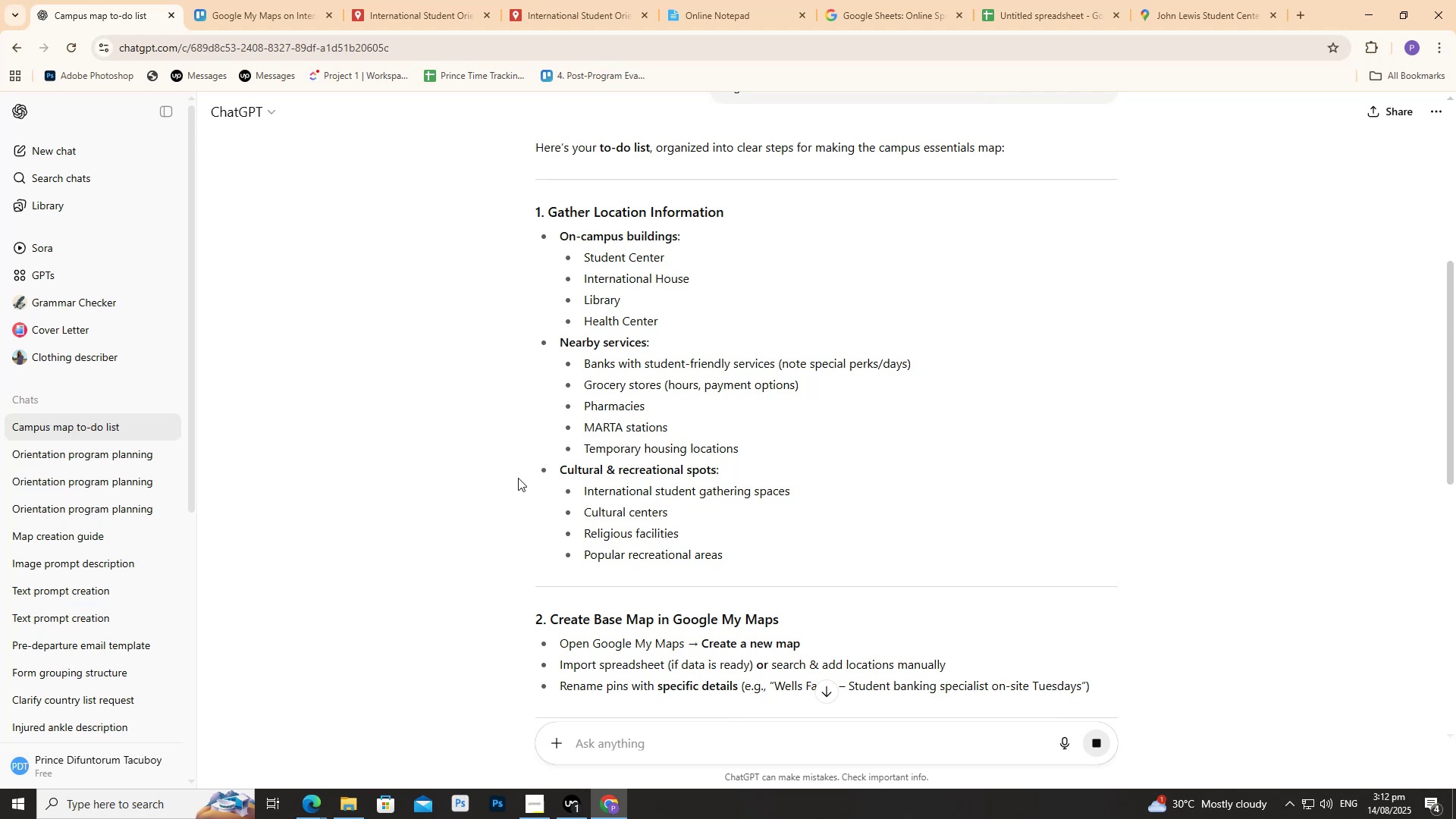 
left_click([1012, 1])
 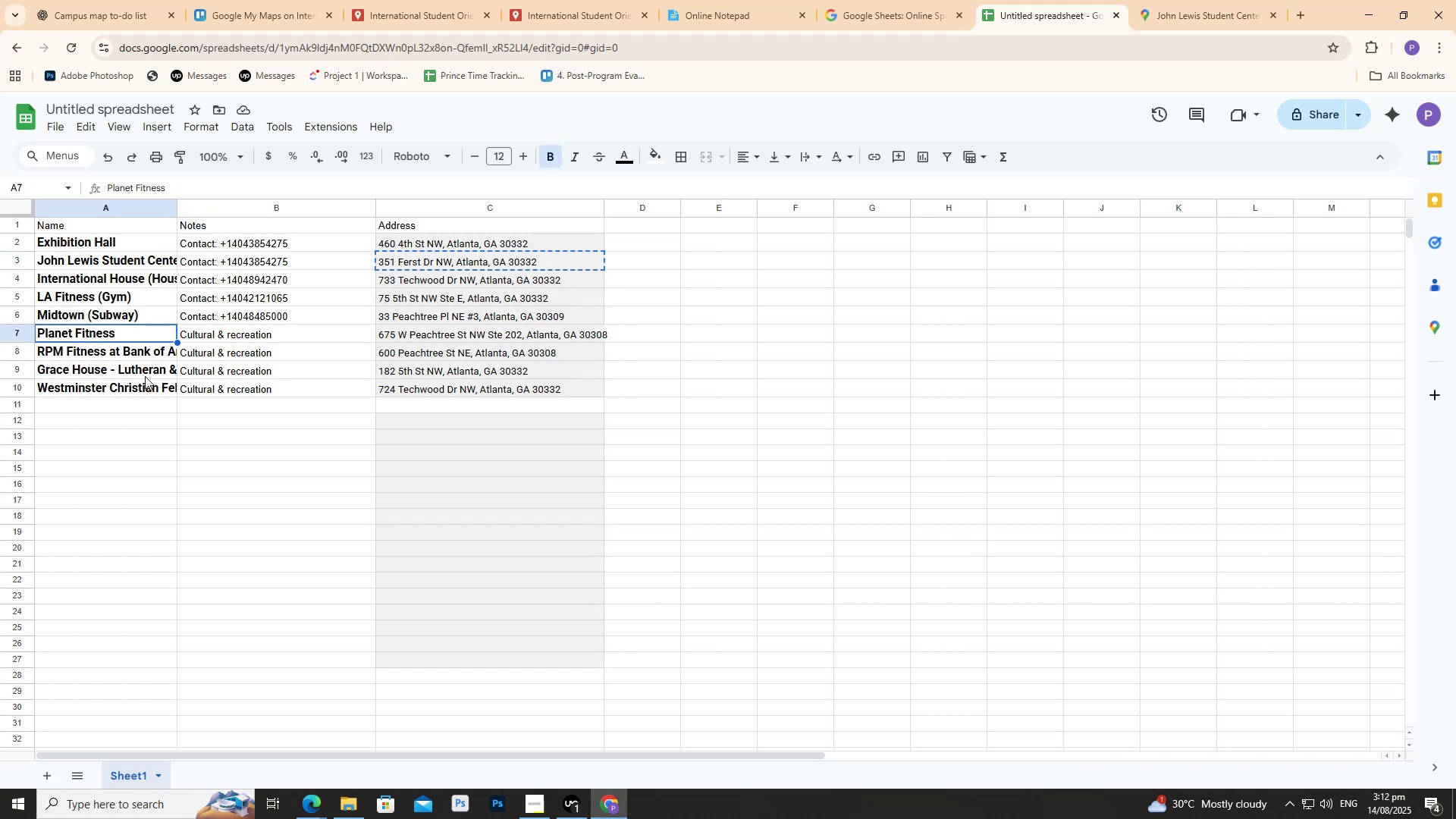 
wait(6.09)
 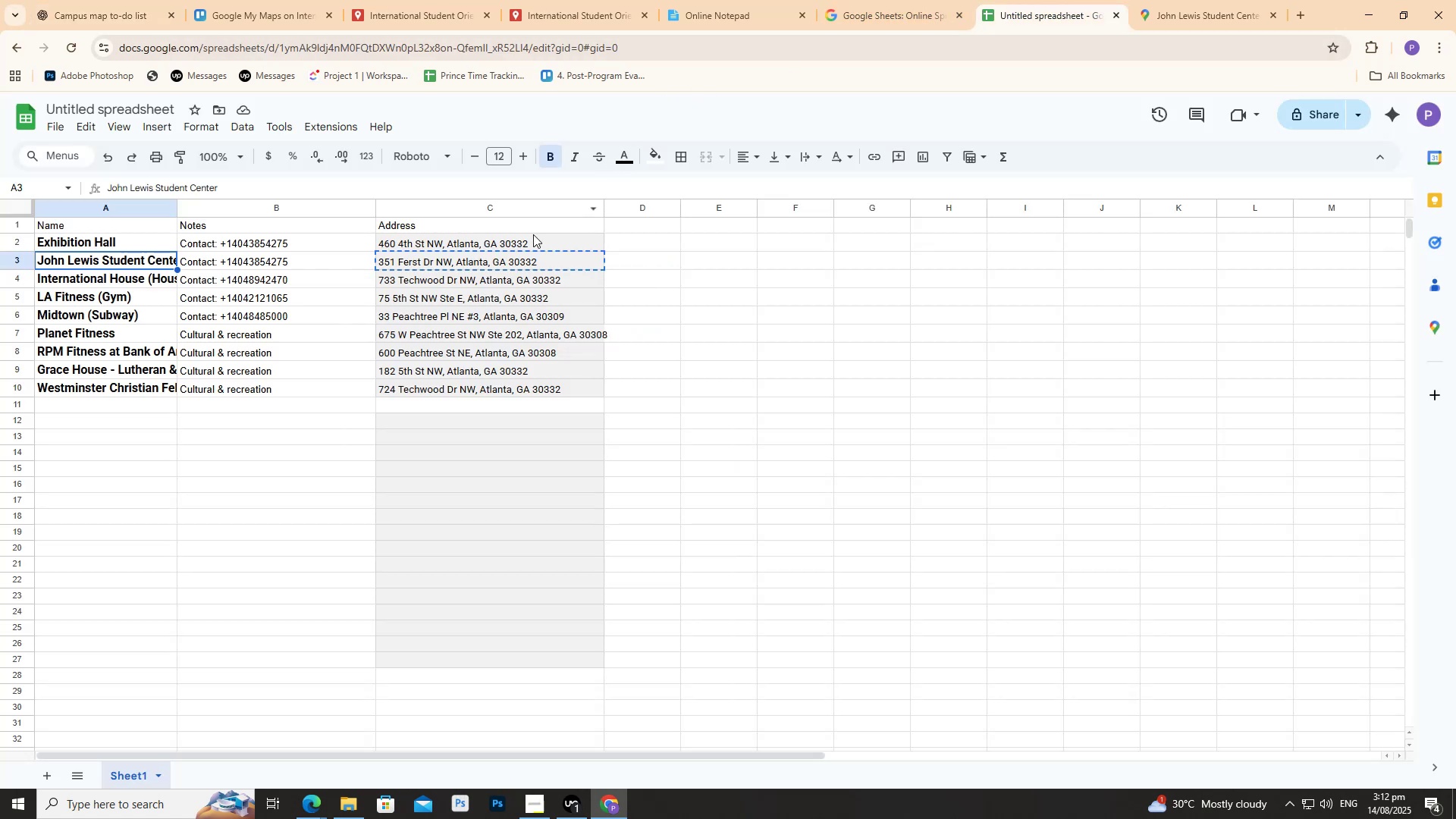 
double_click([124, 335])
 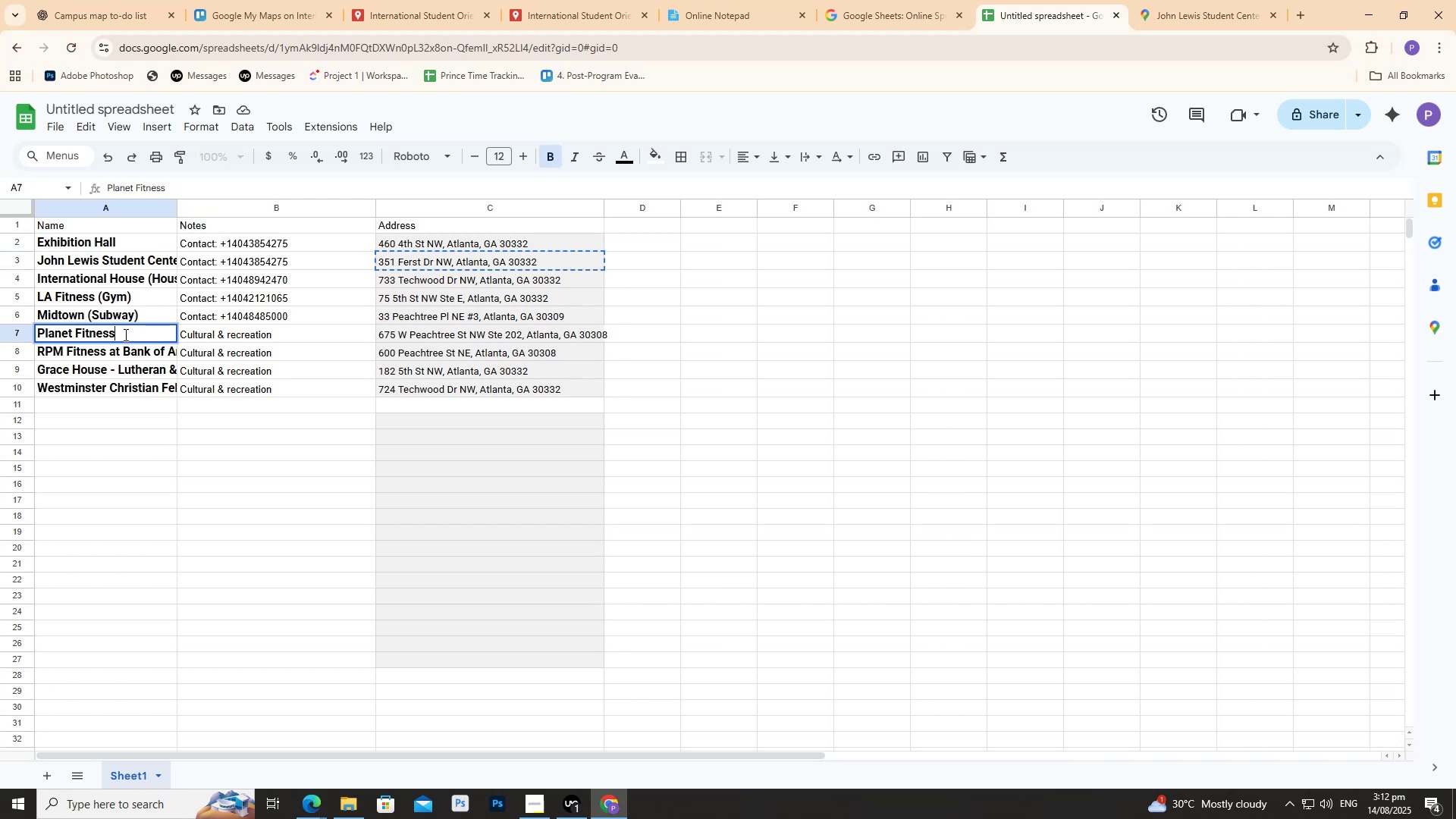 
triple_click([124, 334])
 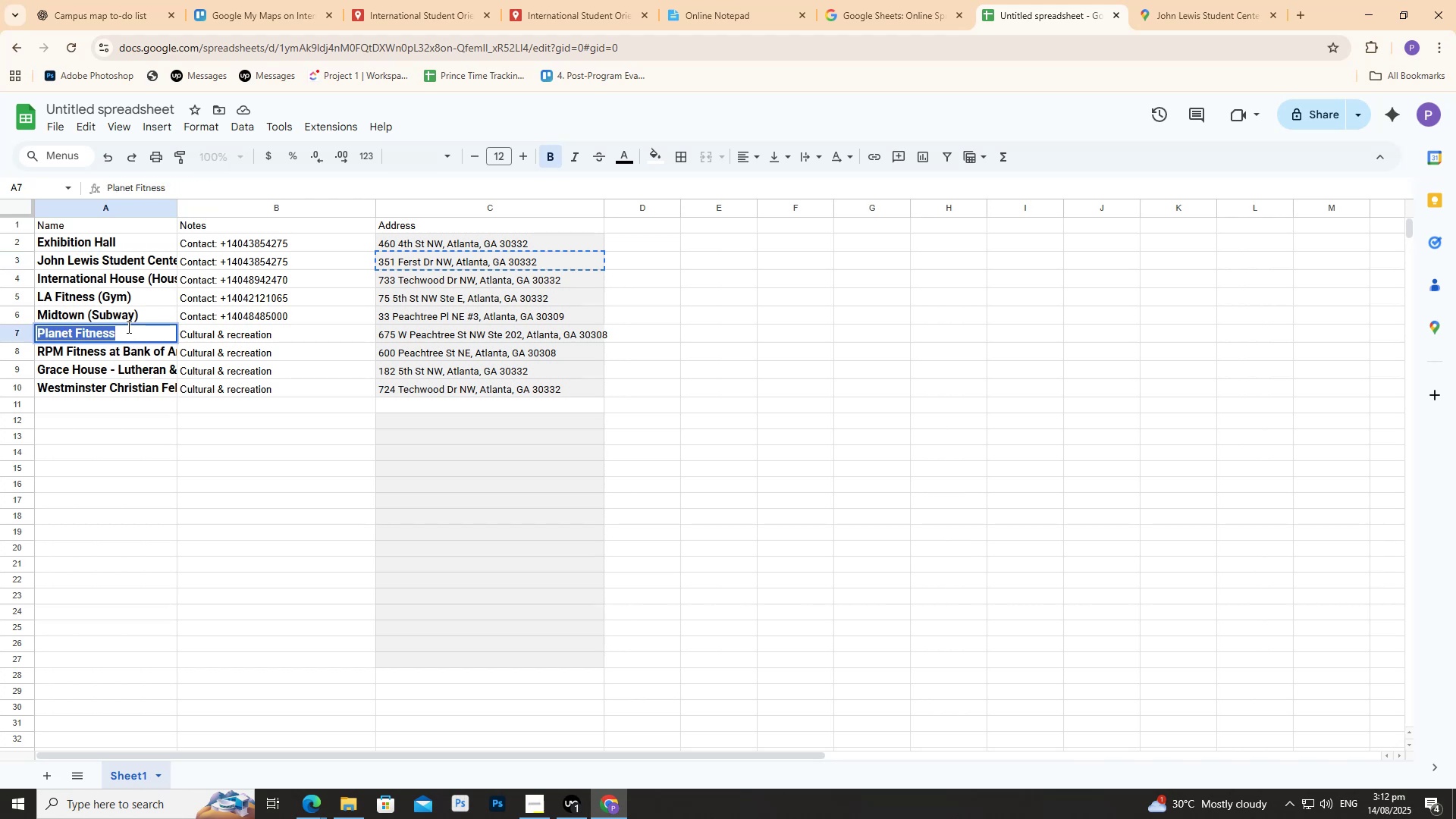 
triple_click([127, 327])
 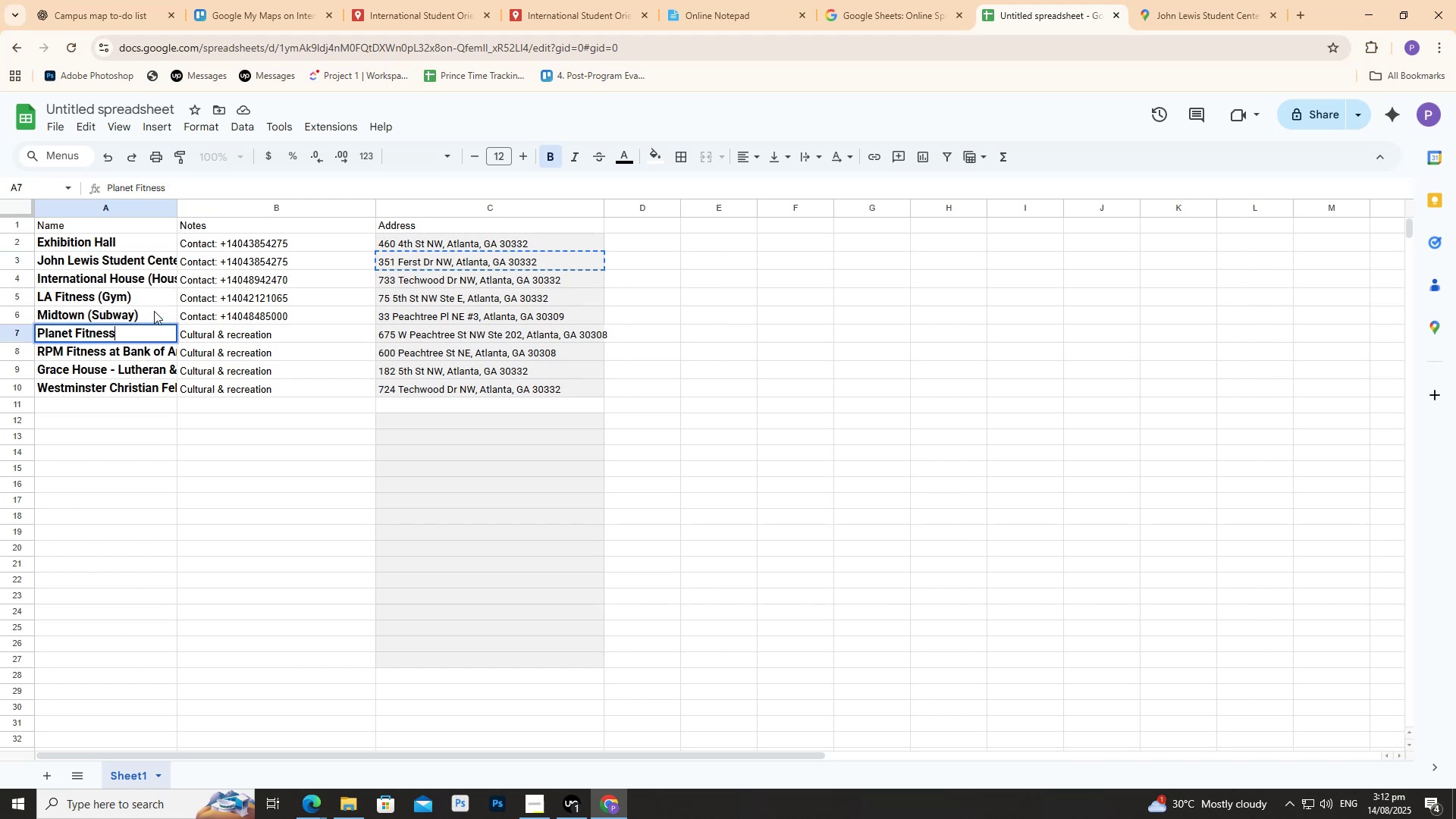 
type( (Gym))
 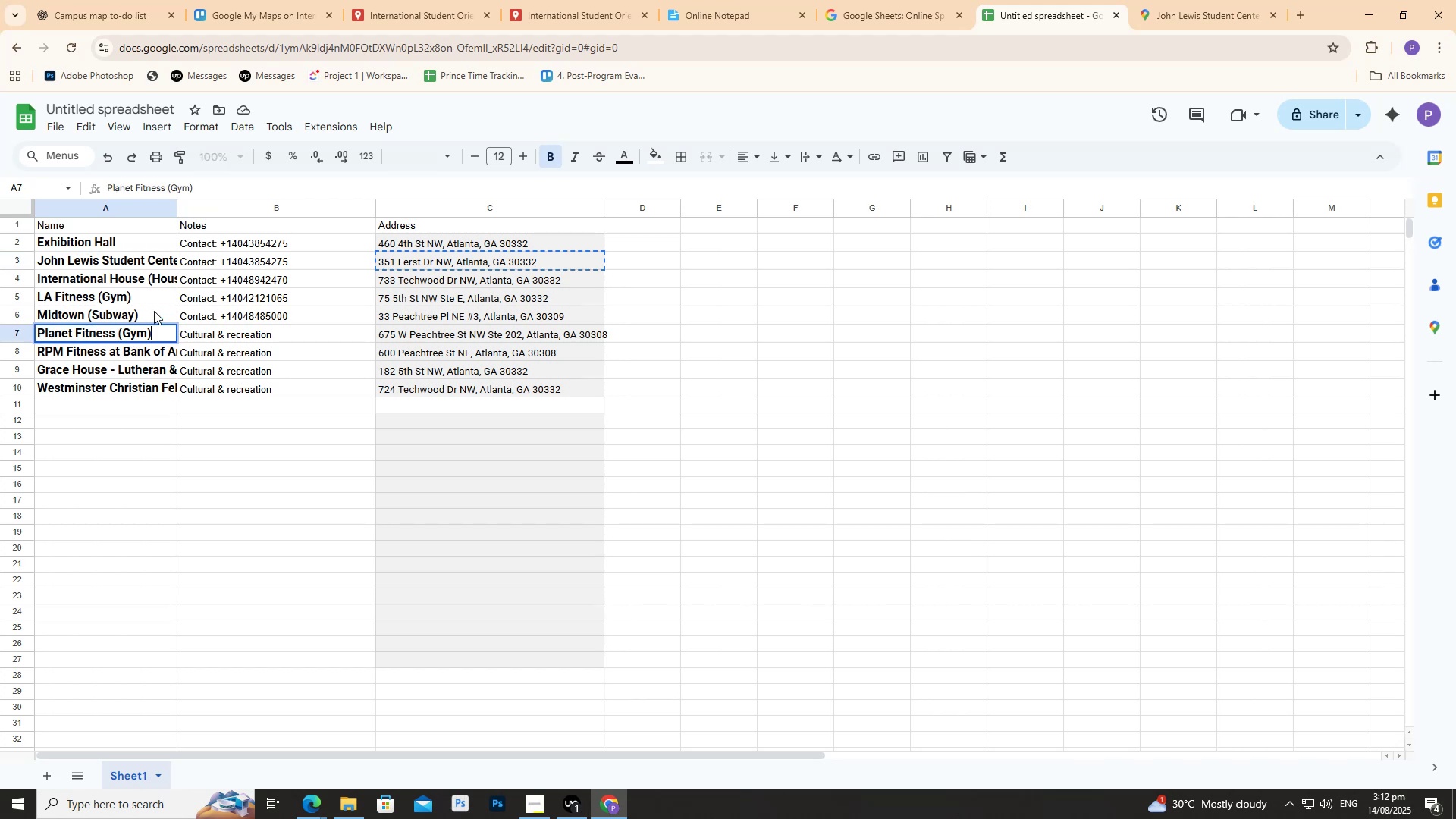 
left_click([125, 0])
 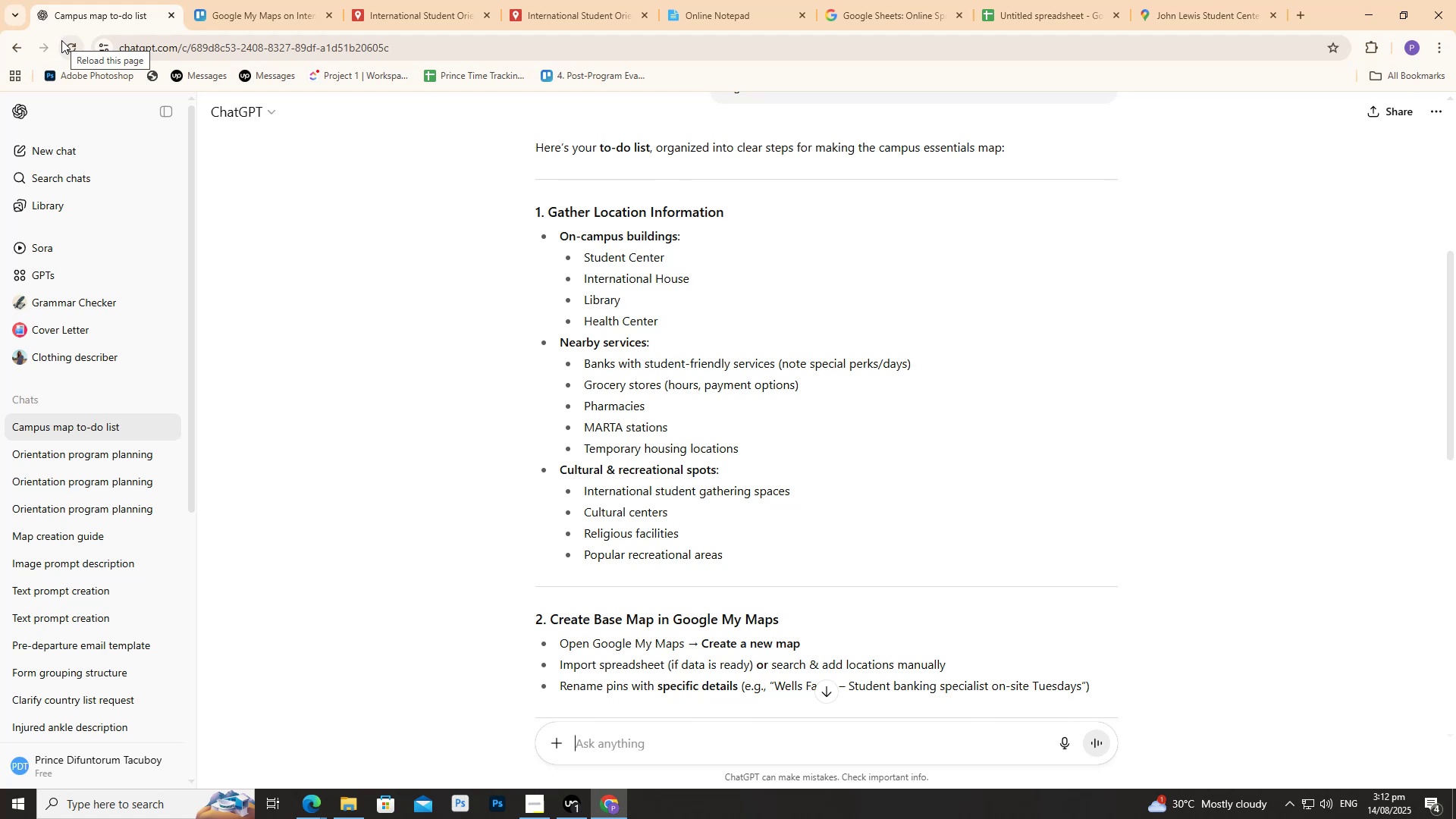 
scroll: coordinate [331, 250], scroll_direction: down, amount: 1.0
 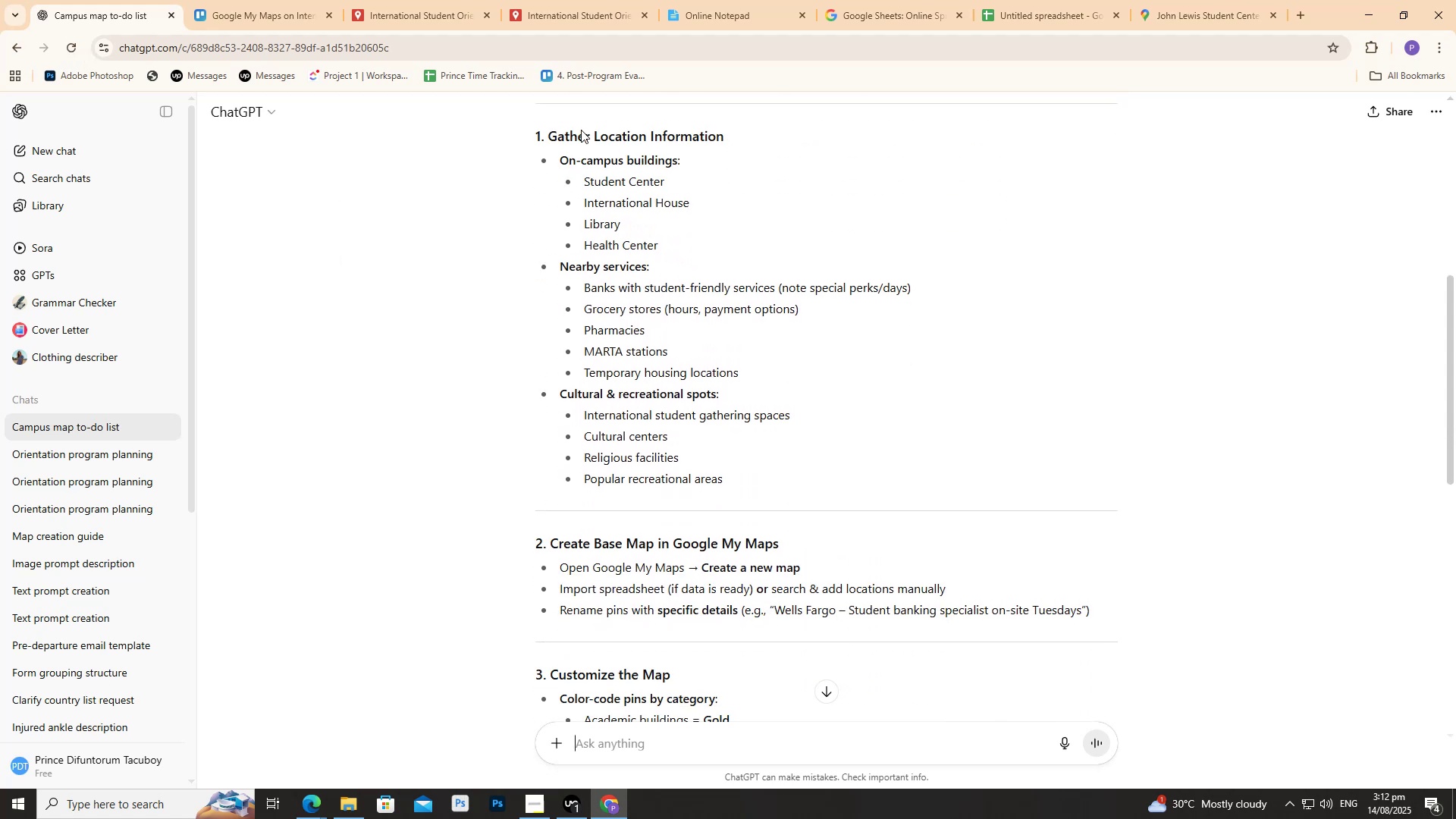 
left_click([1247, 0])
 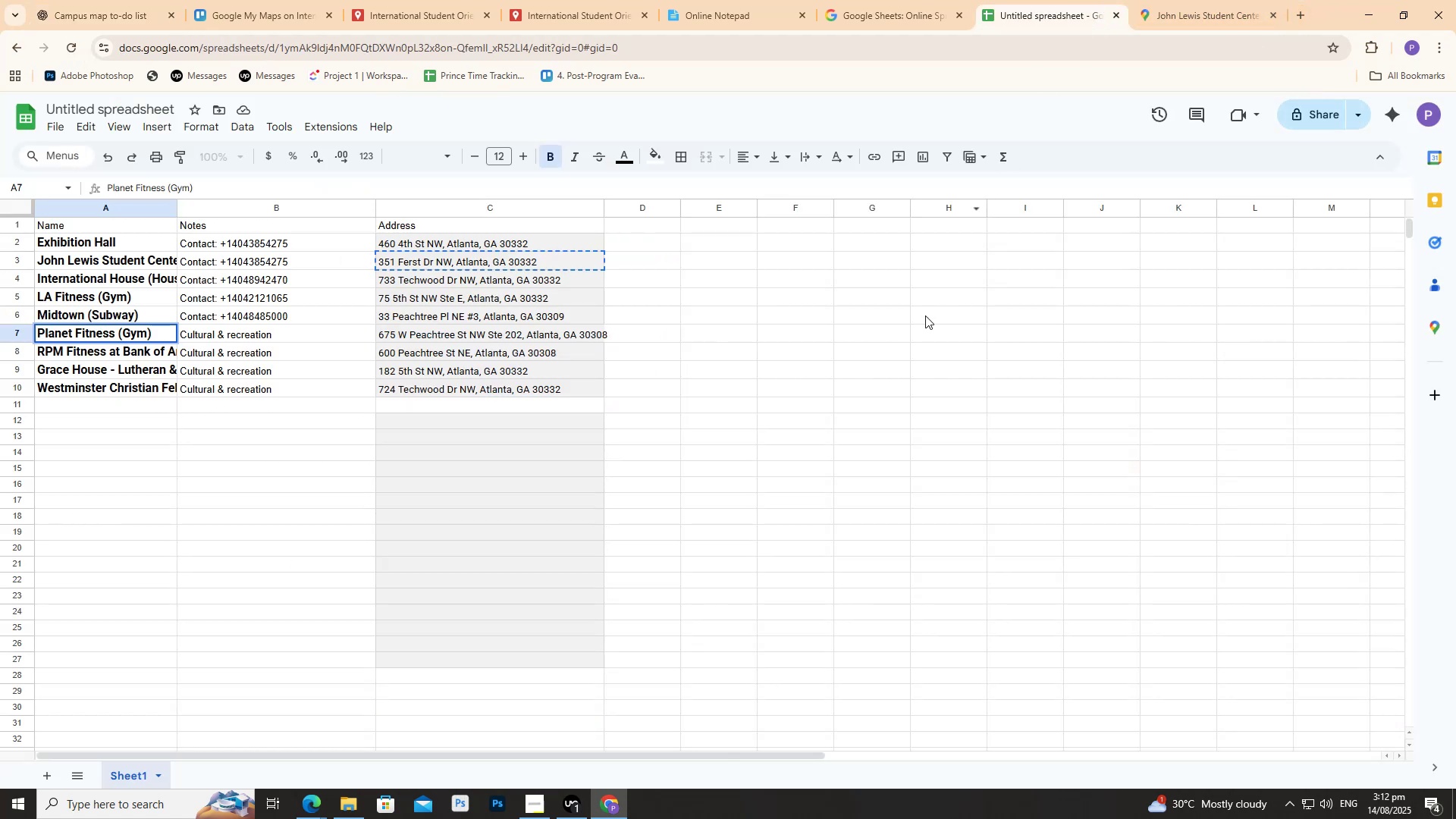 
left_click([931, 318])
 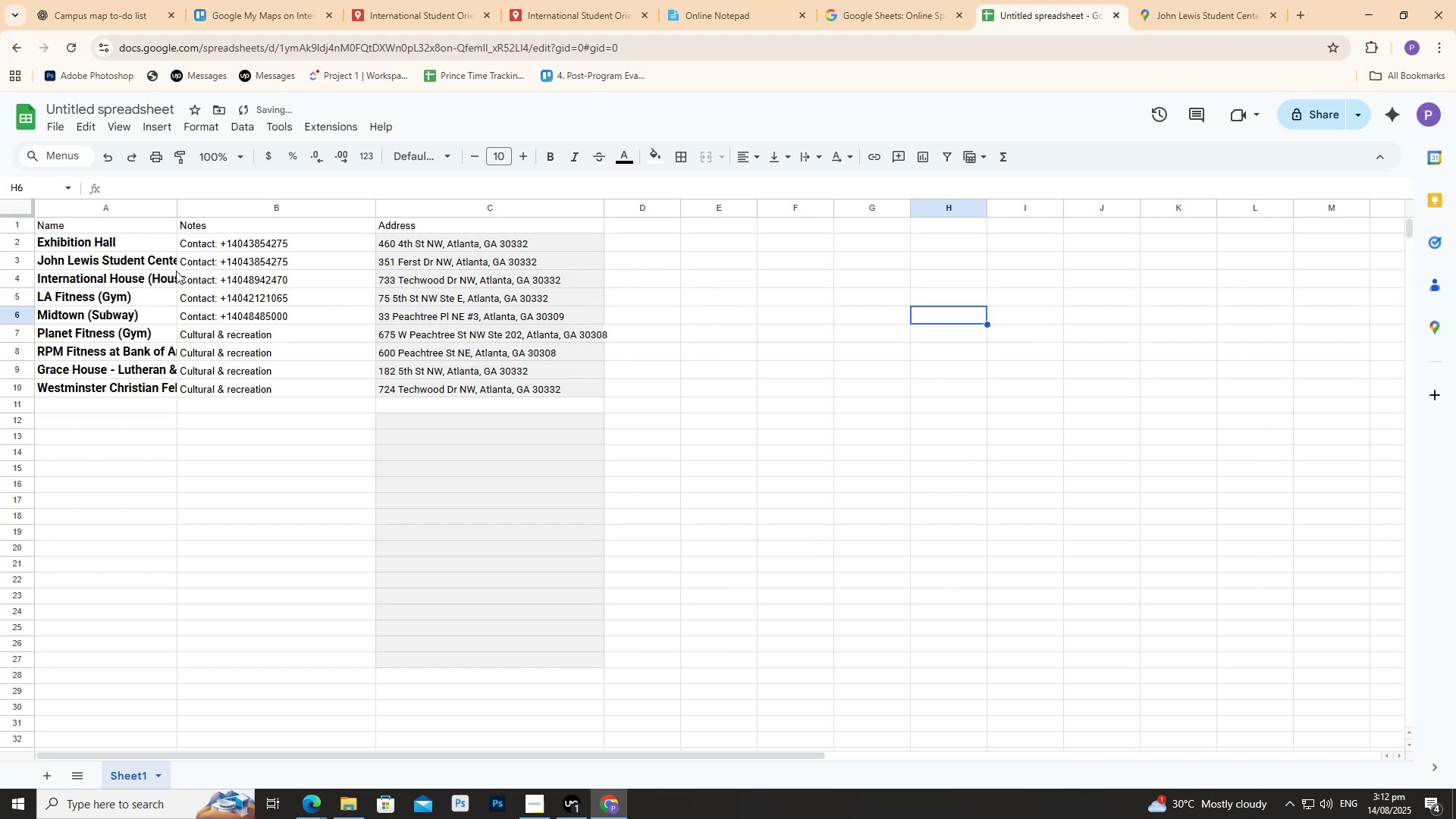 
left_click([99, 259])
 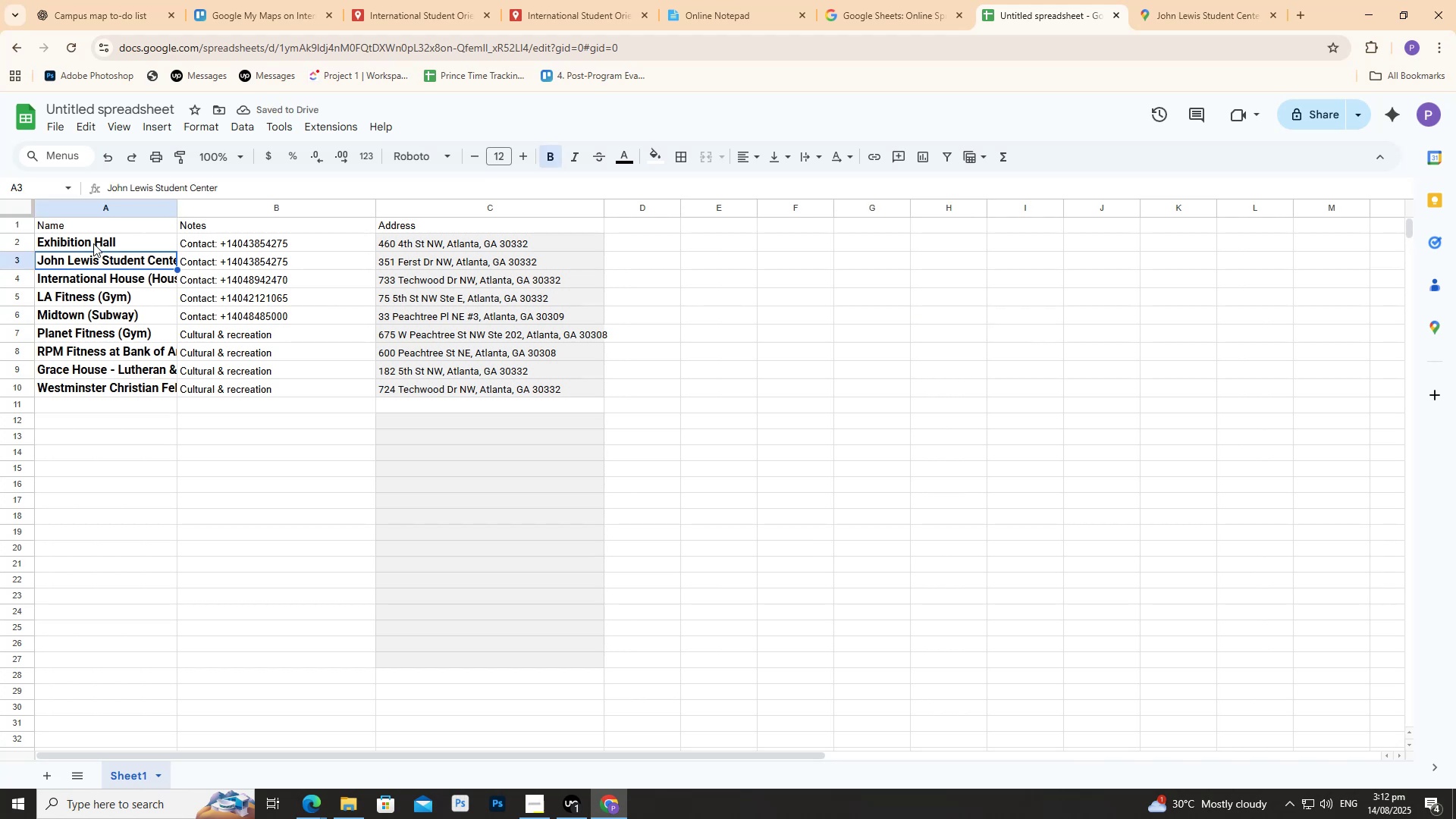 
left_click([93, 243])
 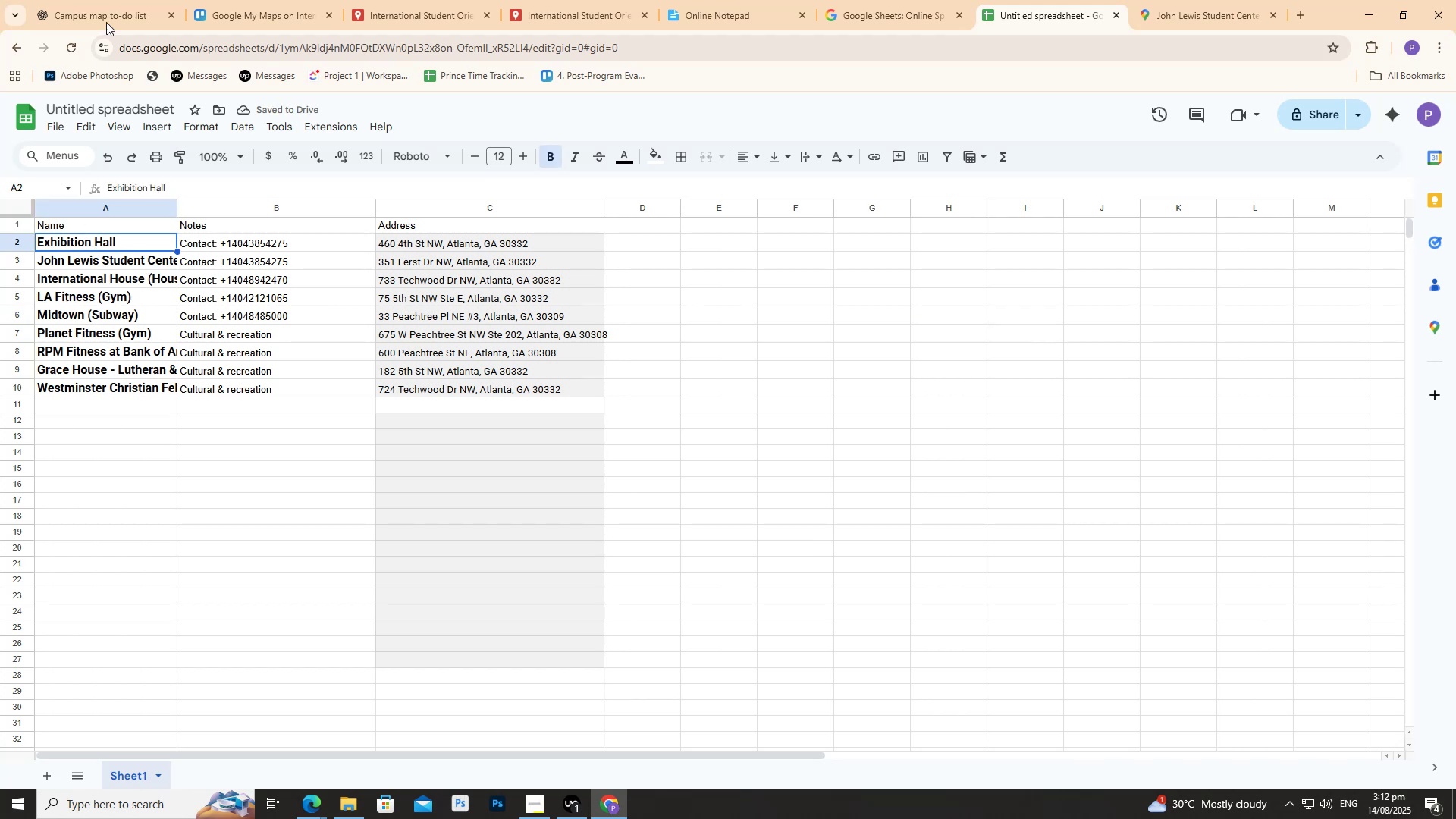 
left_click([117, 1])
 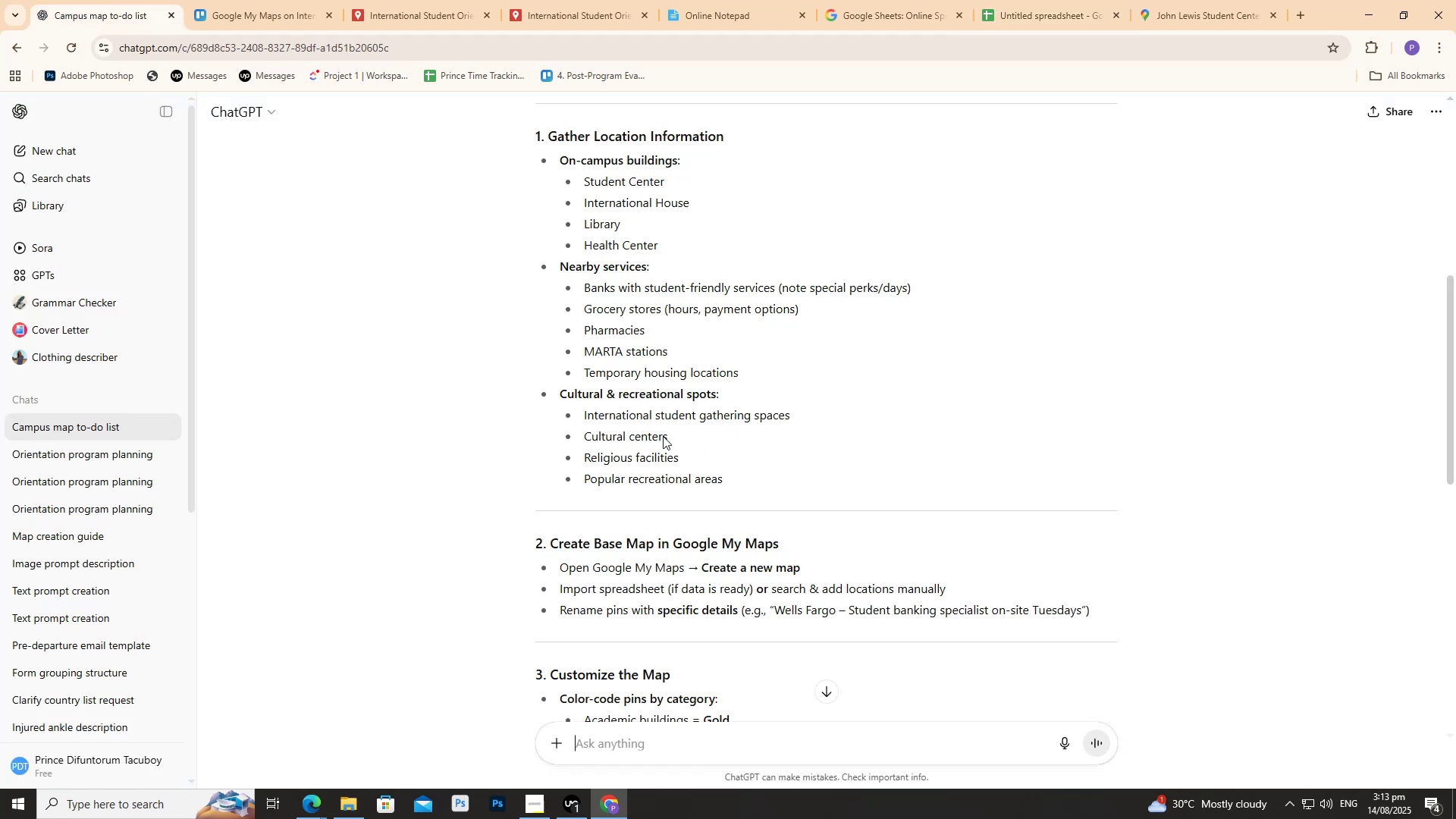 
wait(9.54)
 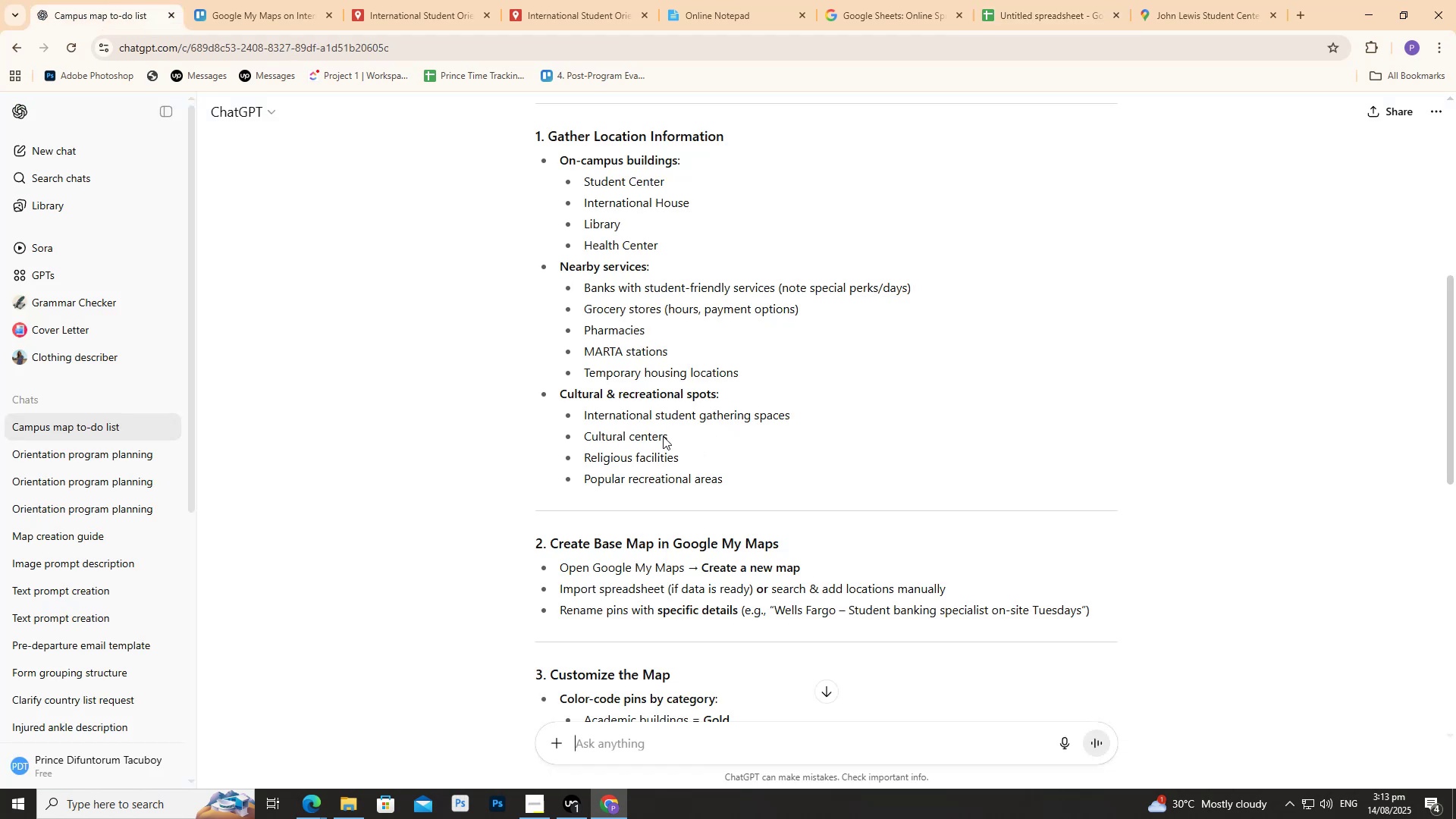 
left_click([1164, 0])
 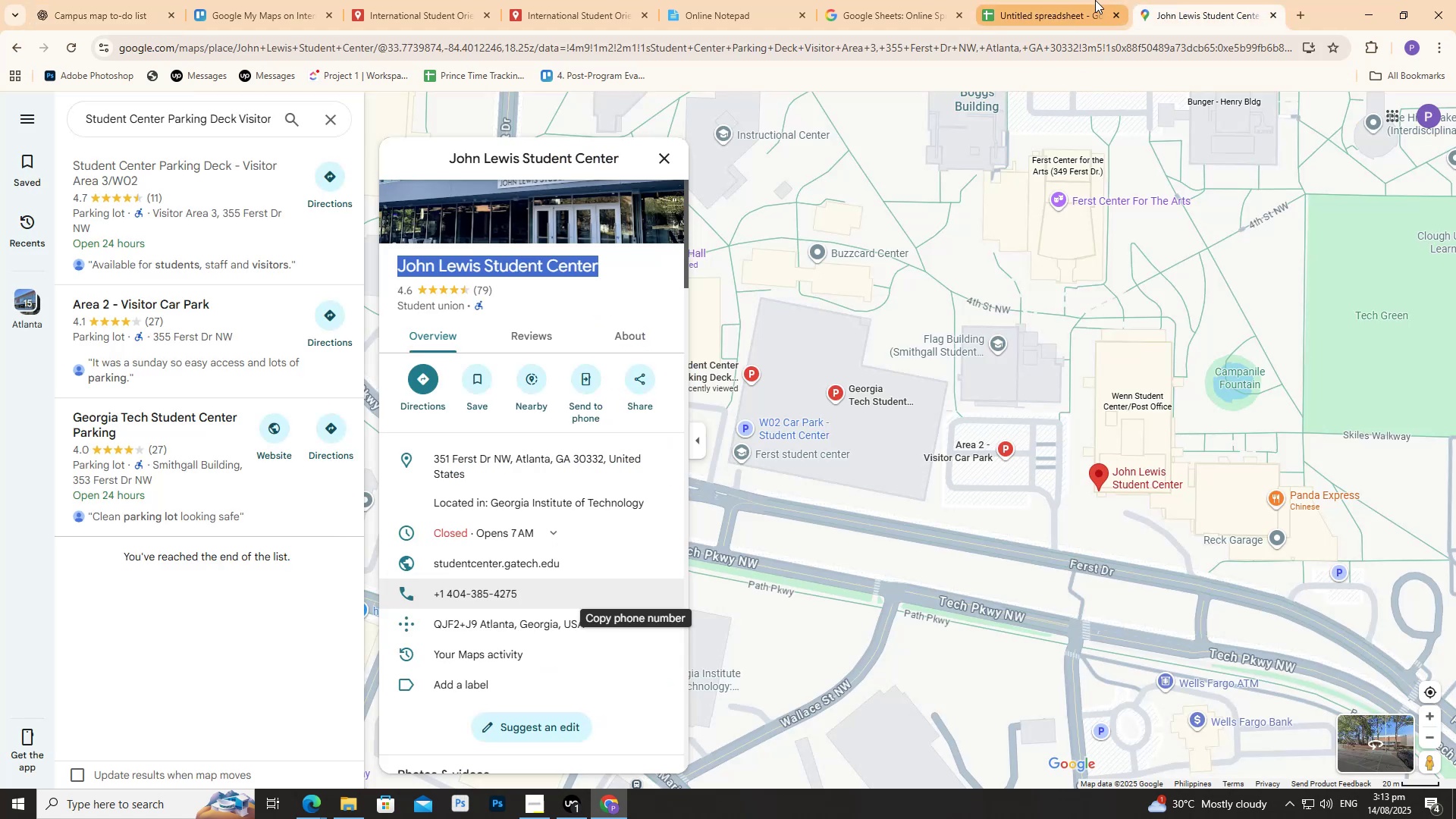 
left_click([1093, 0])
 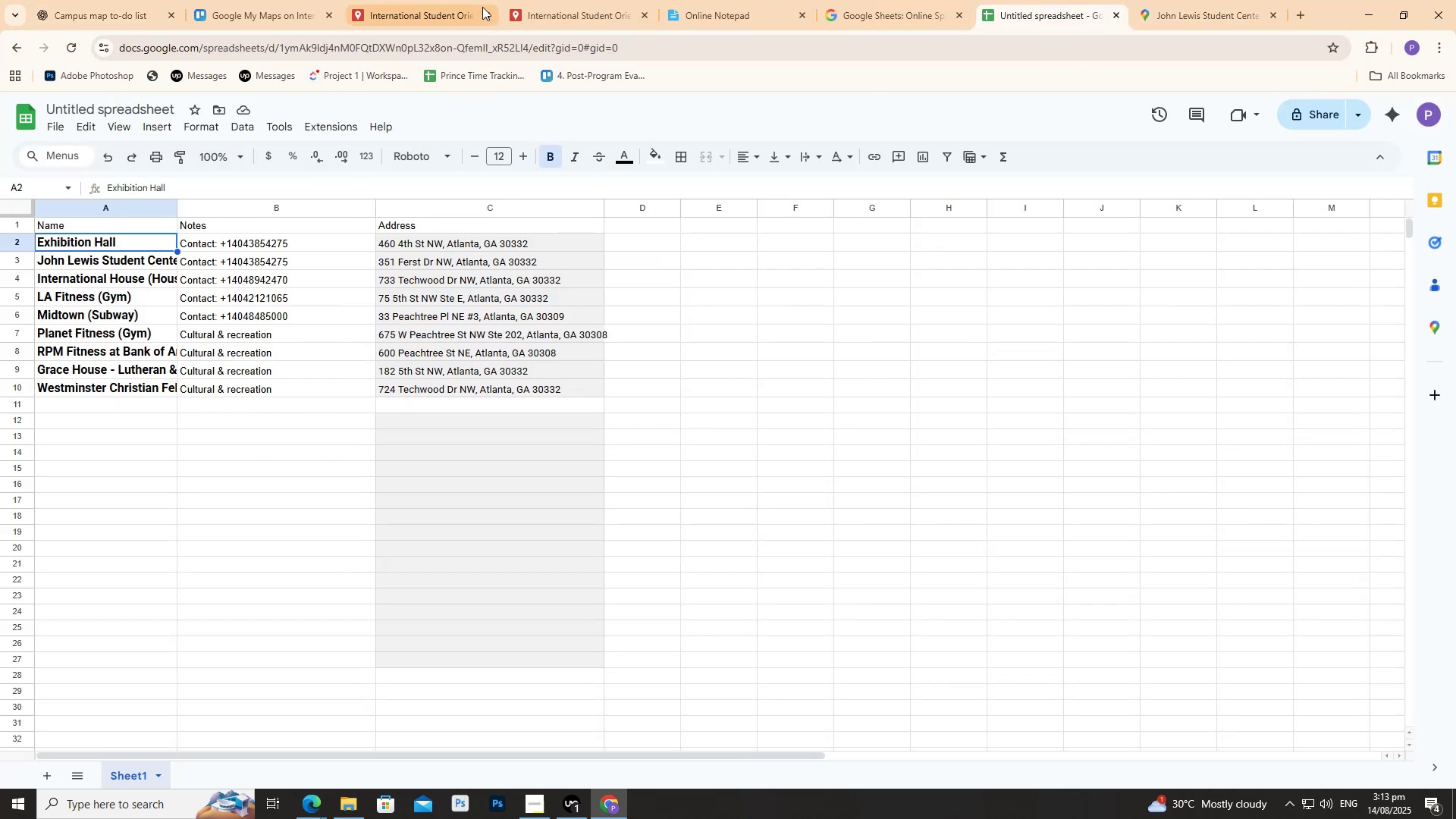 
wait(5.72)
 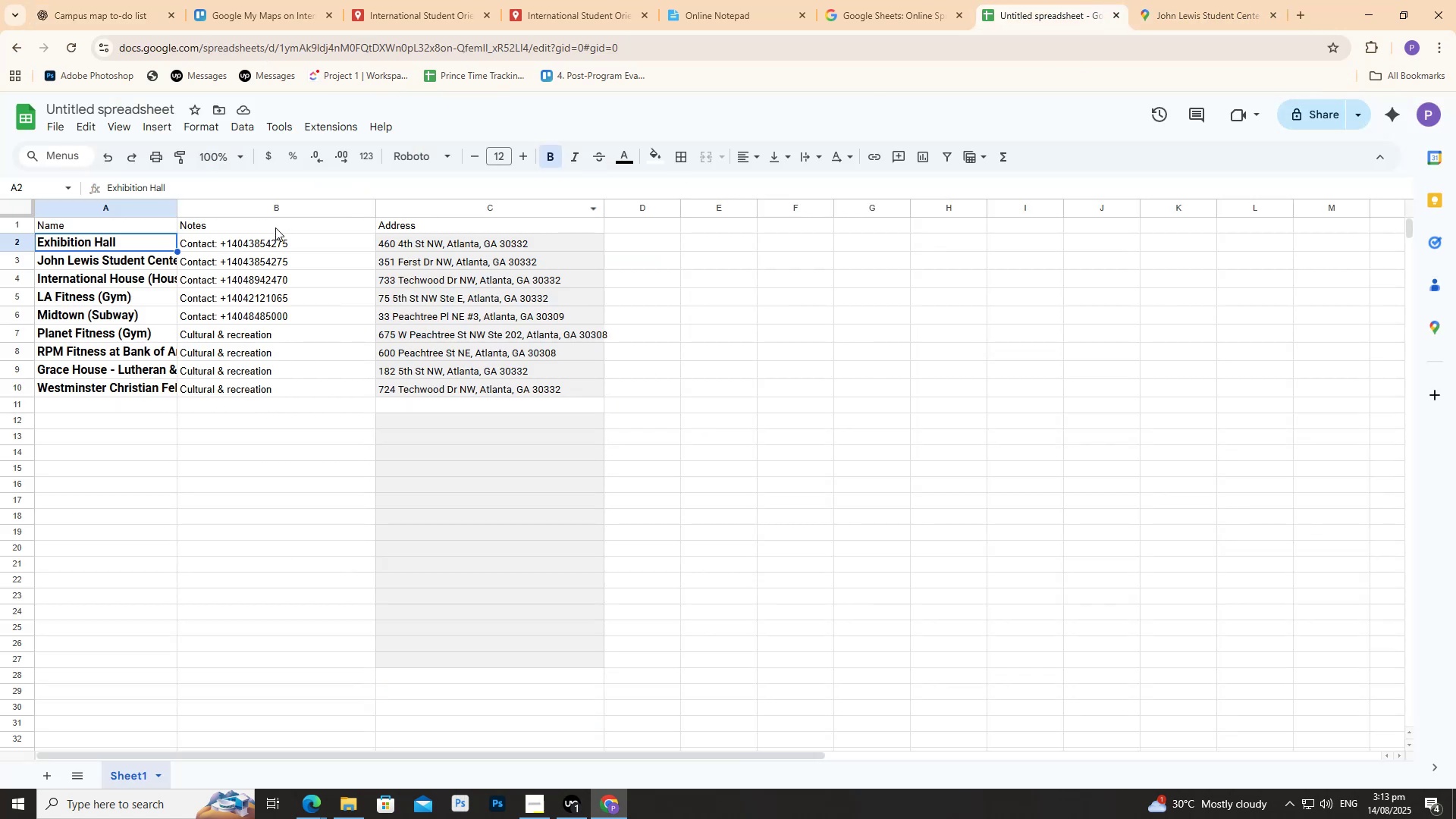 
double_click([1042, 0])
 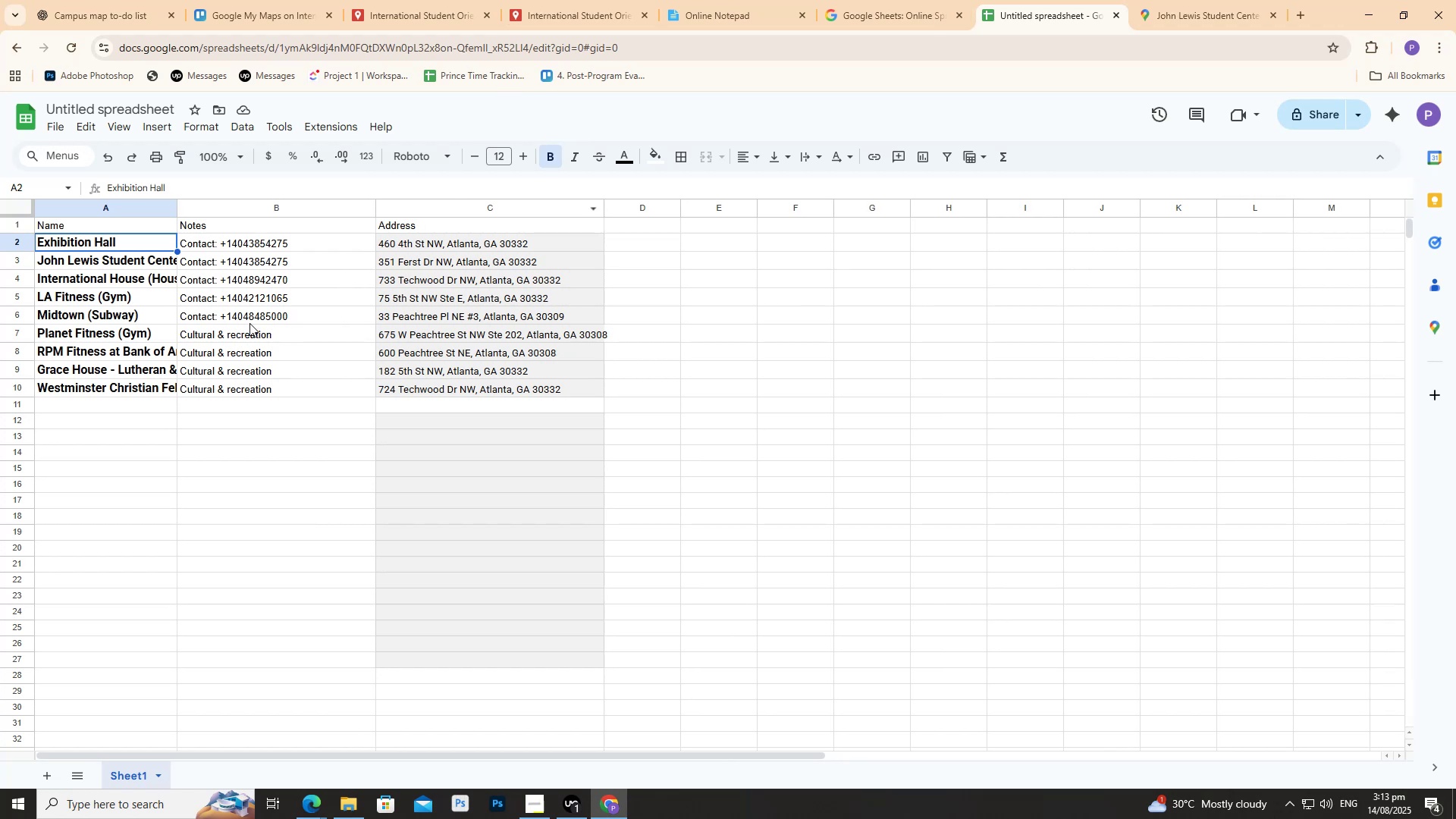 
left_click([249, 339])
 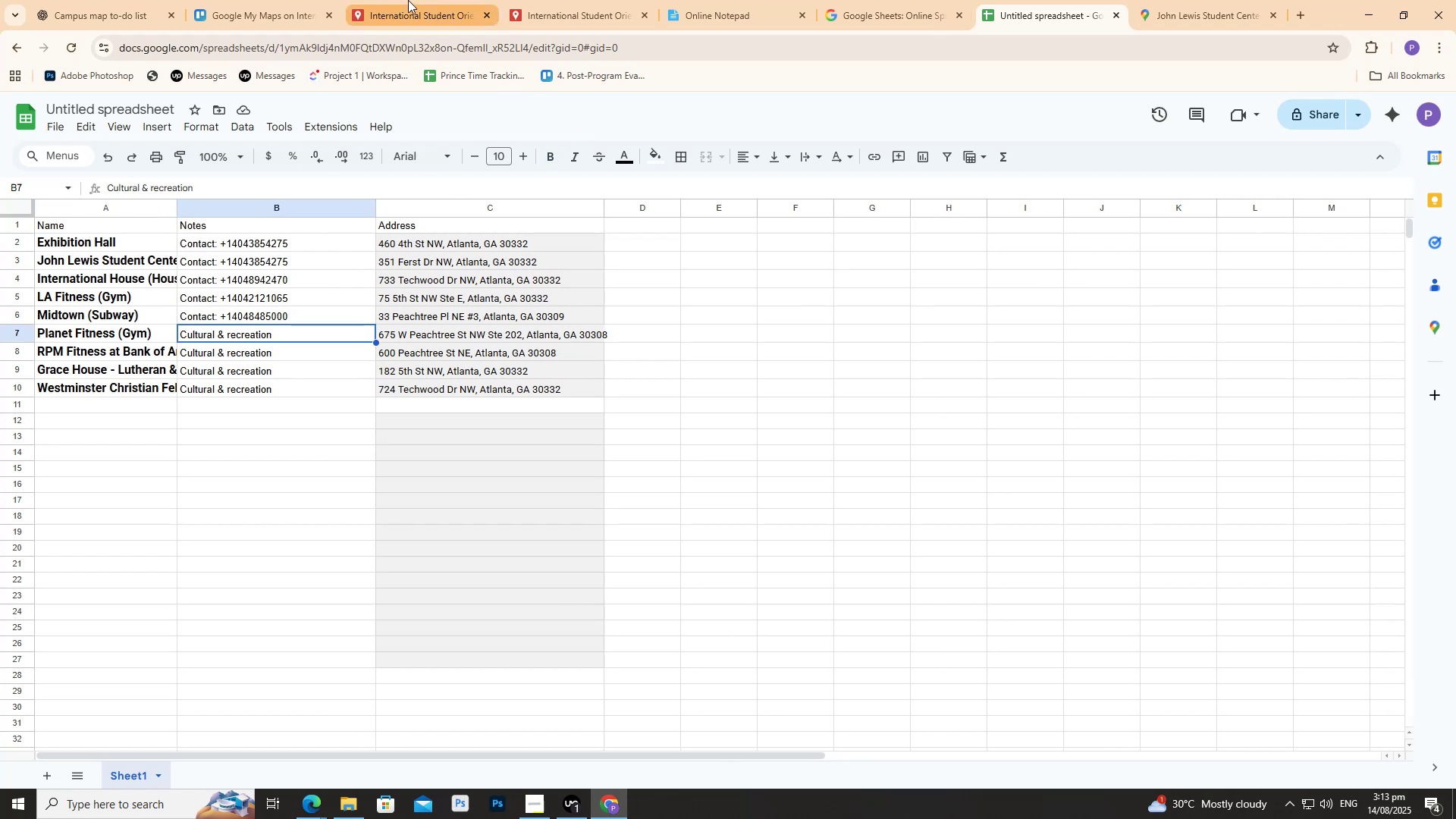 
left_click([408, 0])
 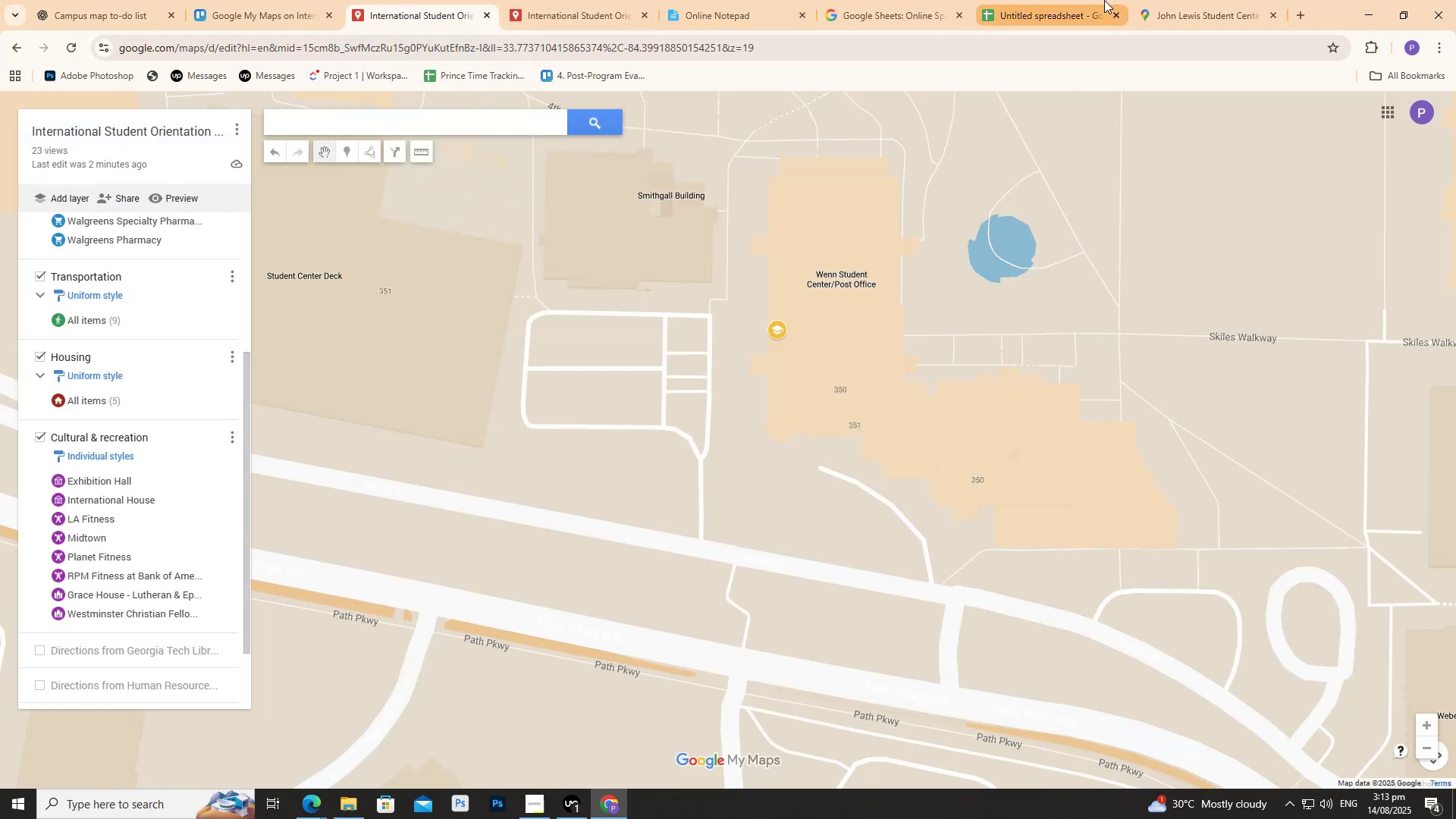 
left_click([960, 0])
 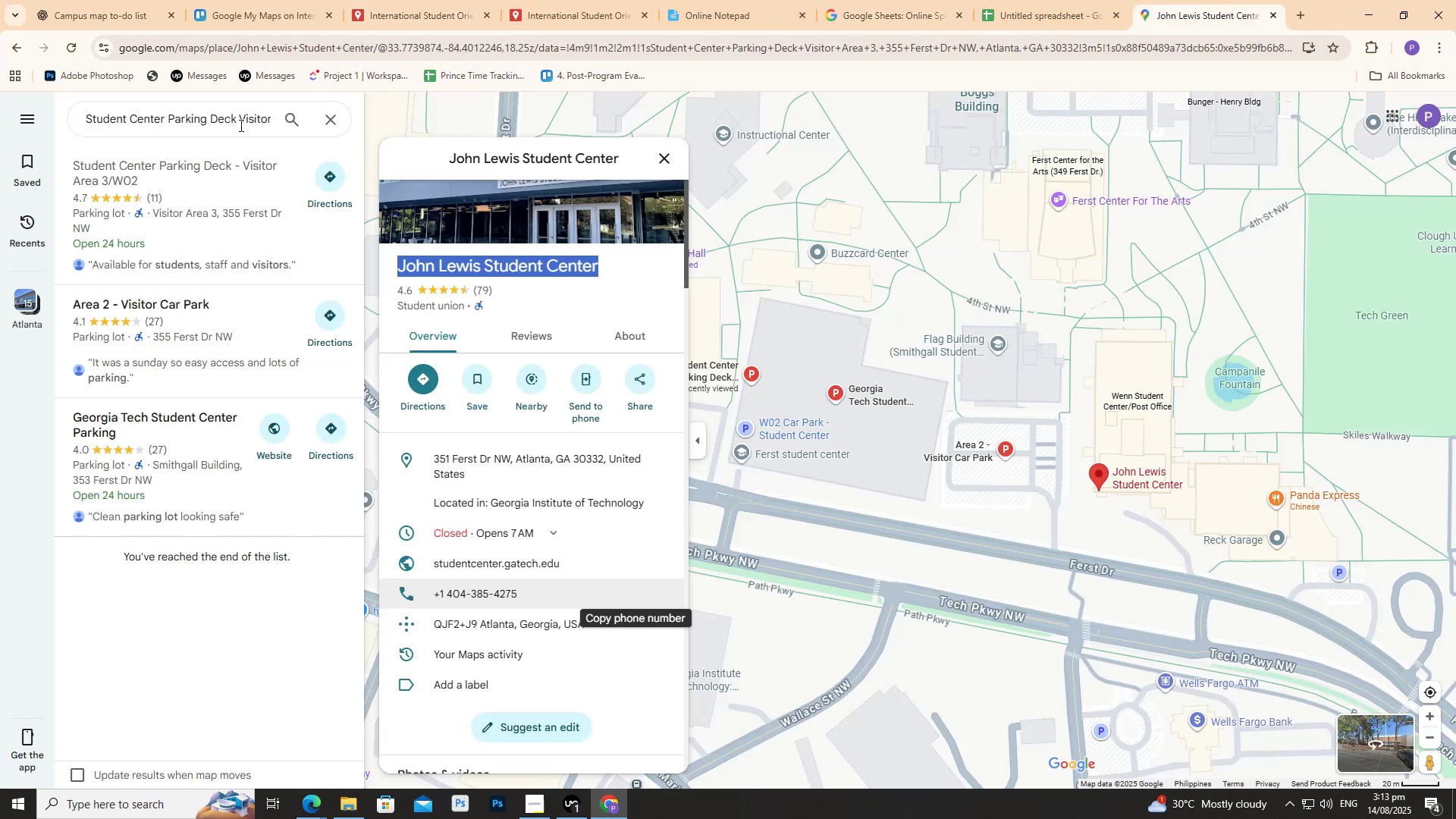 
double_click([226, 122])
 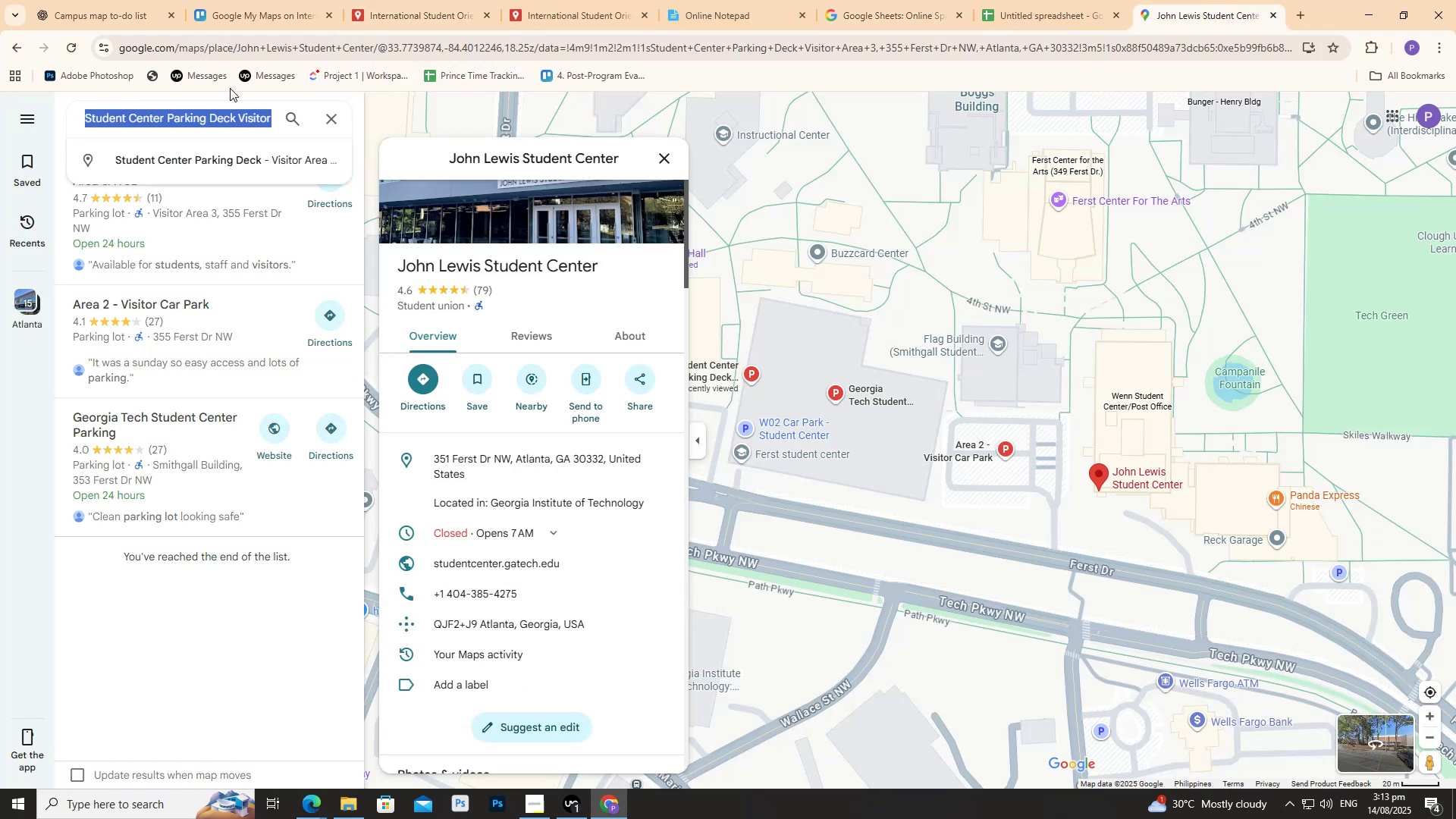 
type(Planet fitness )
 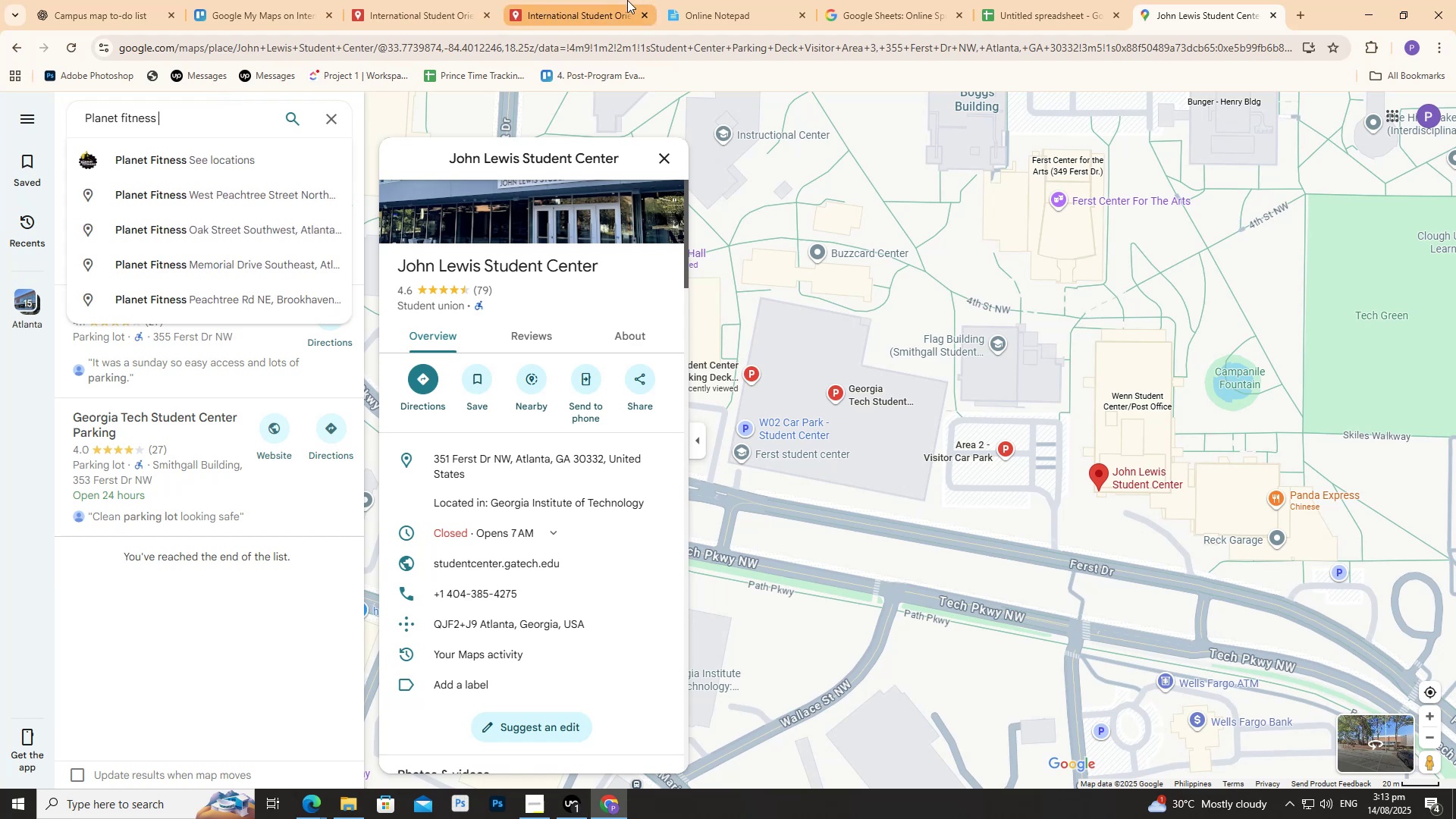 
left_click([607, 0])
 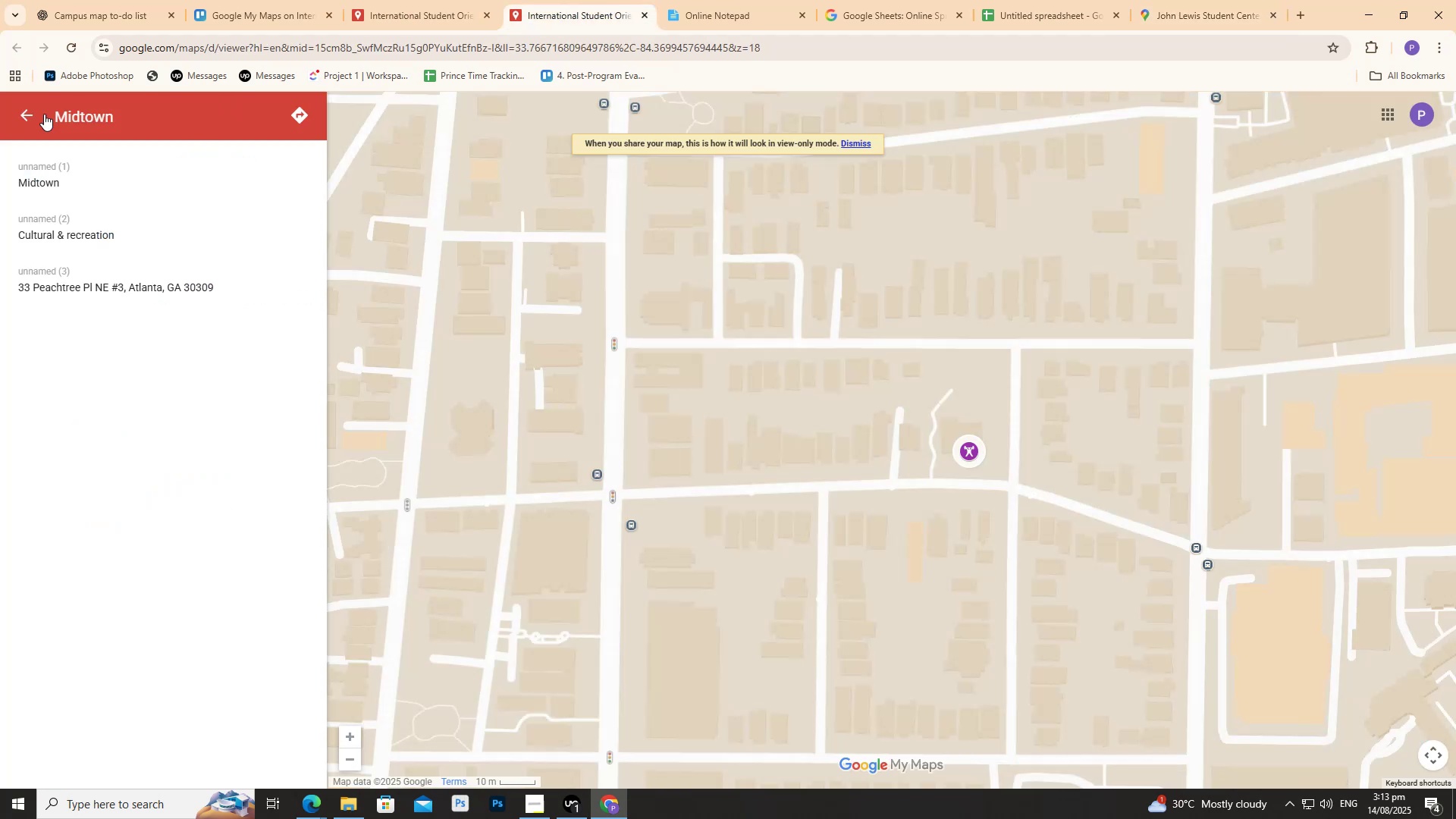 
left_click([23, 116])
 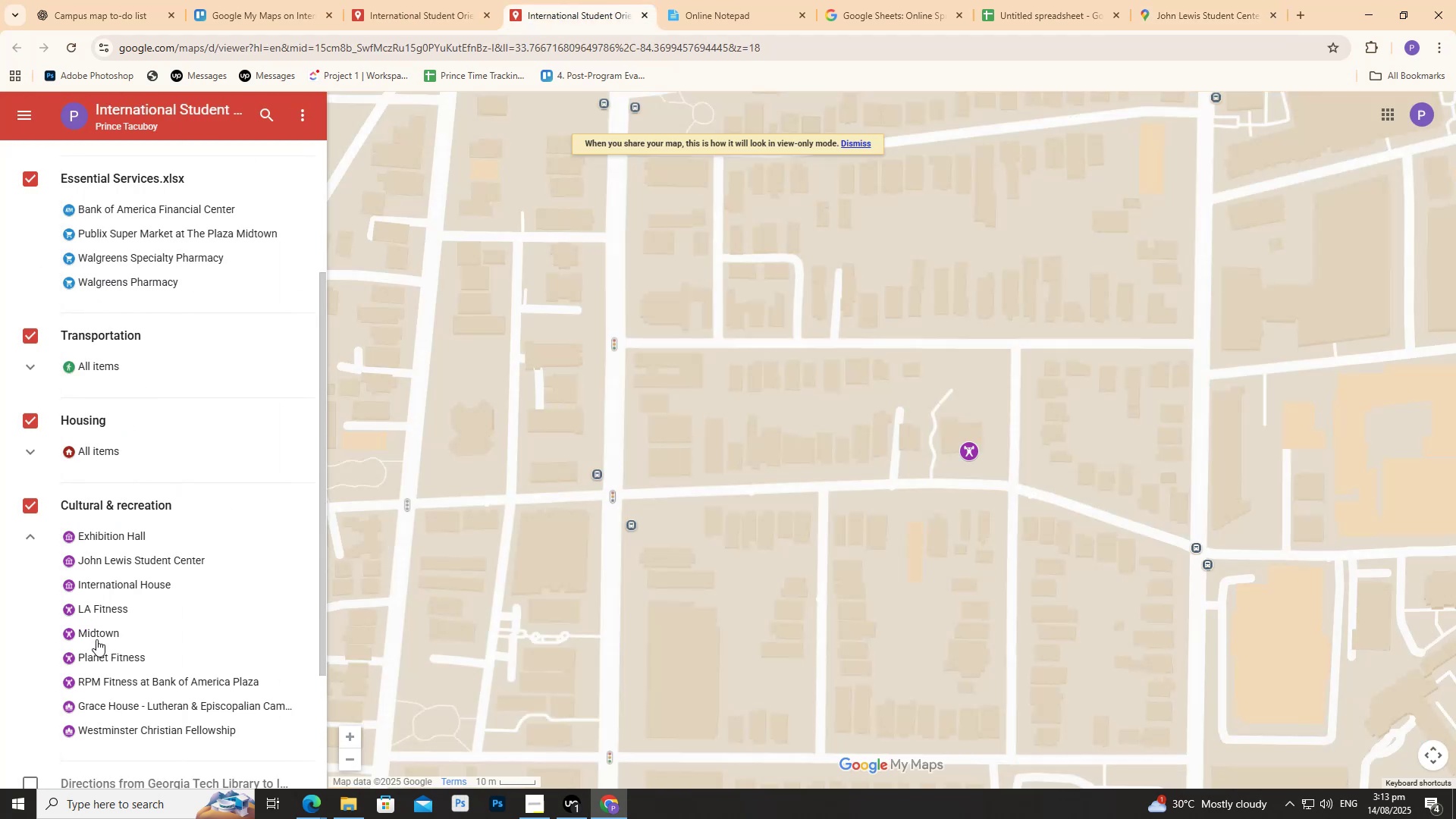 
left_click([97, 657])
 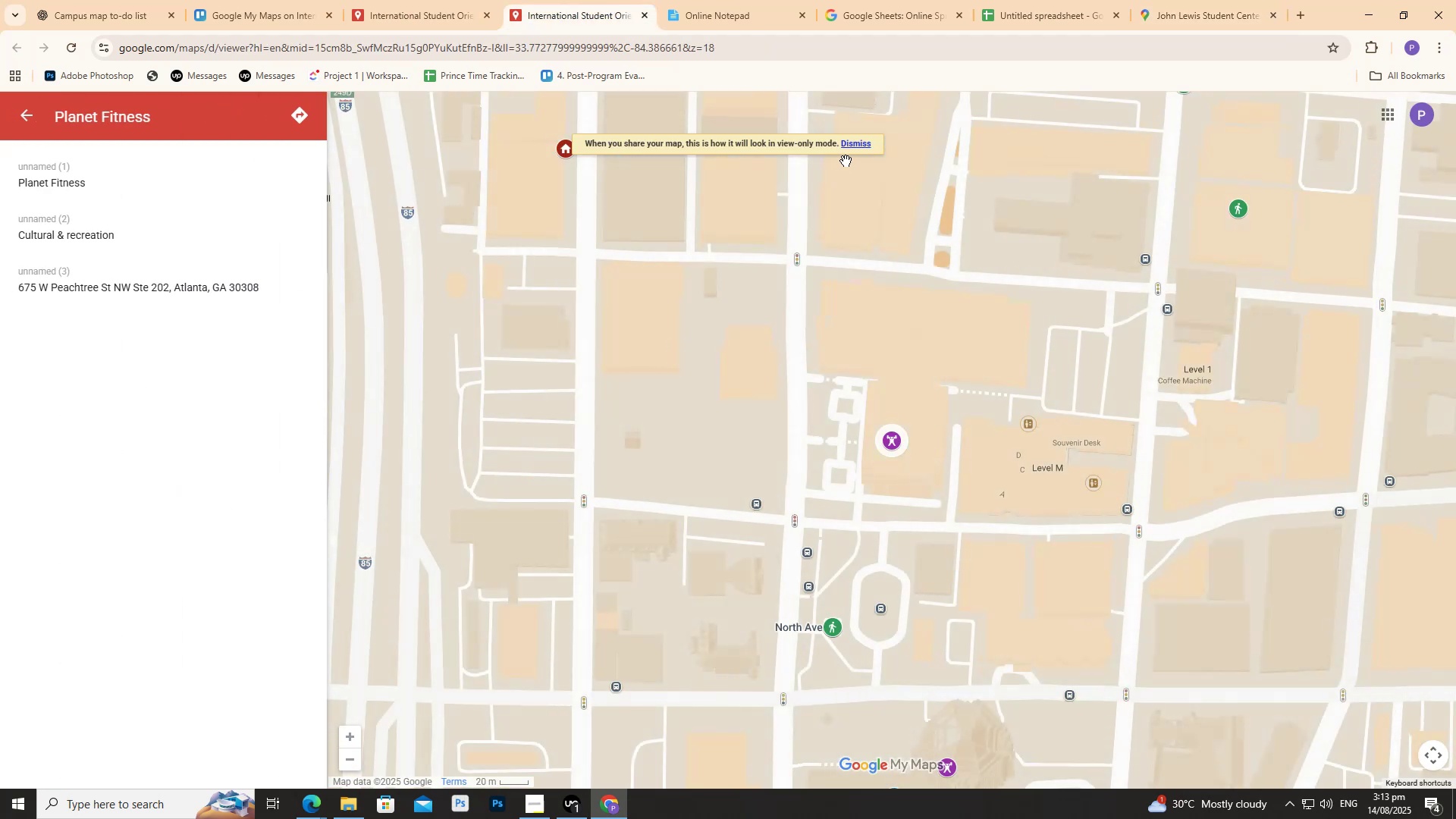 
left_click([854, 149])
 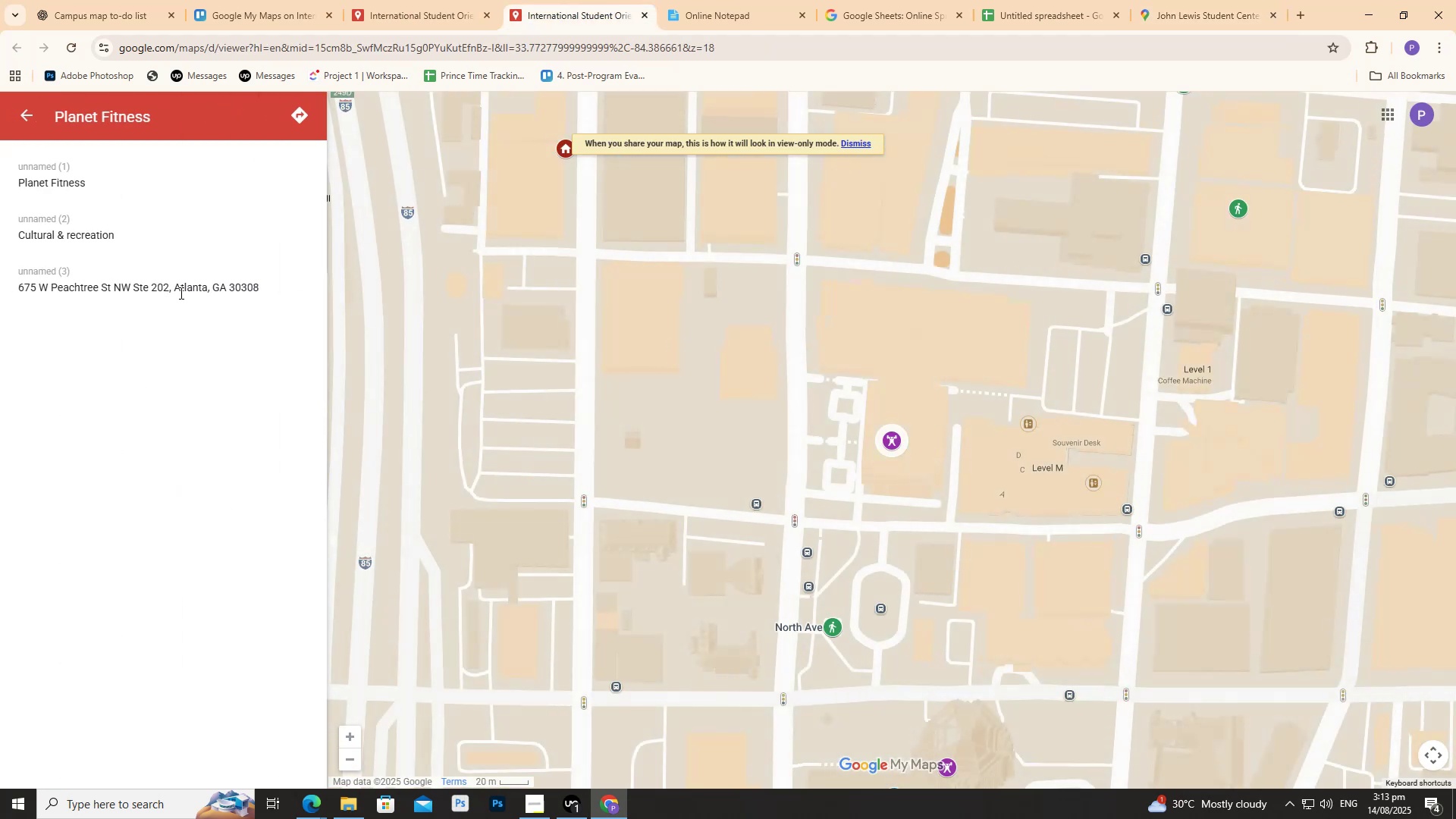 
double_click([180, 293])
 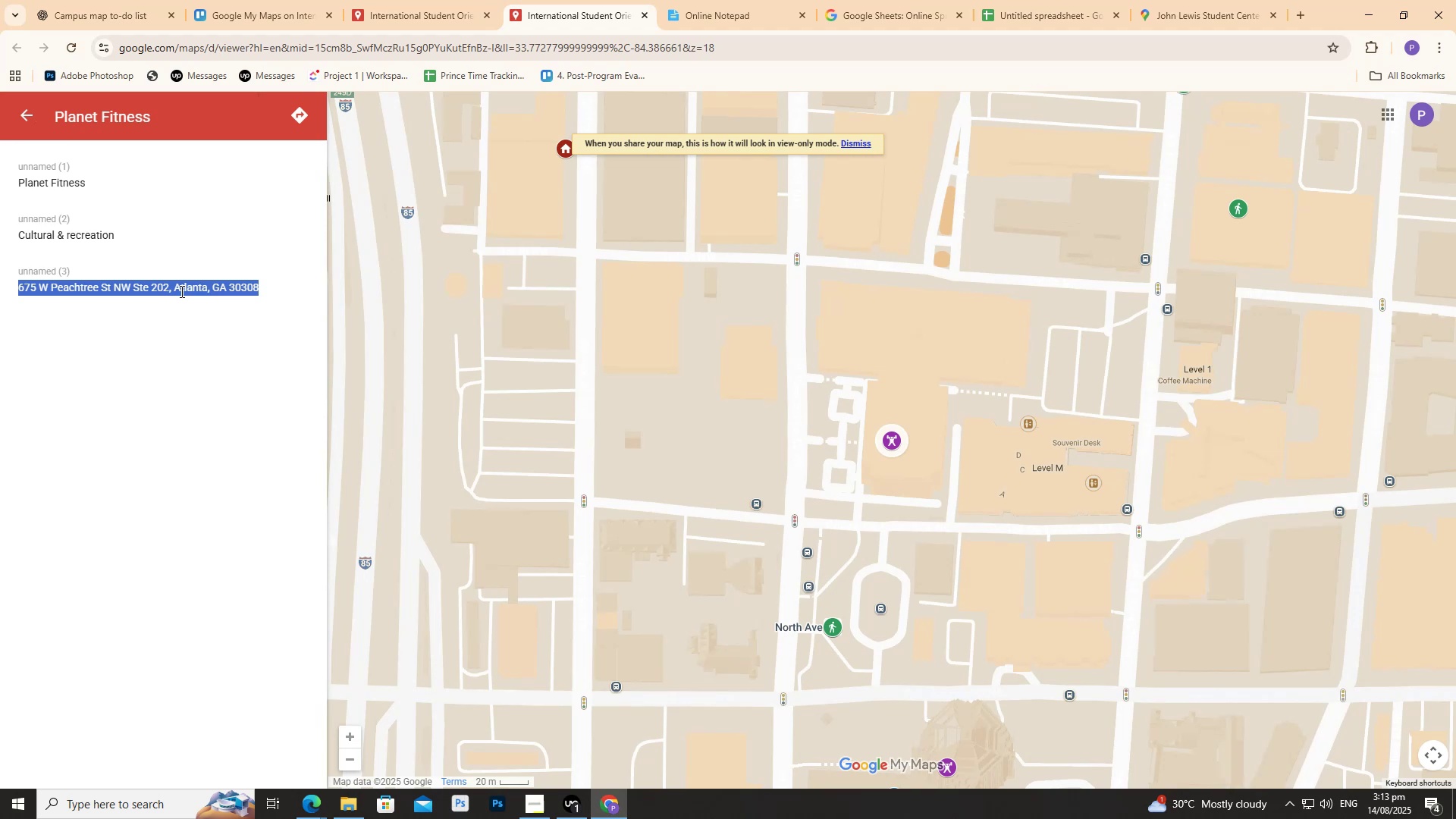 
key(Control+C)
 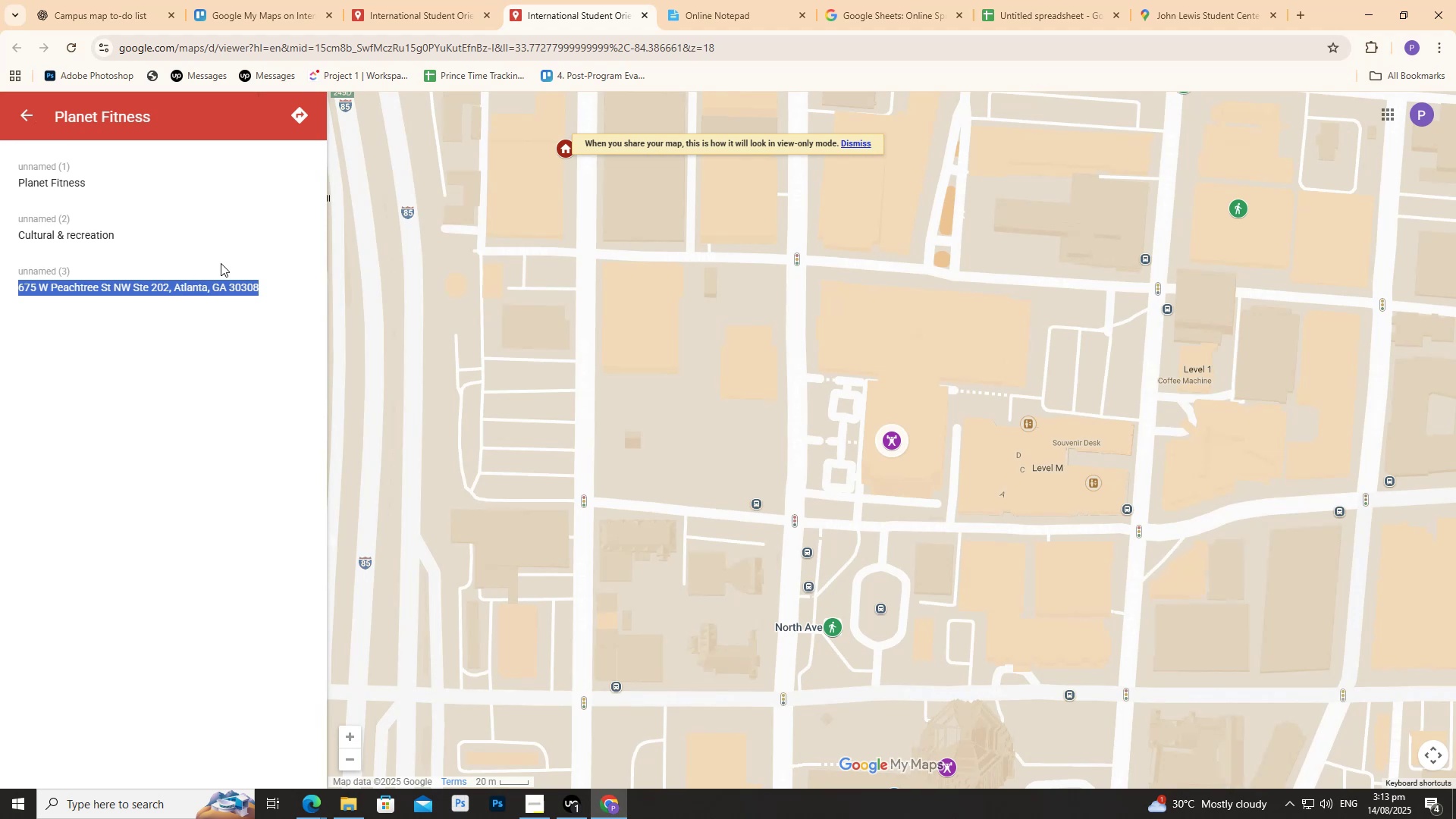 
key(Control+C)
 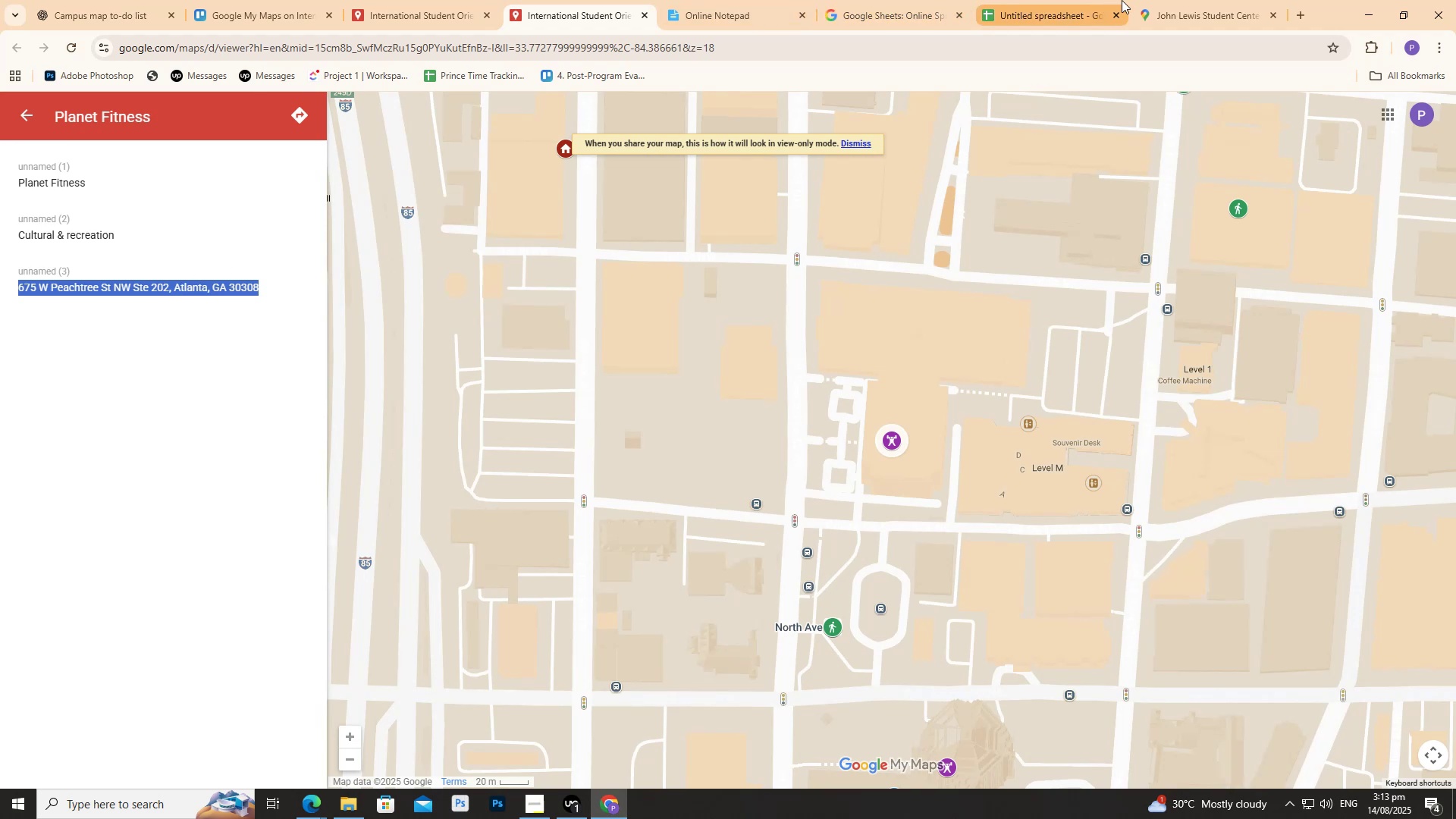 
left_click([1164, 0])
 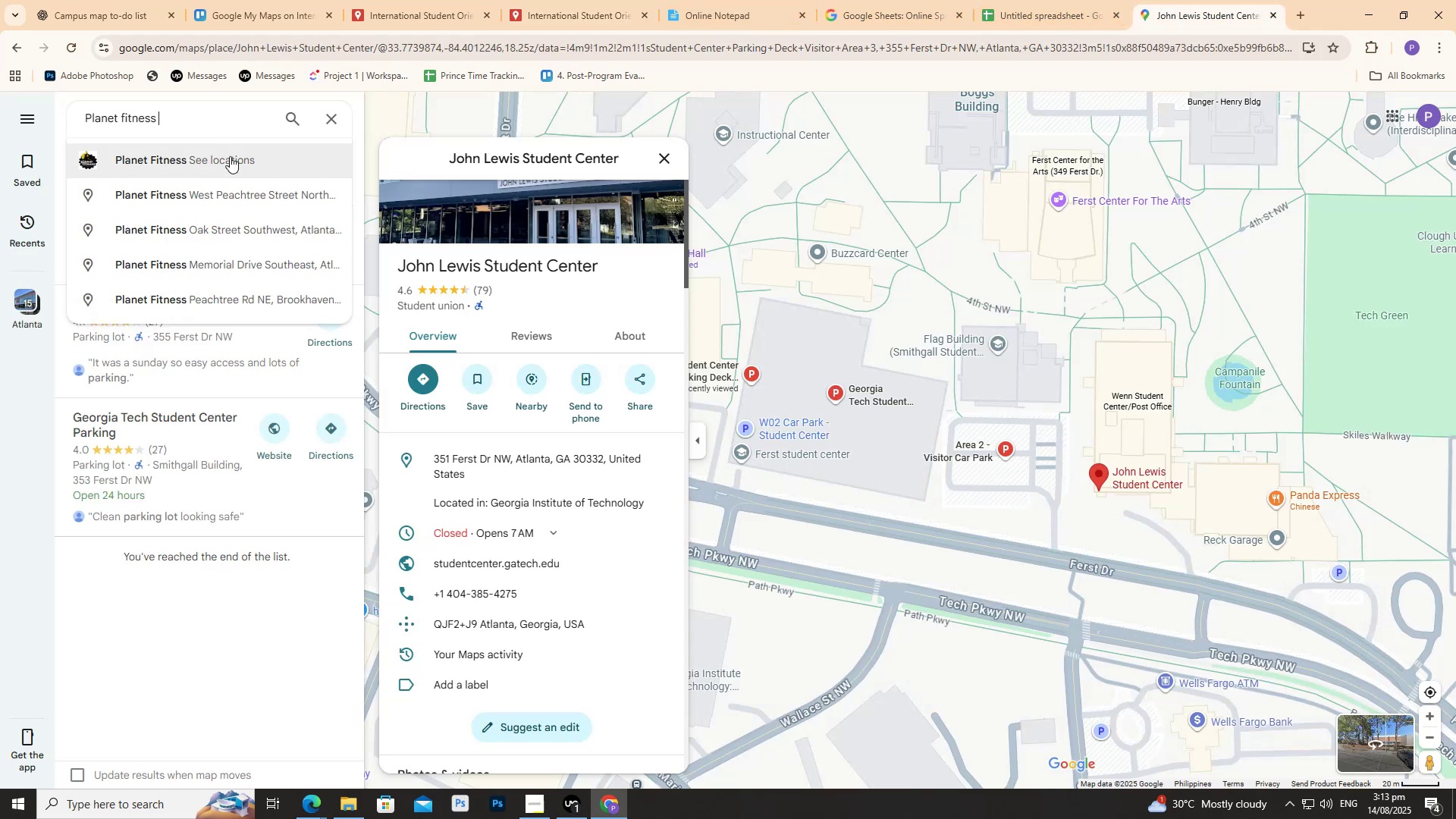 
key(Control+ControlLeft)
 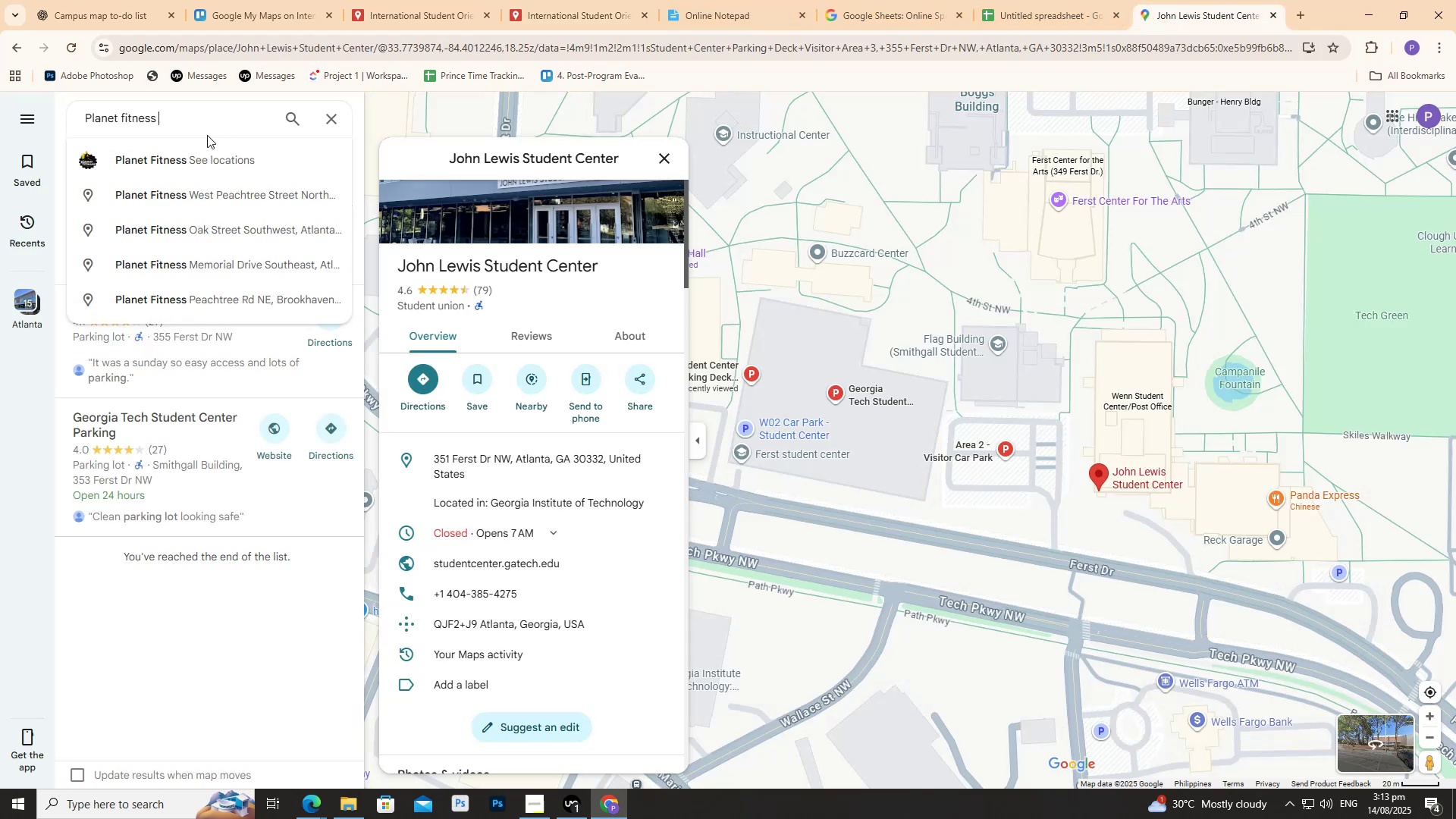 
key(Control+V)
 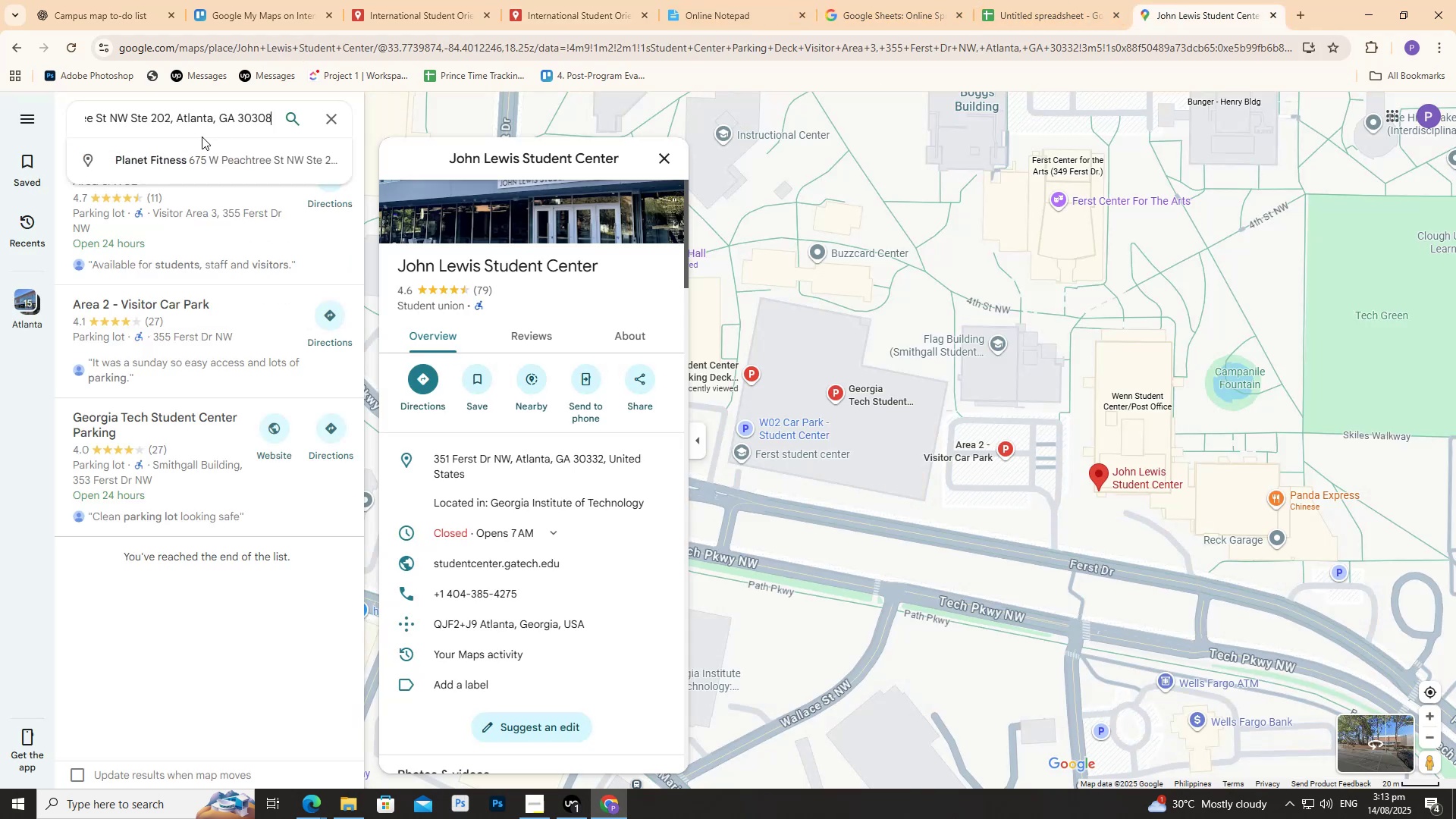 
key(Enter)
 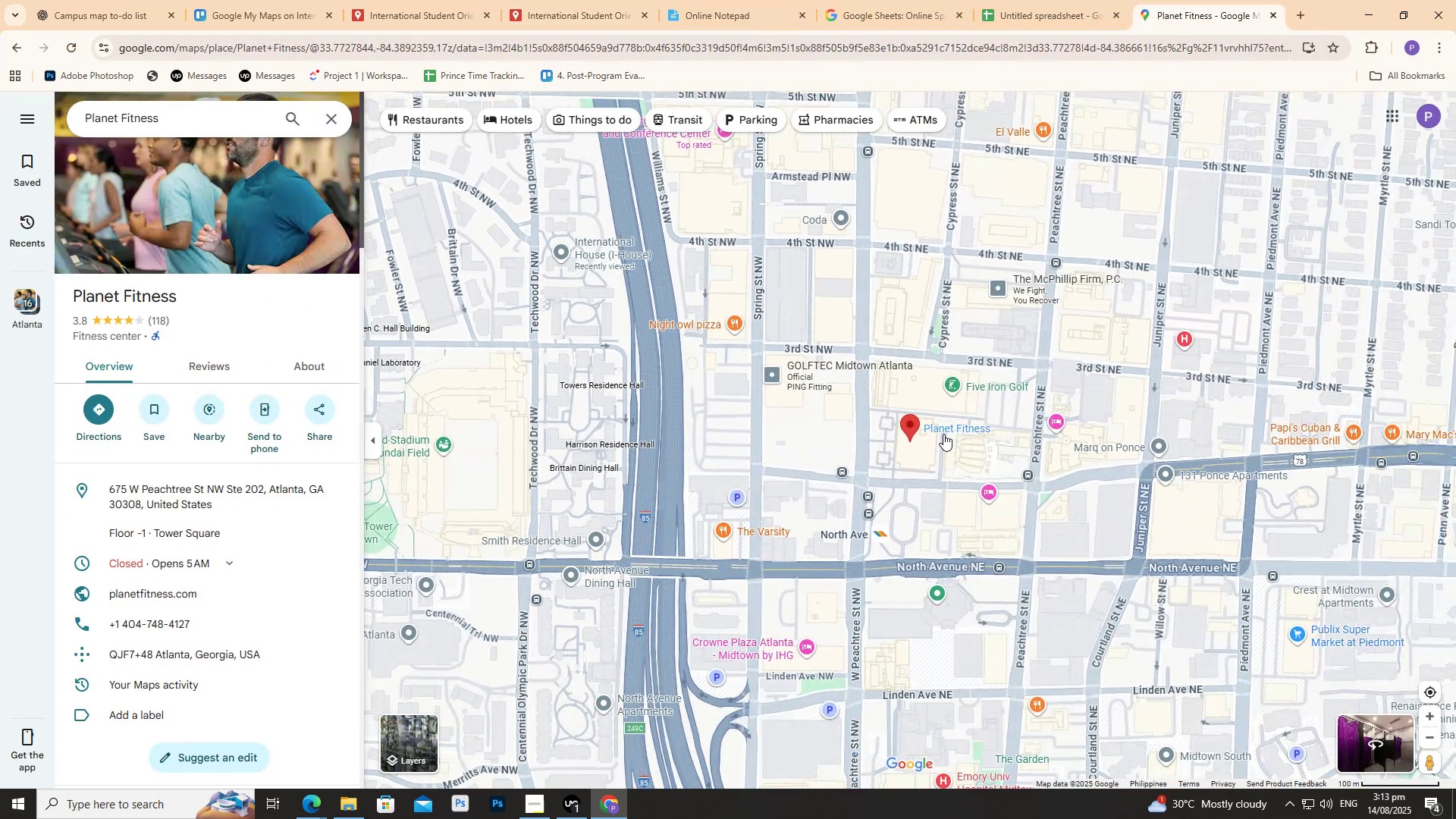 
scroll: coordinate [170, 473], scroll_direction: down, amount: 3.0
 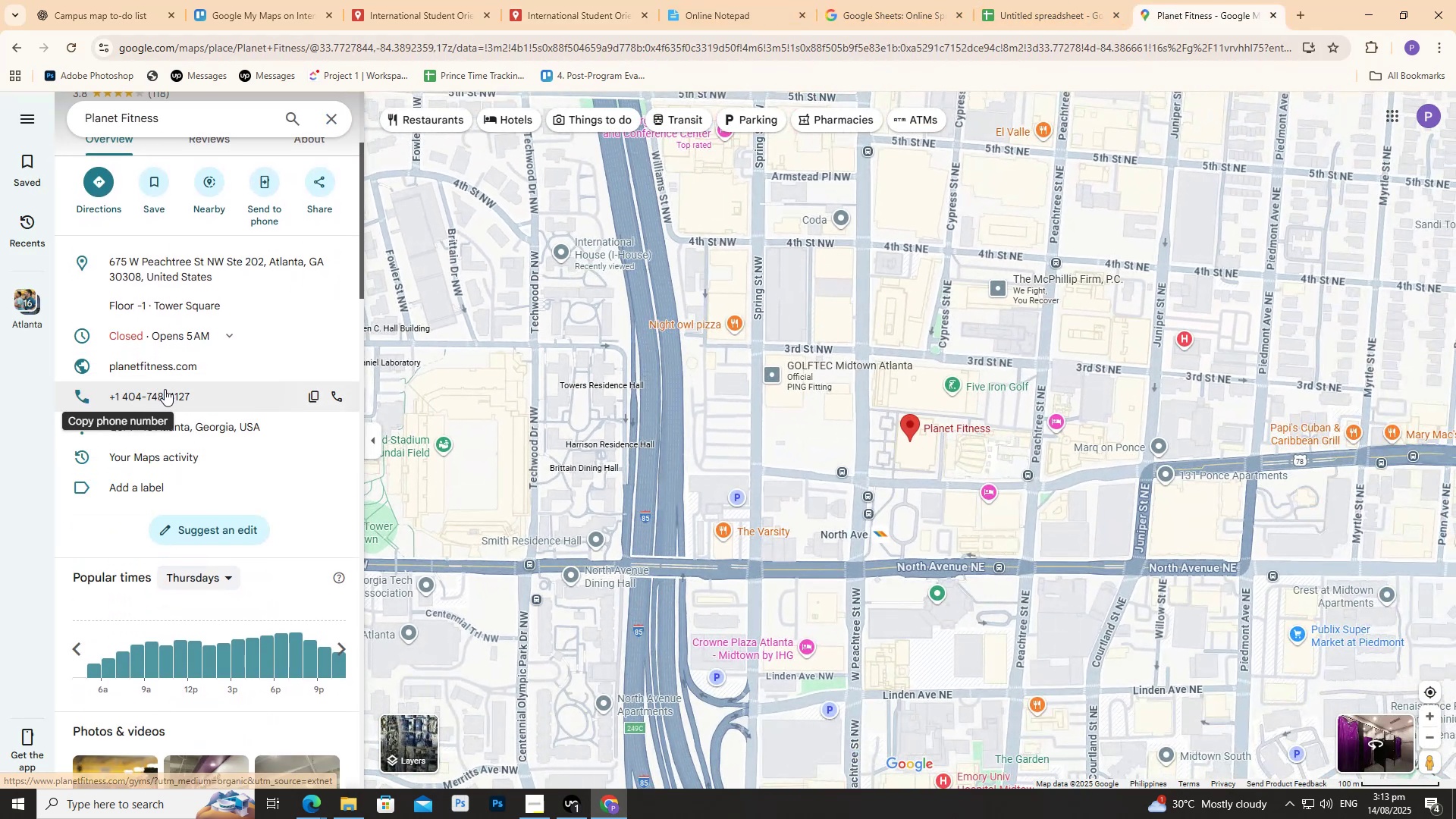 
left_click([165, 389])
 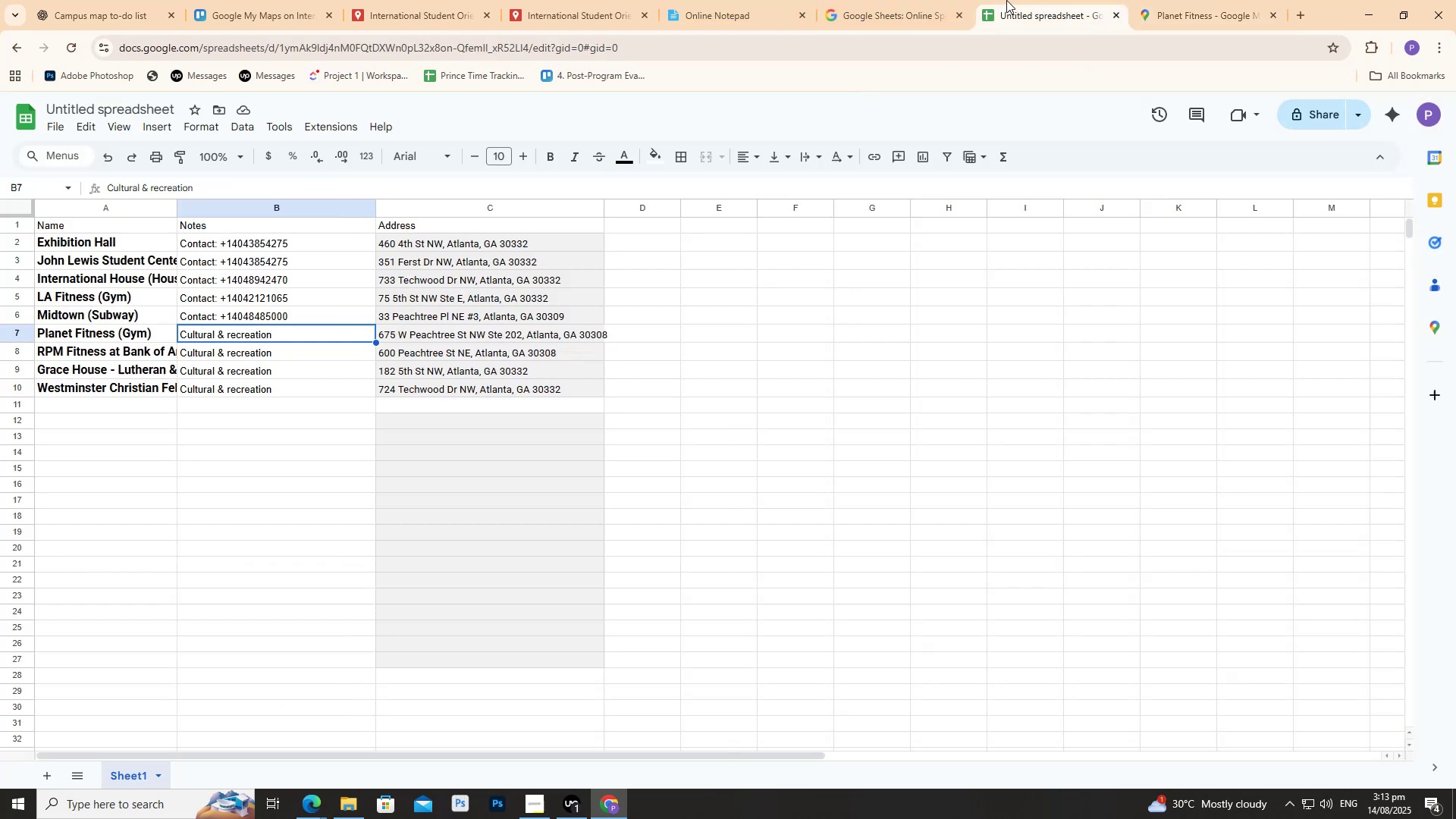 
wait(5.48)
 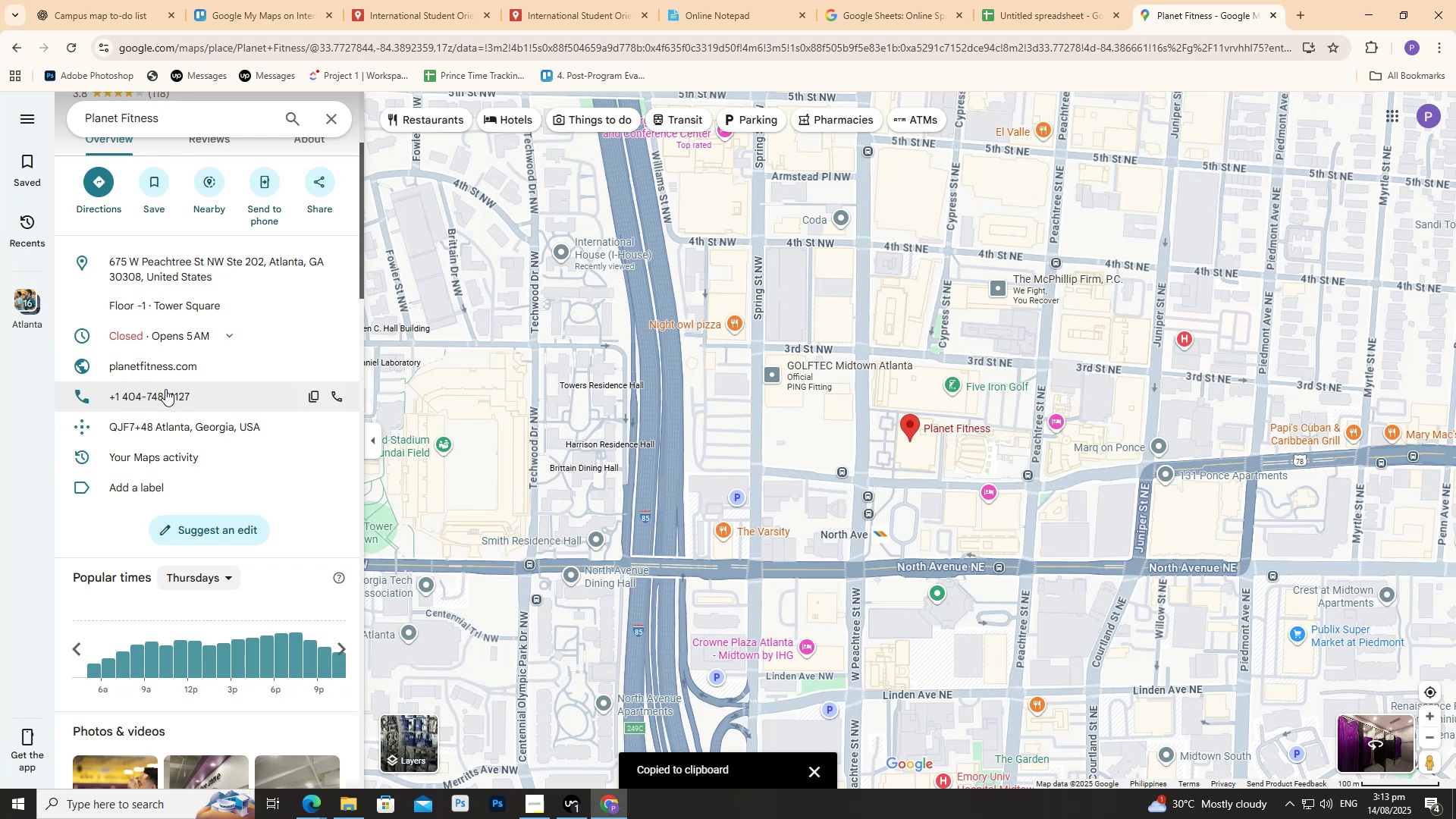 
type(Contact: )
 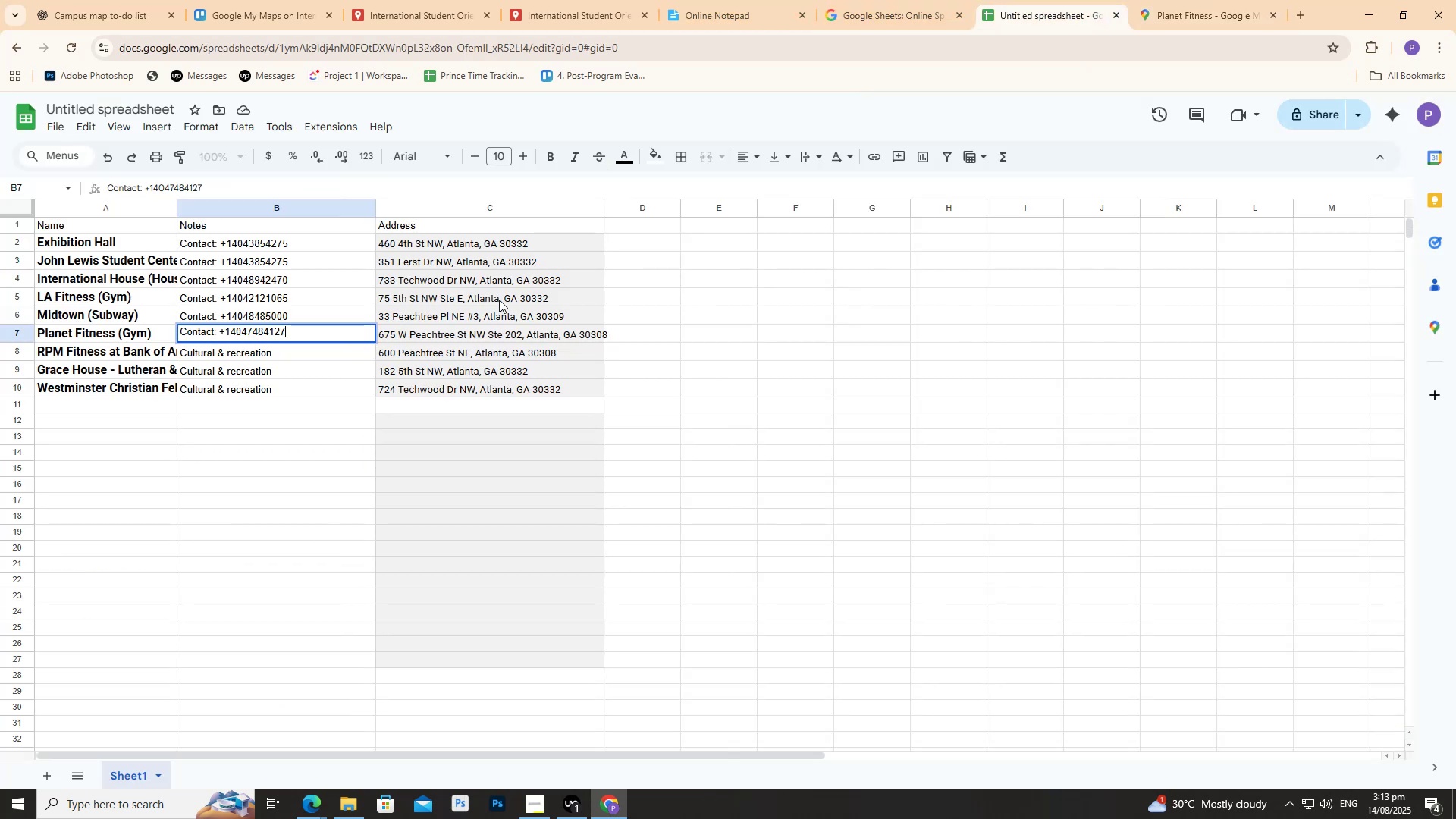 
 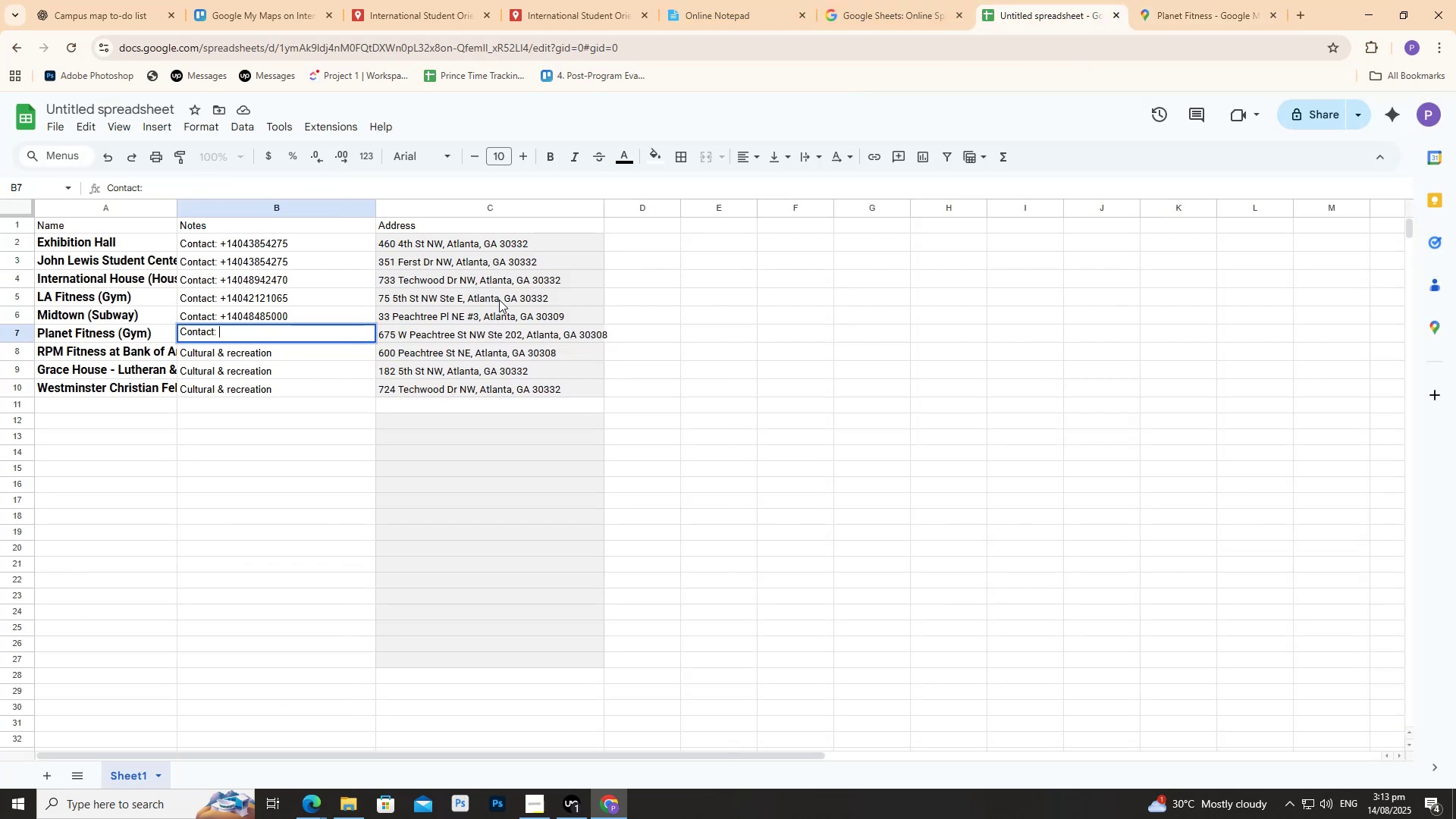 
key(Control+ControlLeft)
 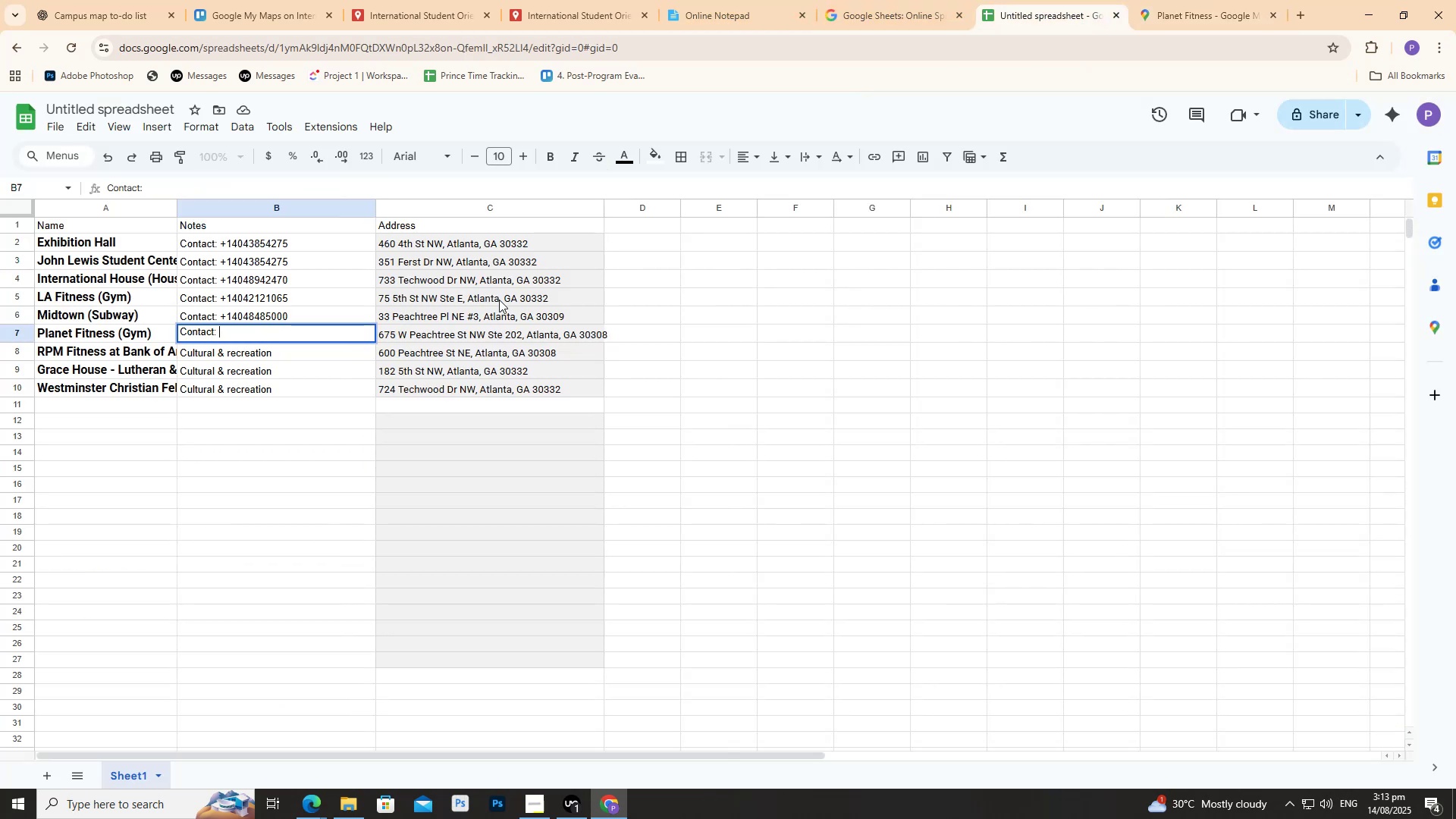 
key(Control+V)
 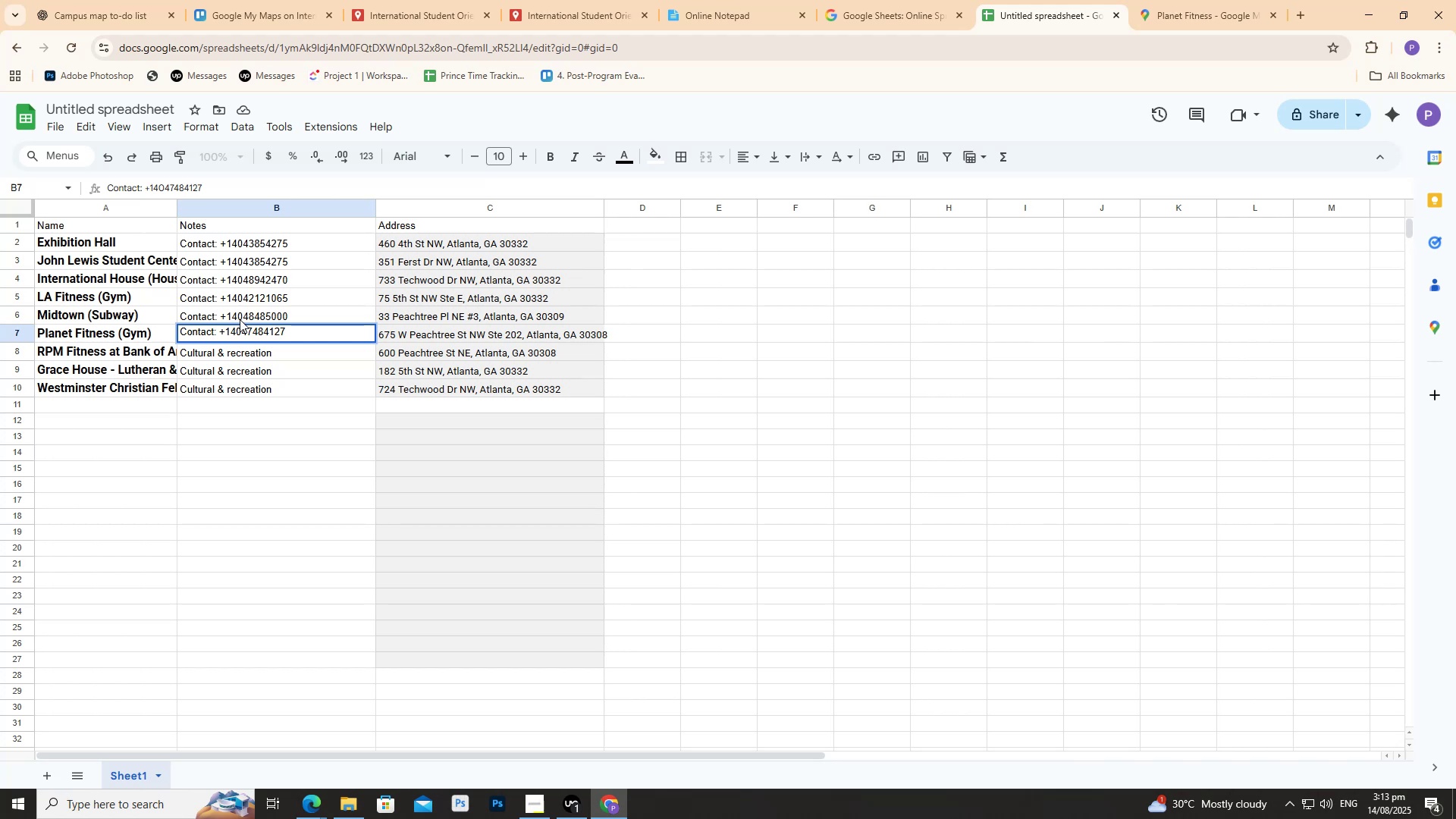 
left_click([241, 350])
 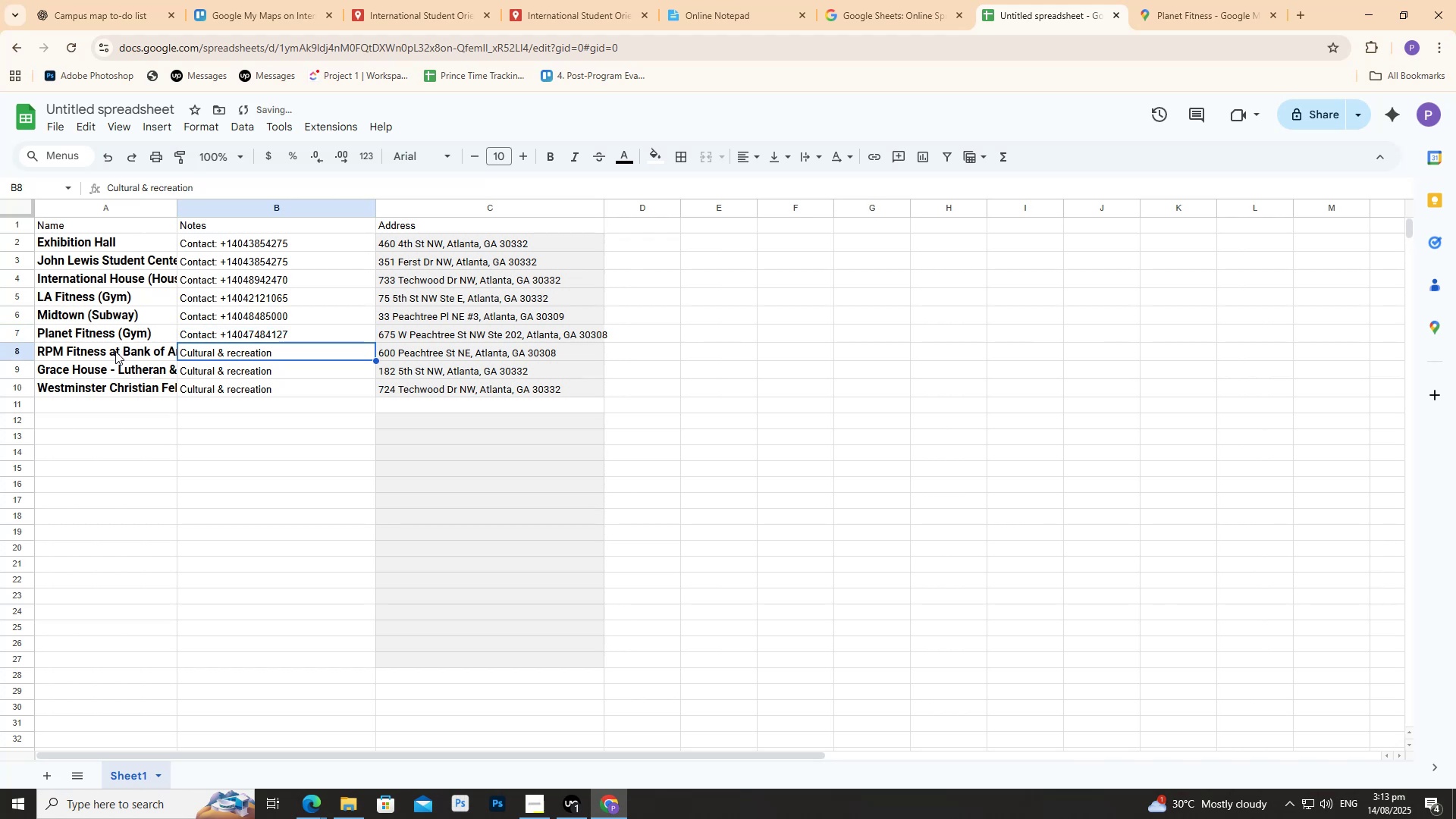 
left_click([115, 351])
 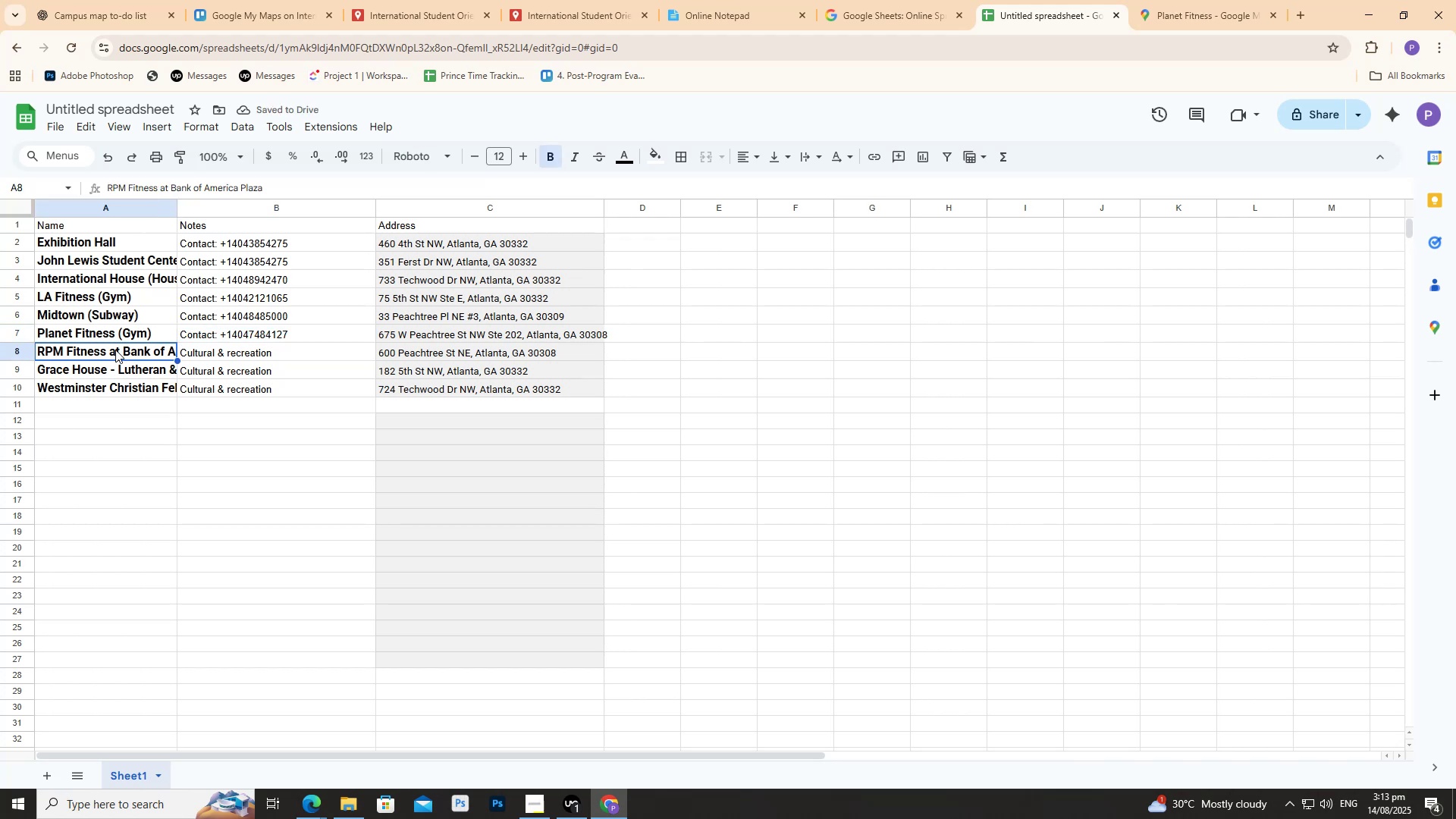 
double_click([115, 350])
 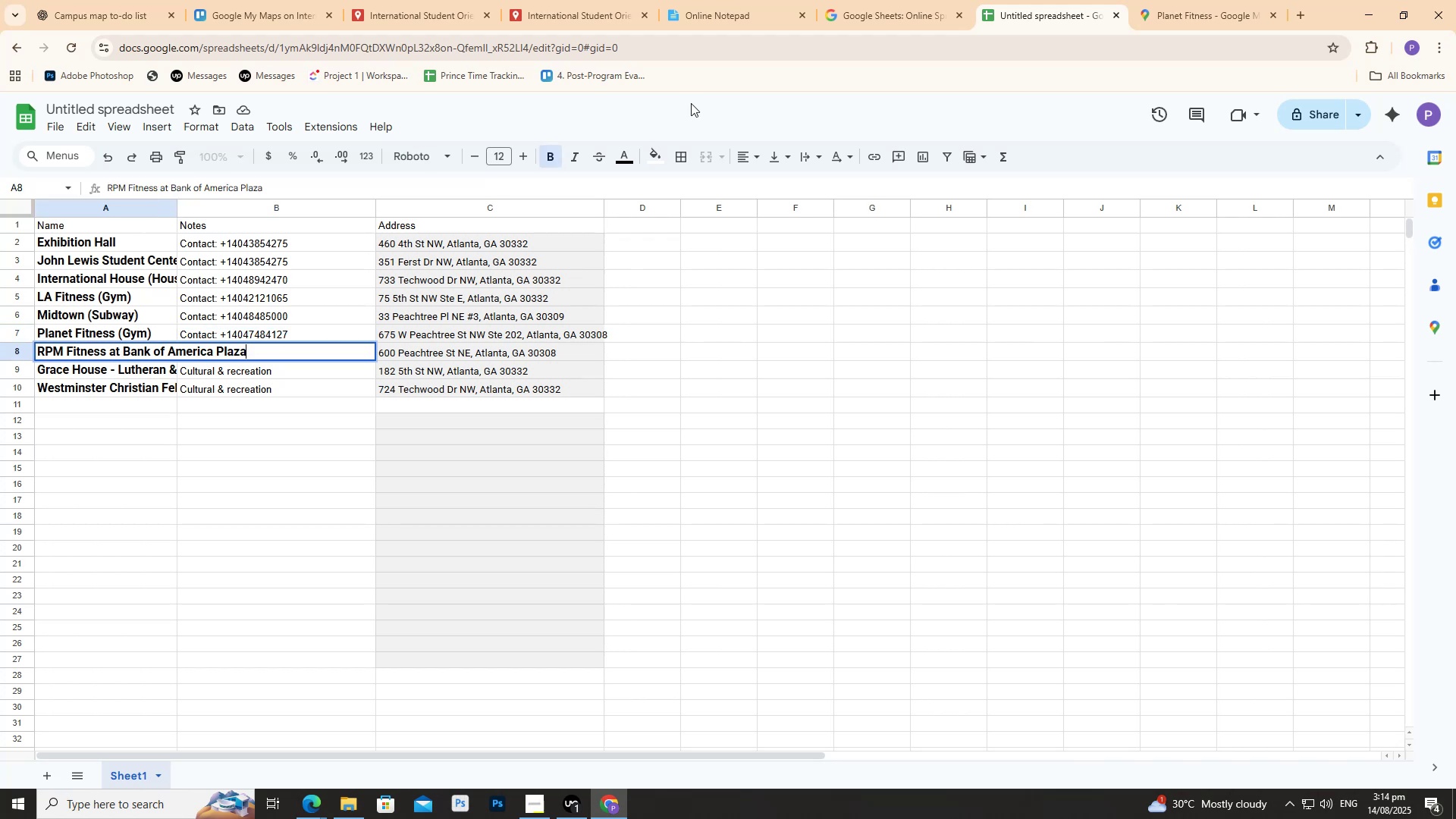 
key(Control+A)
 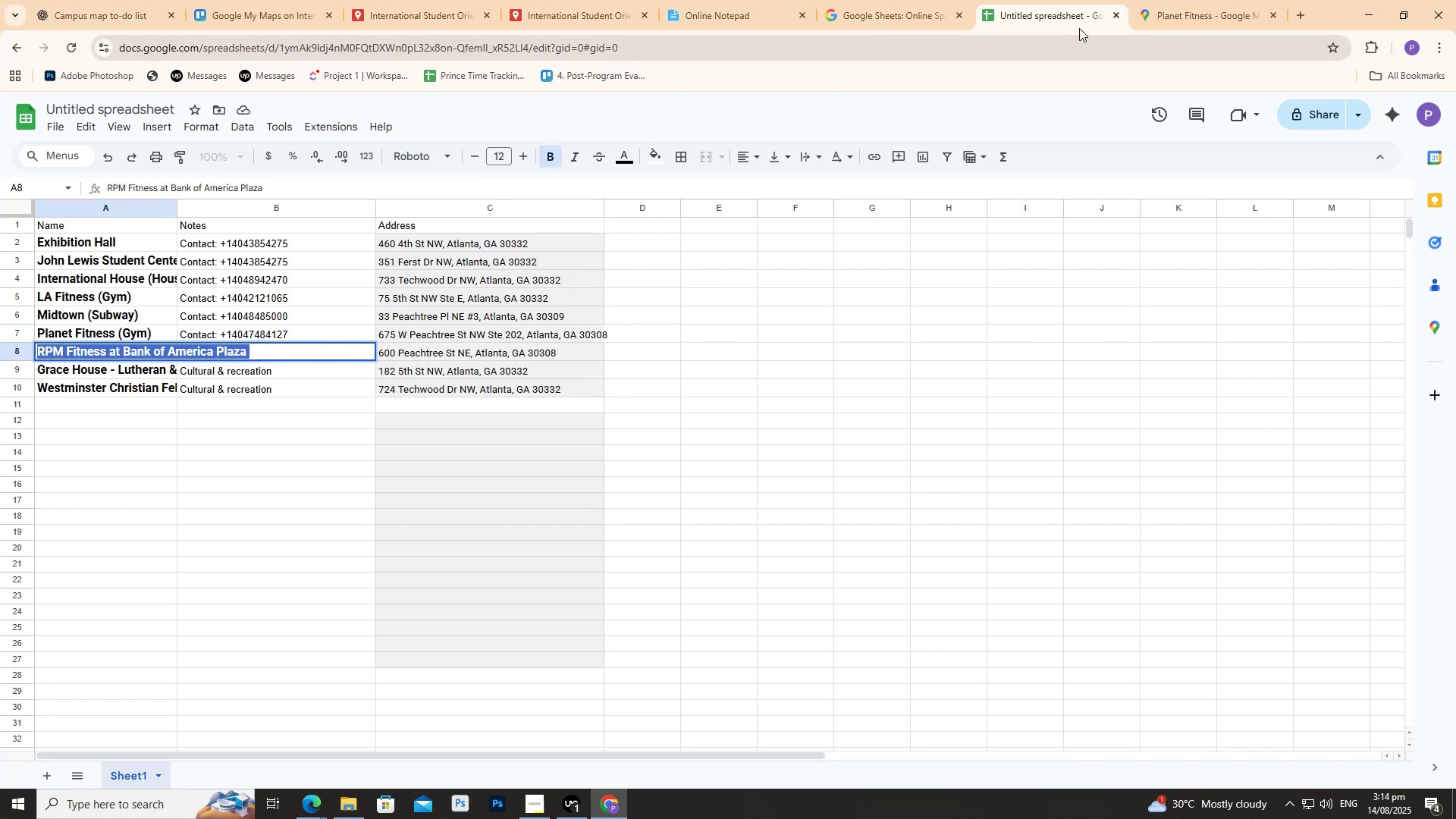 
key(Control+C)
 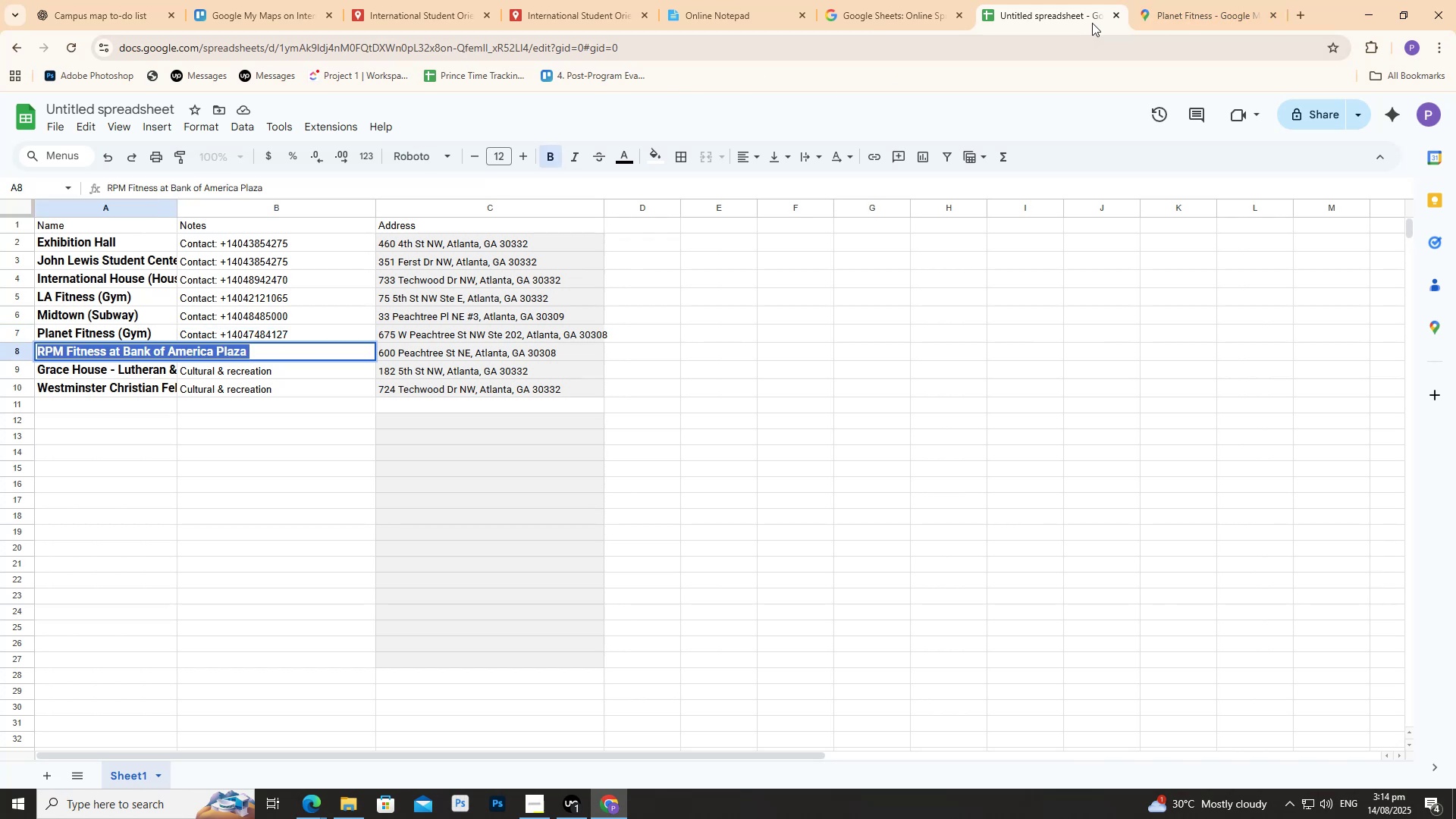 
key(Control+C)
 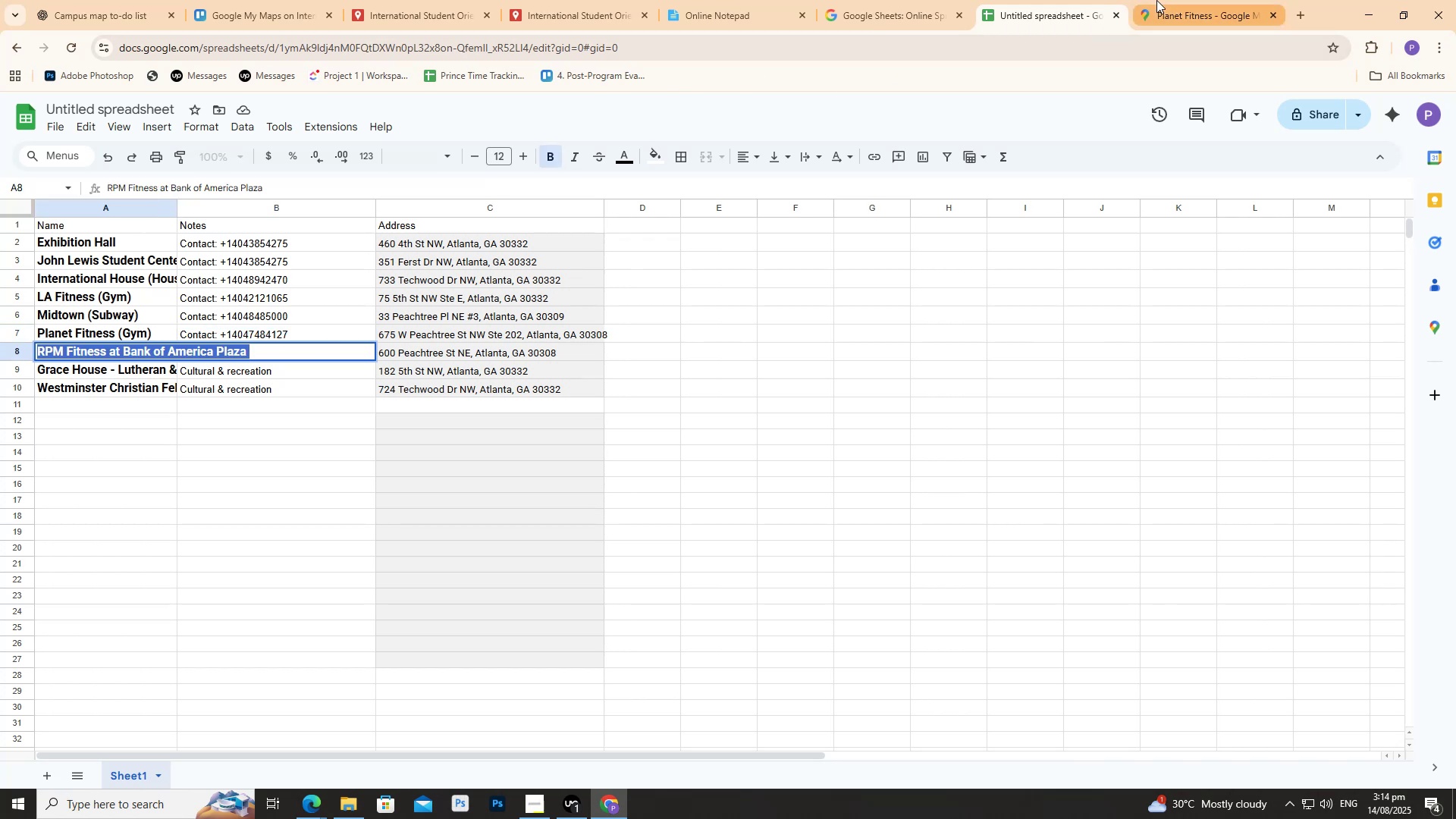 
left_click([1156, 0])
 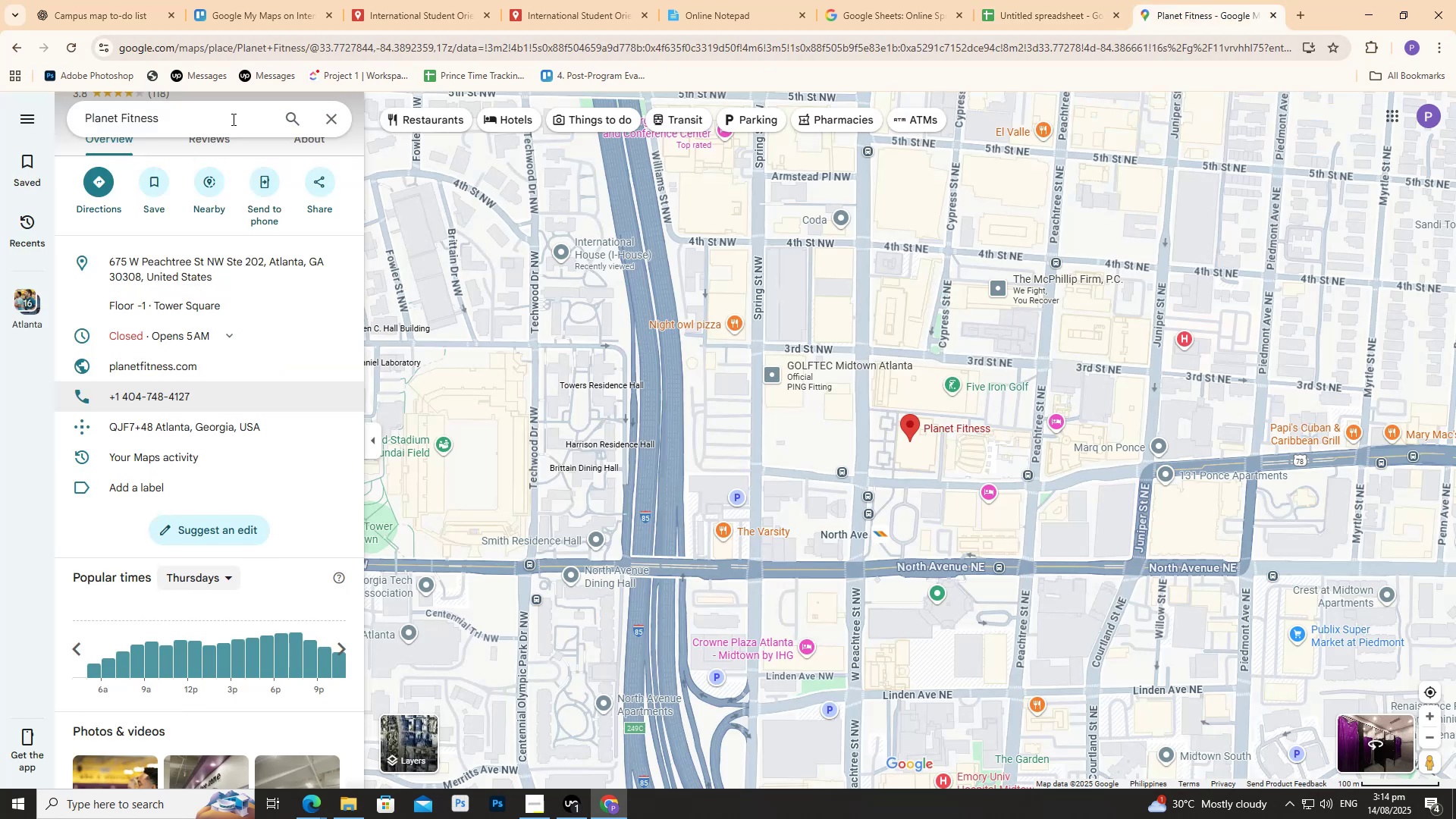 
left_click([226, 119])
 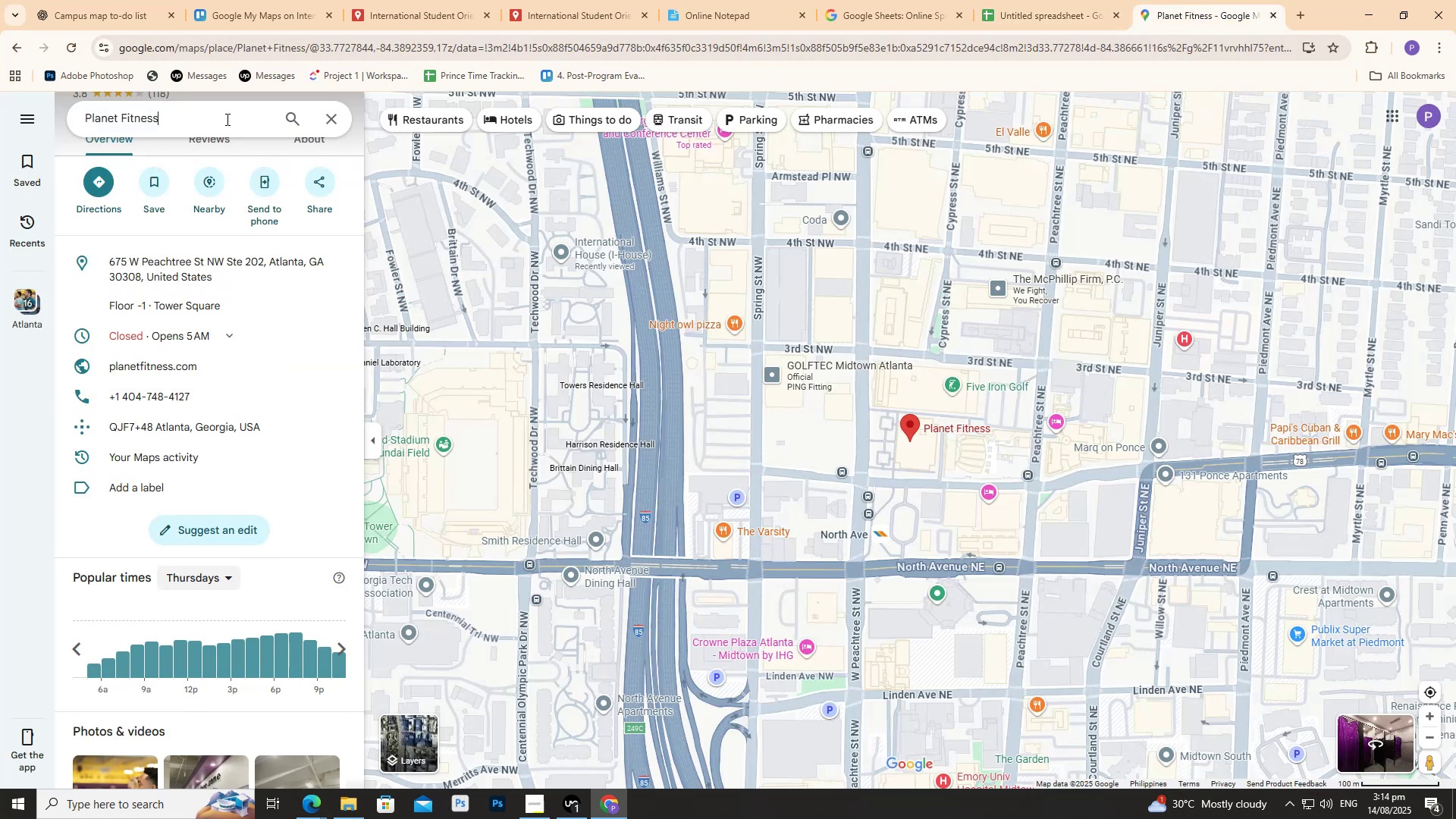 
key(Control+A)
 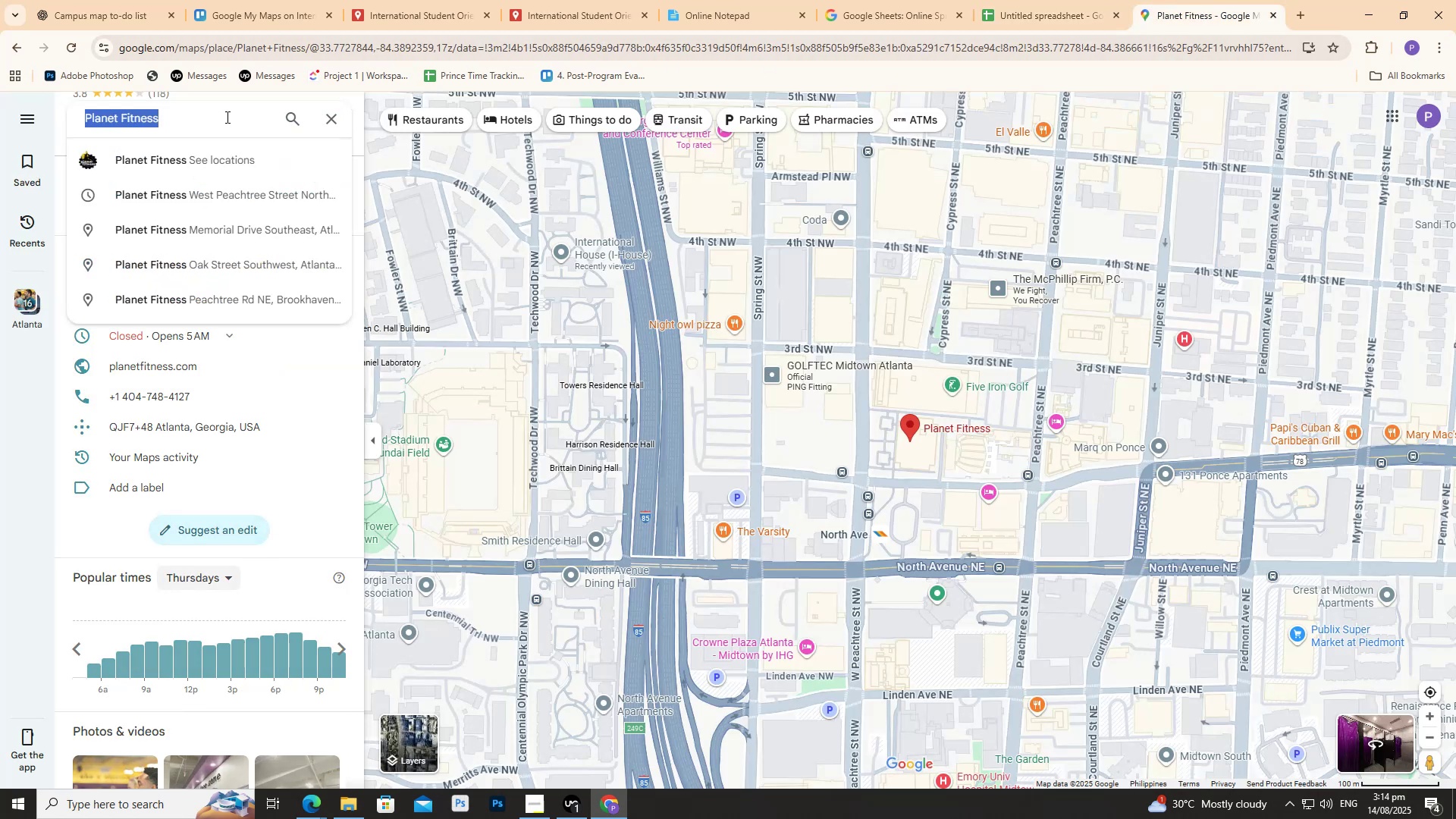 
key(Control+V)
 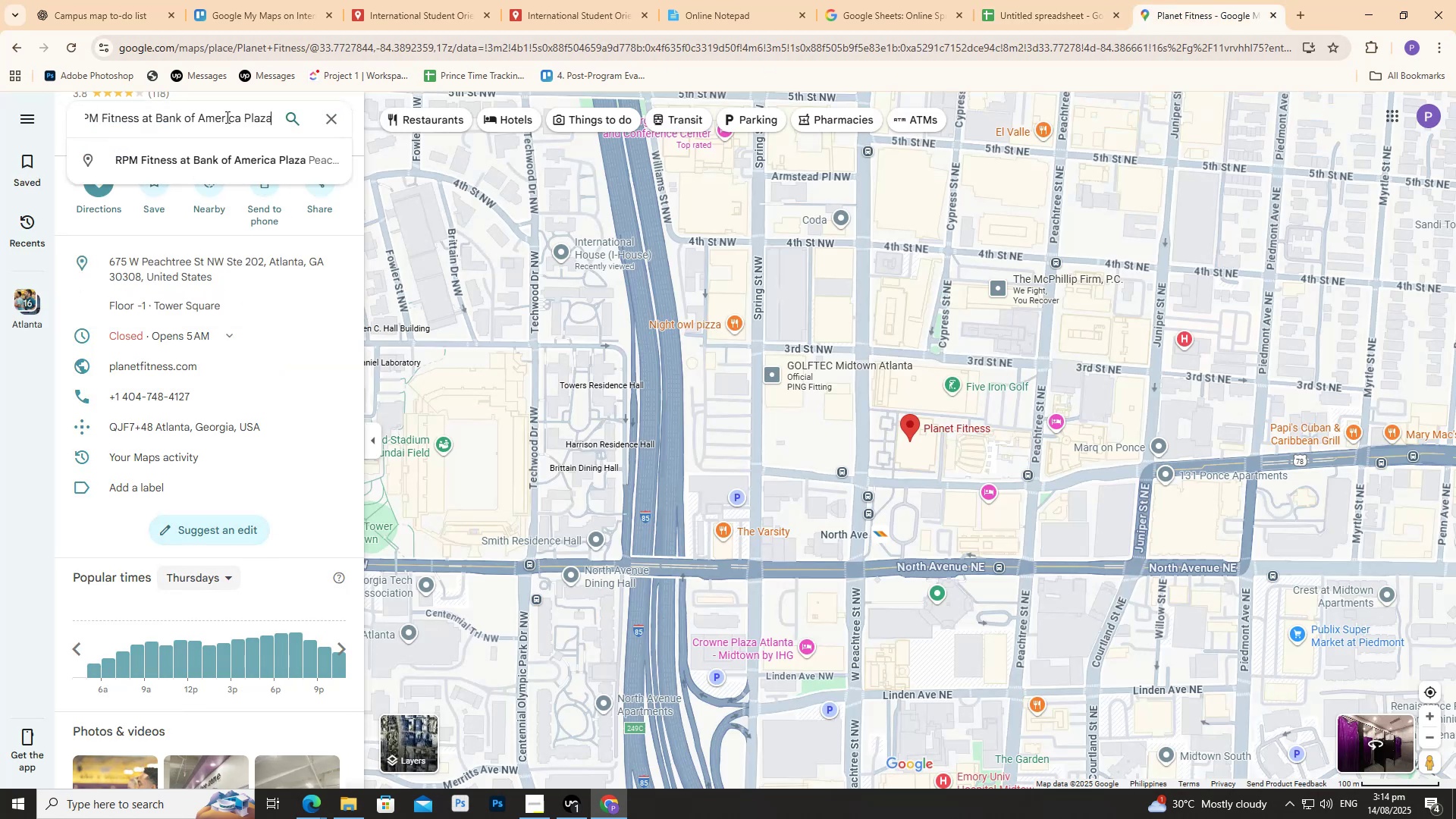 
key(Enter)
 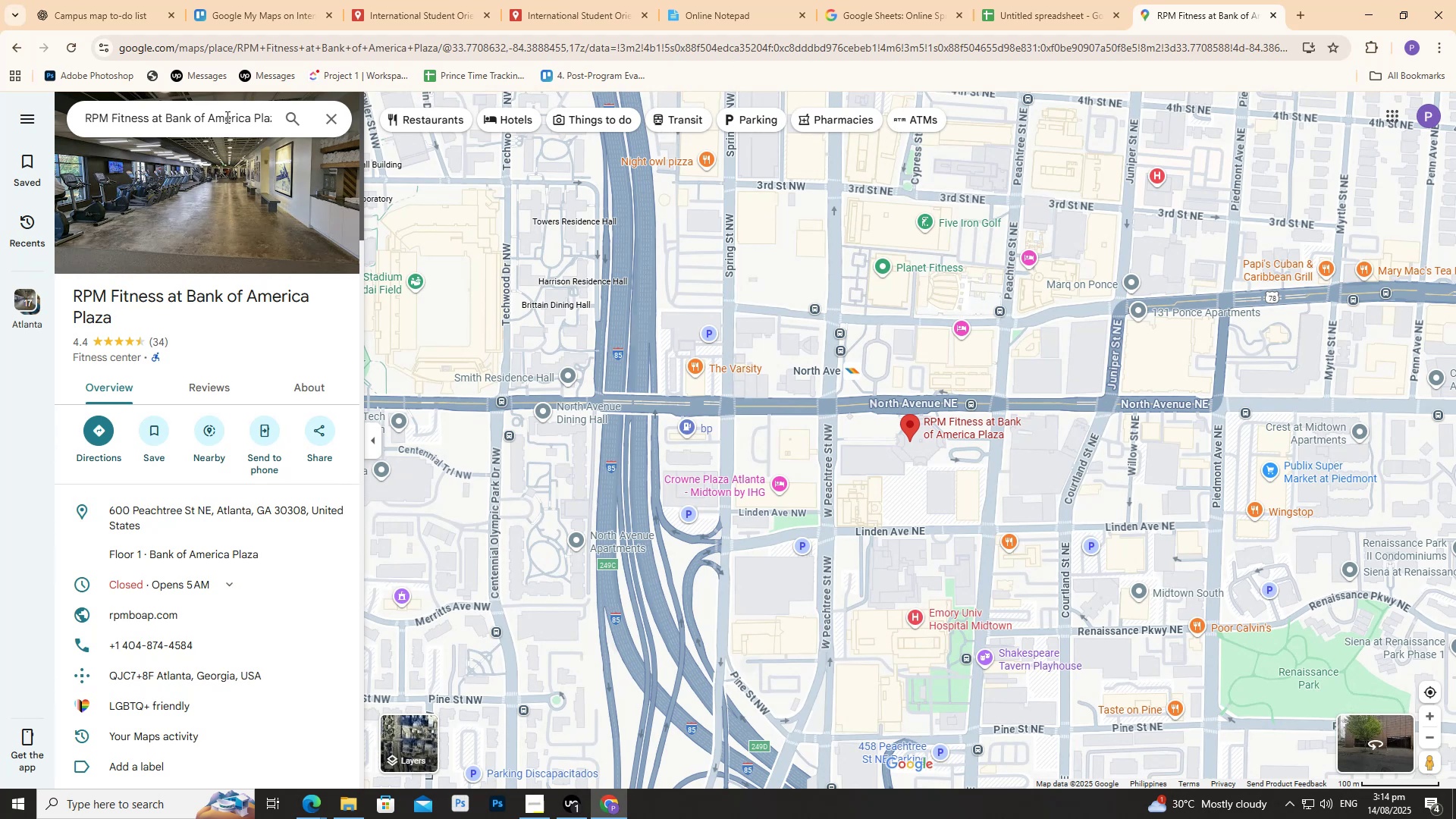 
wait(39.87)
 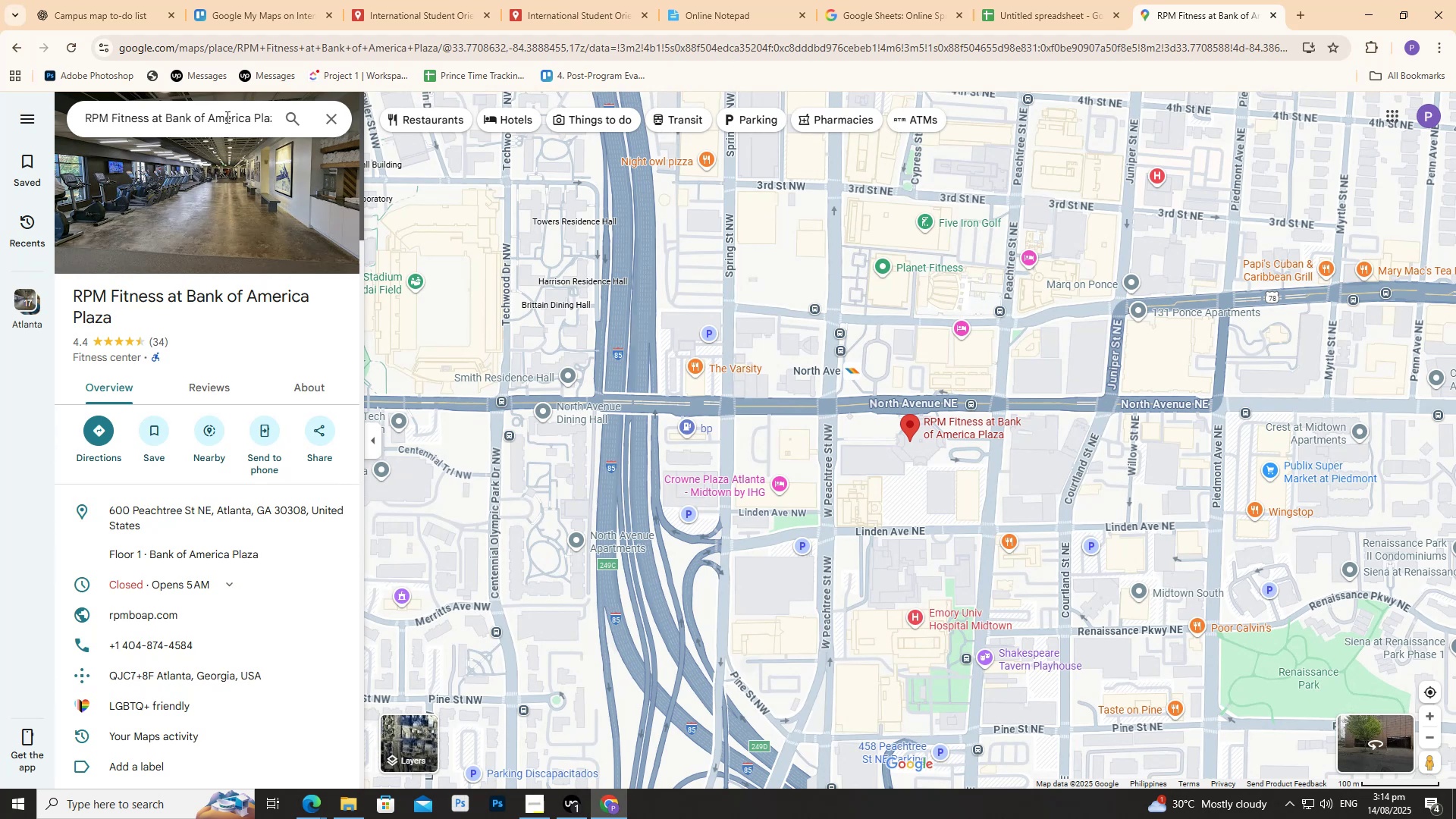 
scroll: coordinate [161, 307], scroll_direction: none, amount: 0.0
 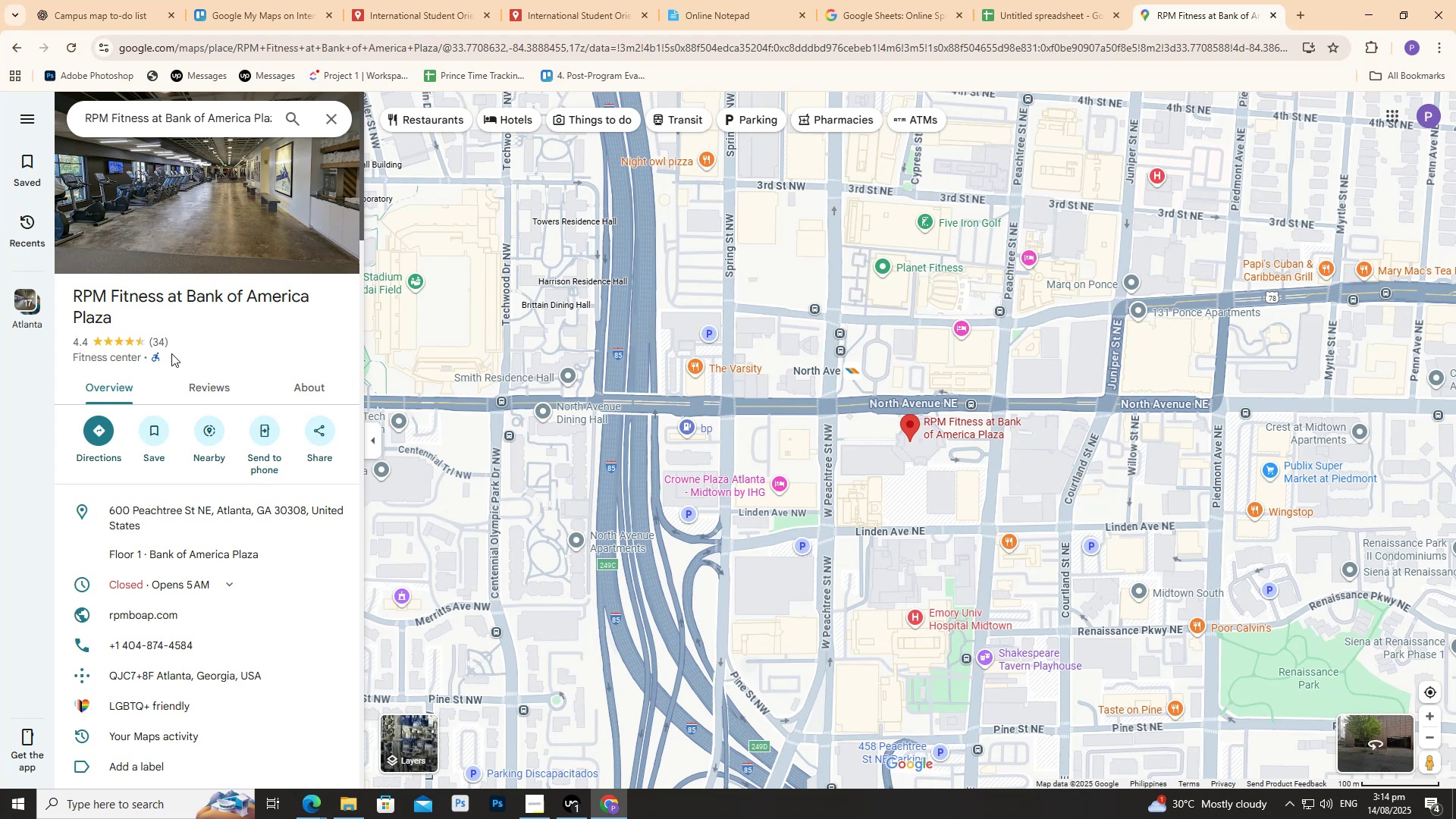 
scroll: coordinate [209, 427], scroll_direction: down, amount: 1.0
 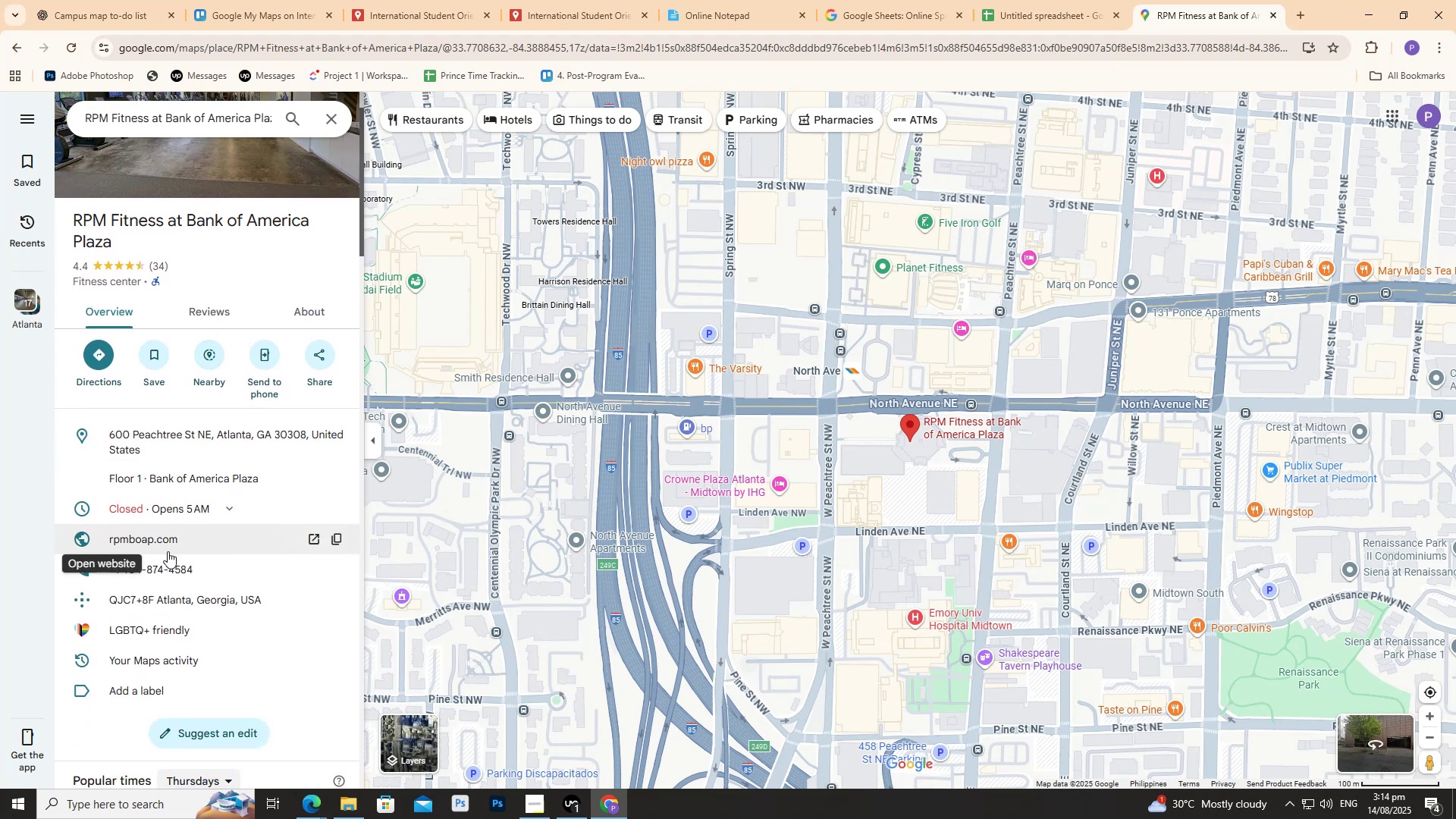 
left_click([170, 568])
 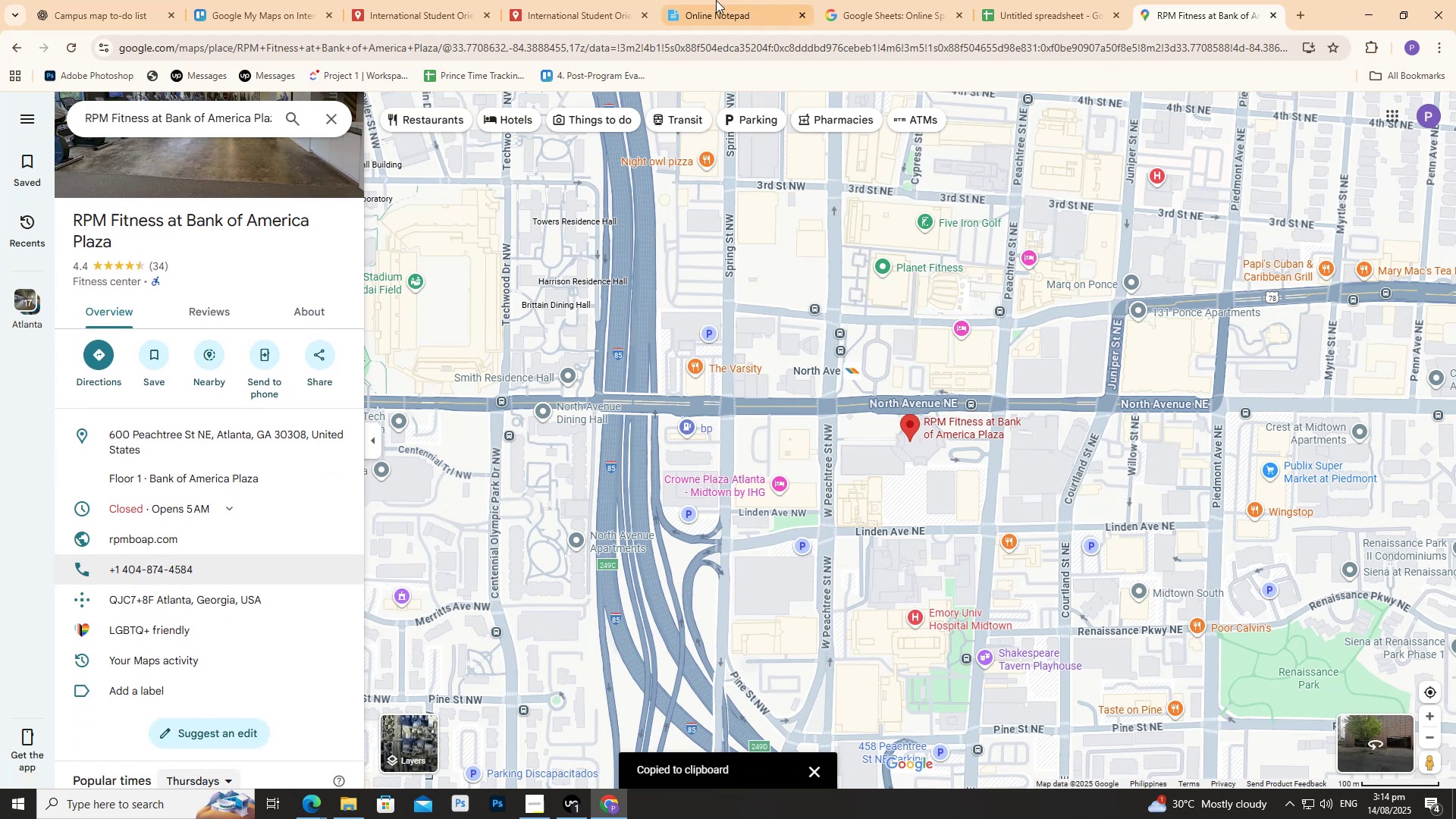 
left_click([722, 0])
 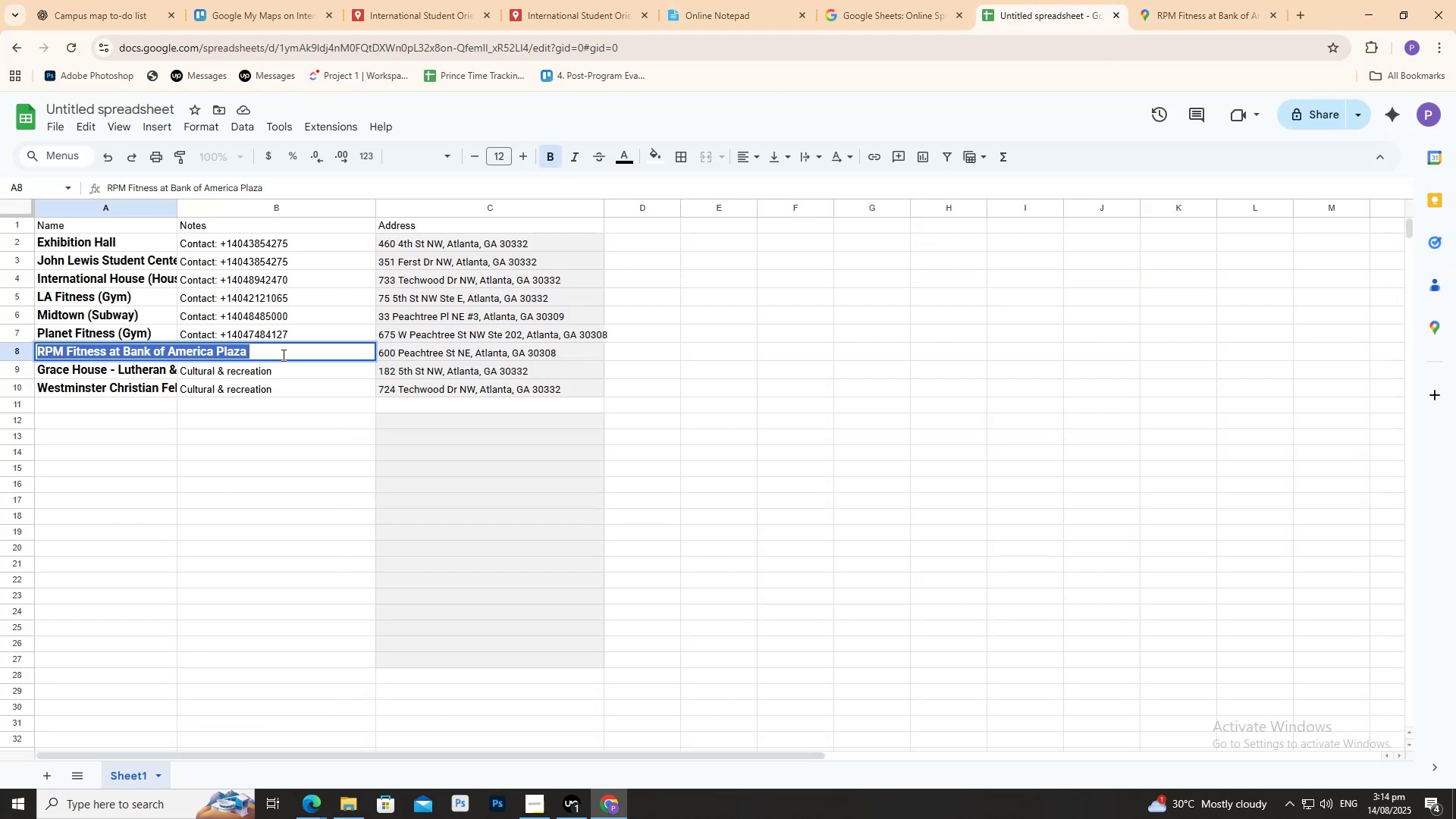 
double_click([282, 355])
 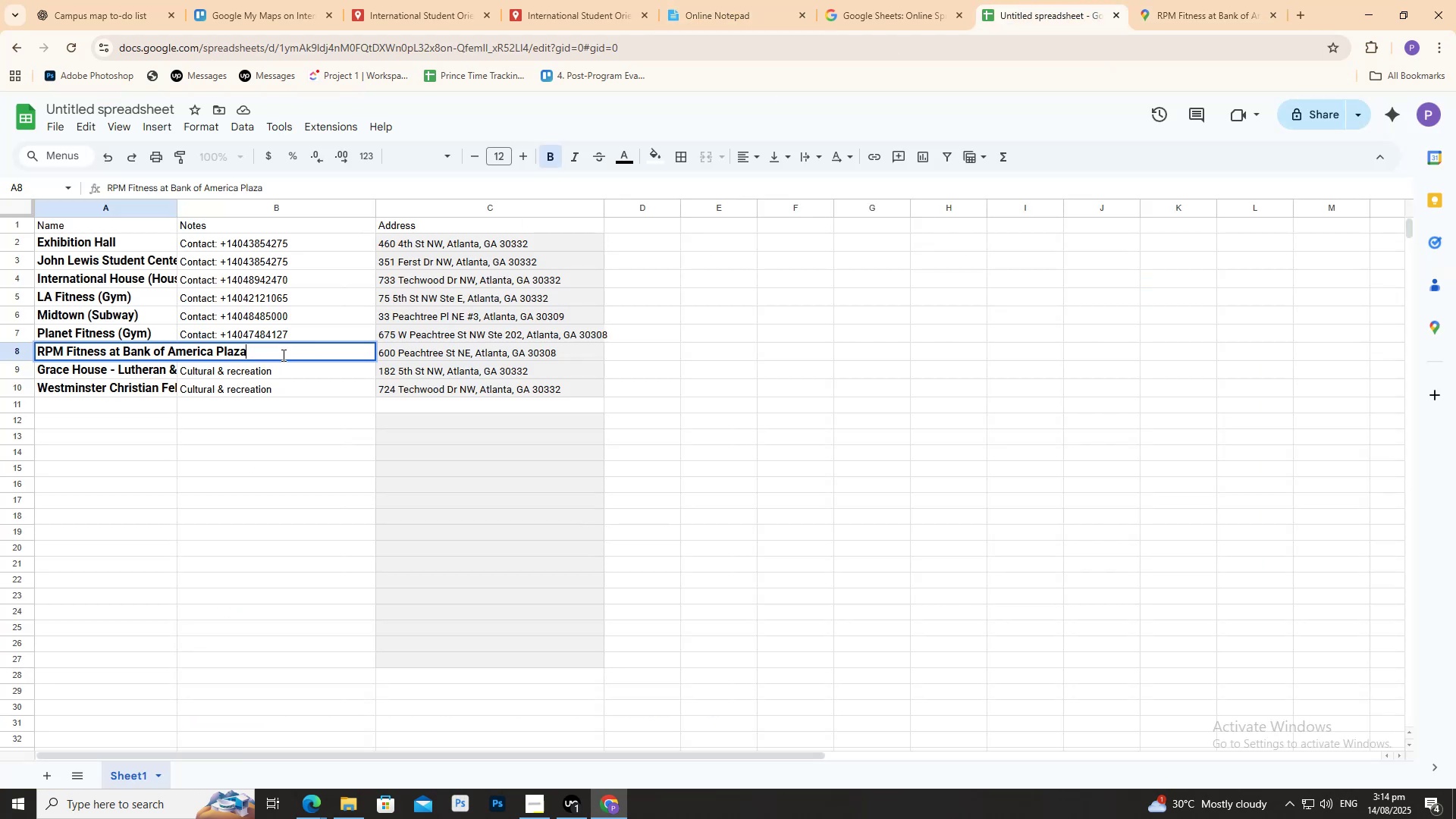 
triple_click([282, 355])
 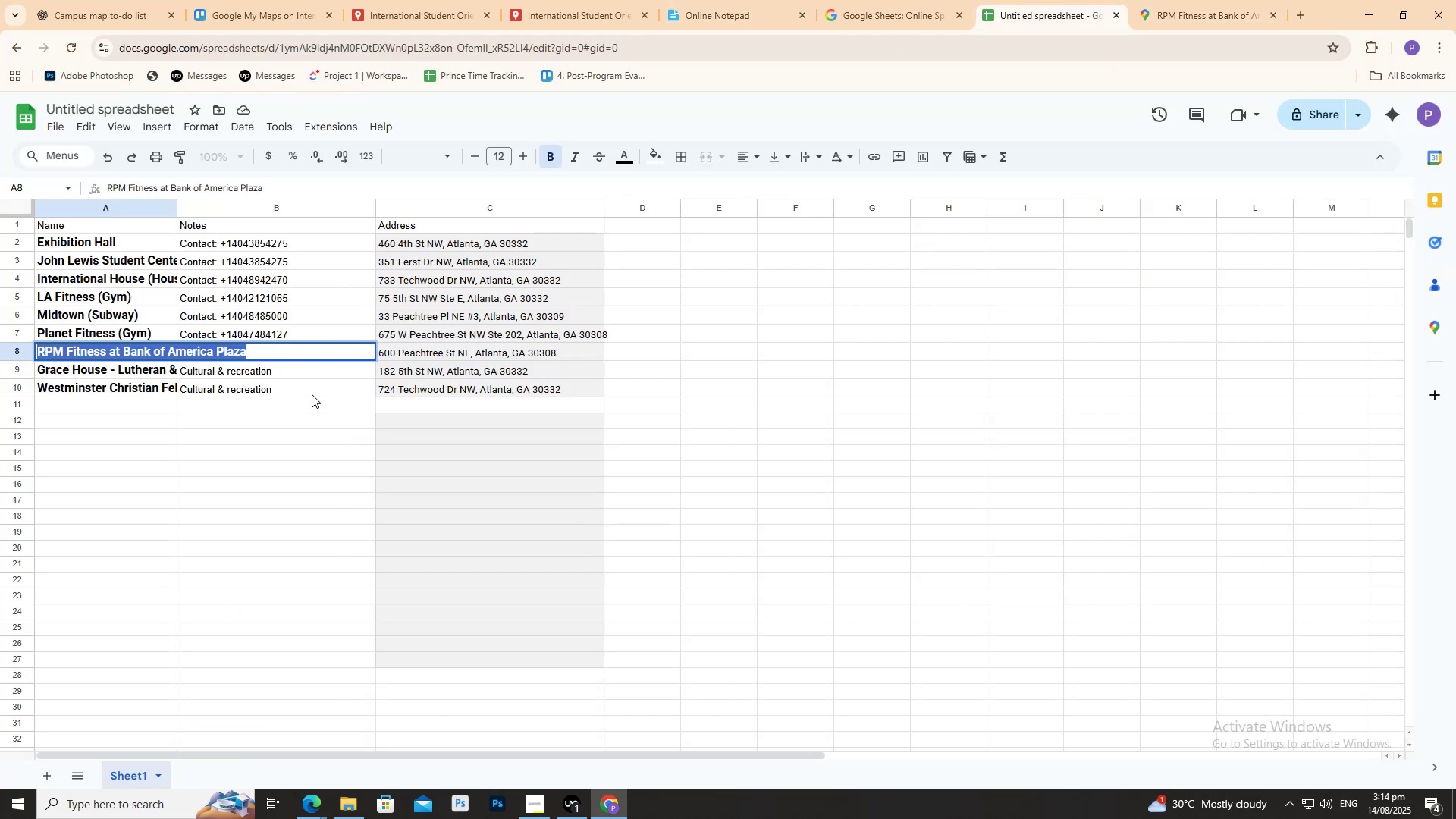 
triple_click([305, 405])
 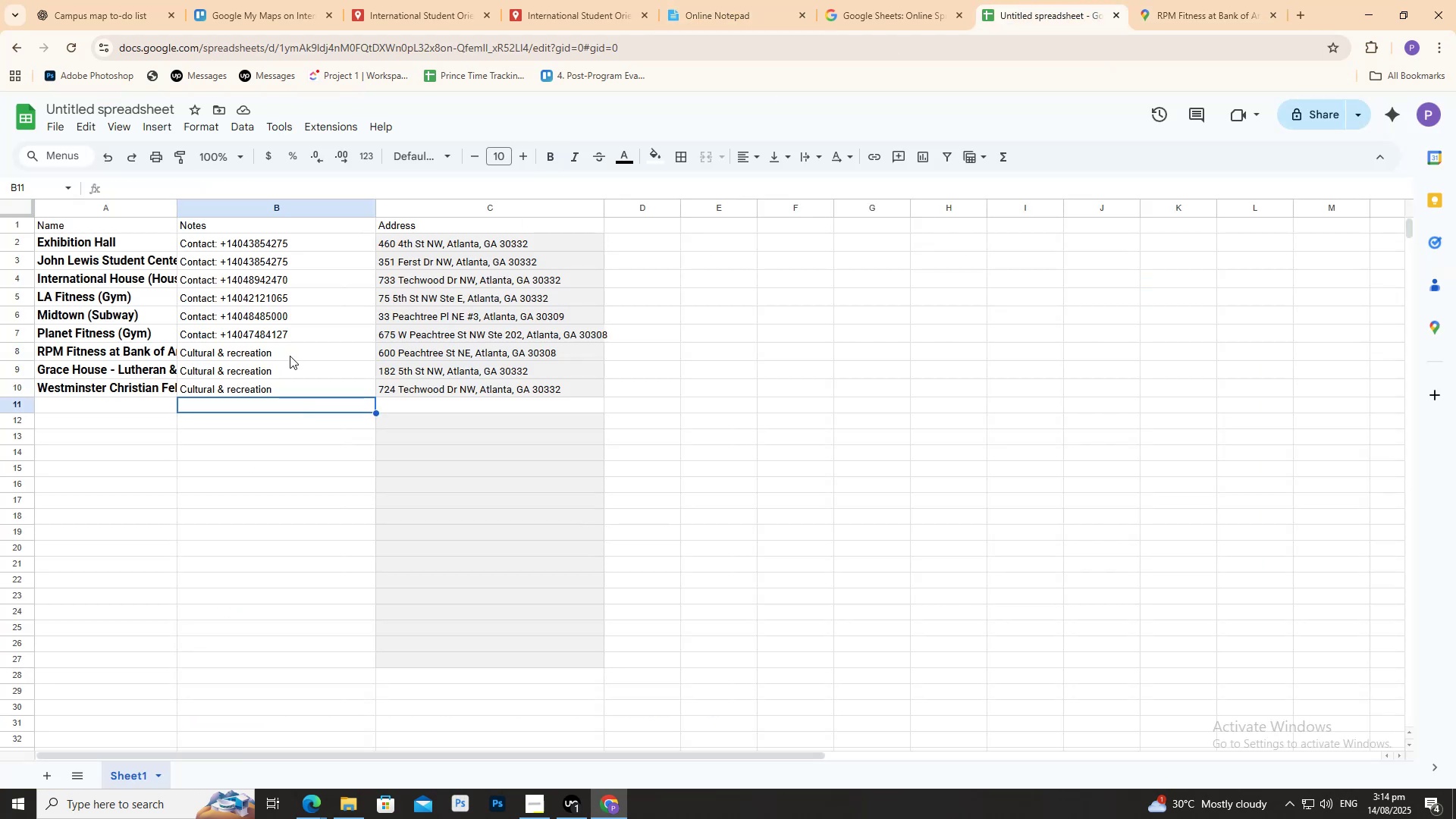 
triple_click([290, 356])
 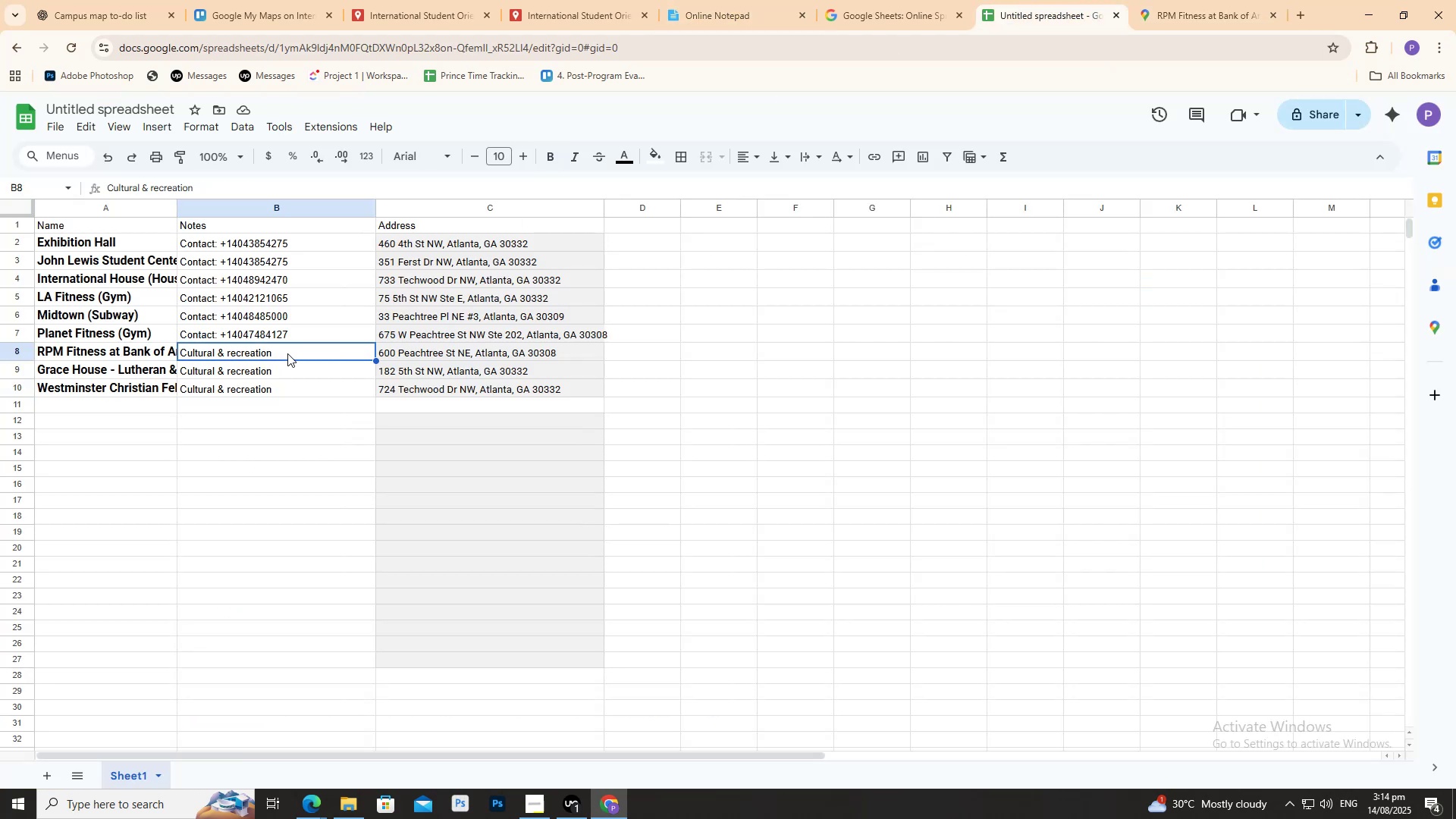 
triple_click([287, 353])
 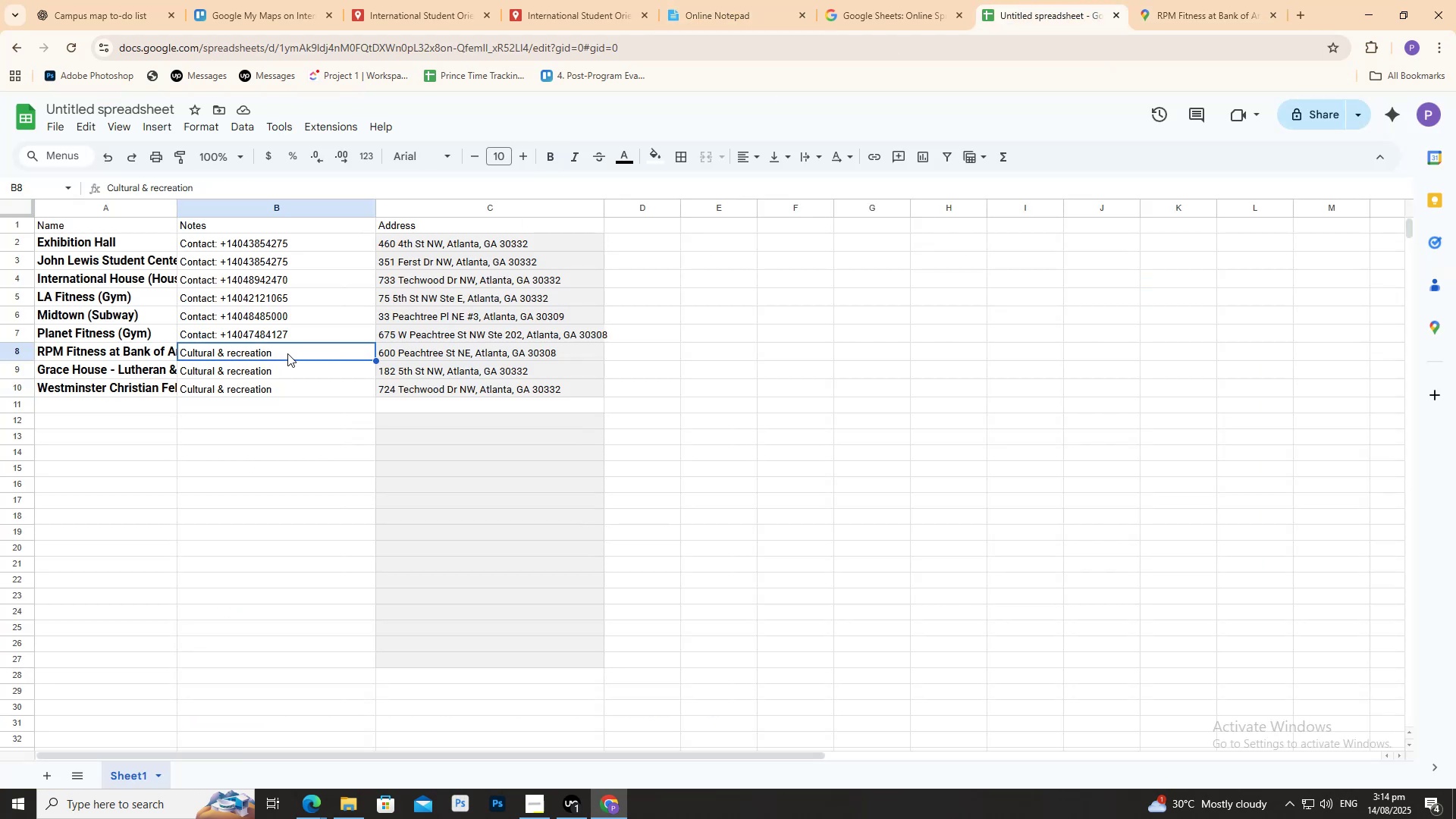 
triple_click([287, 353])
 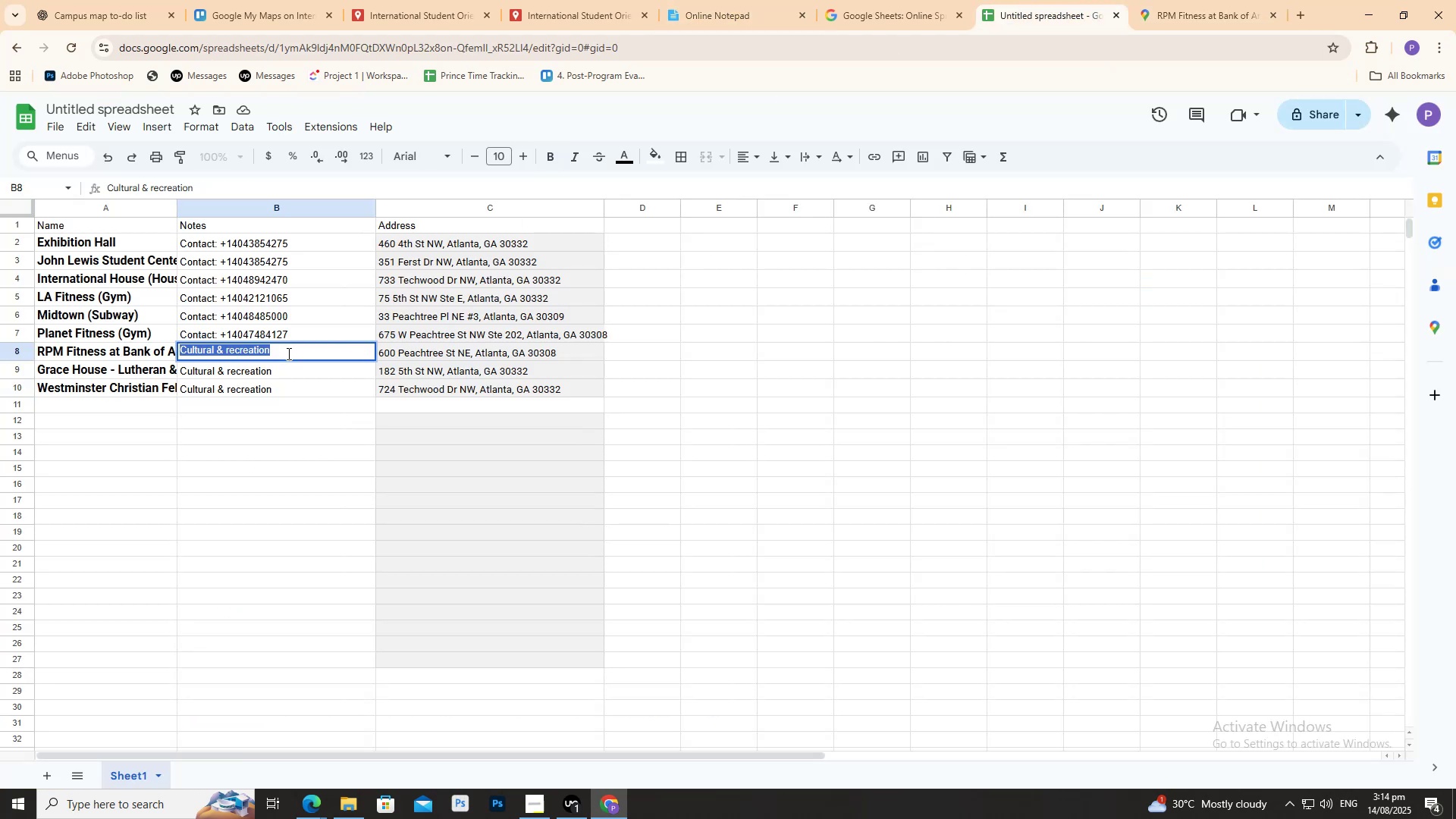 
triple_click([287, 353])
 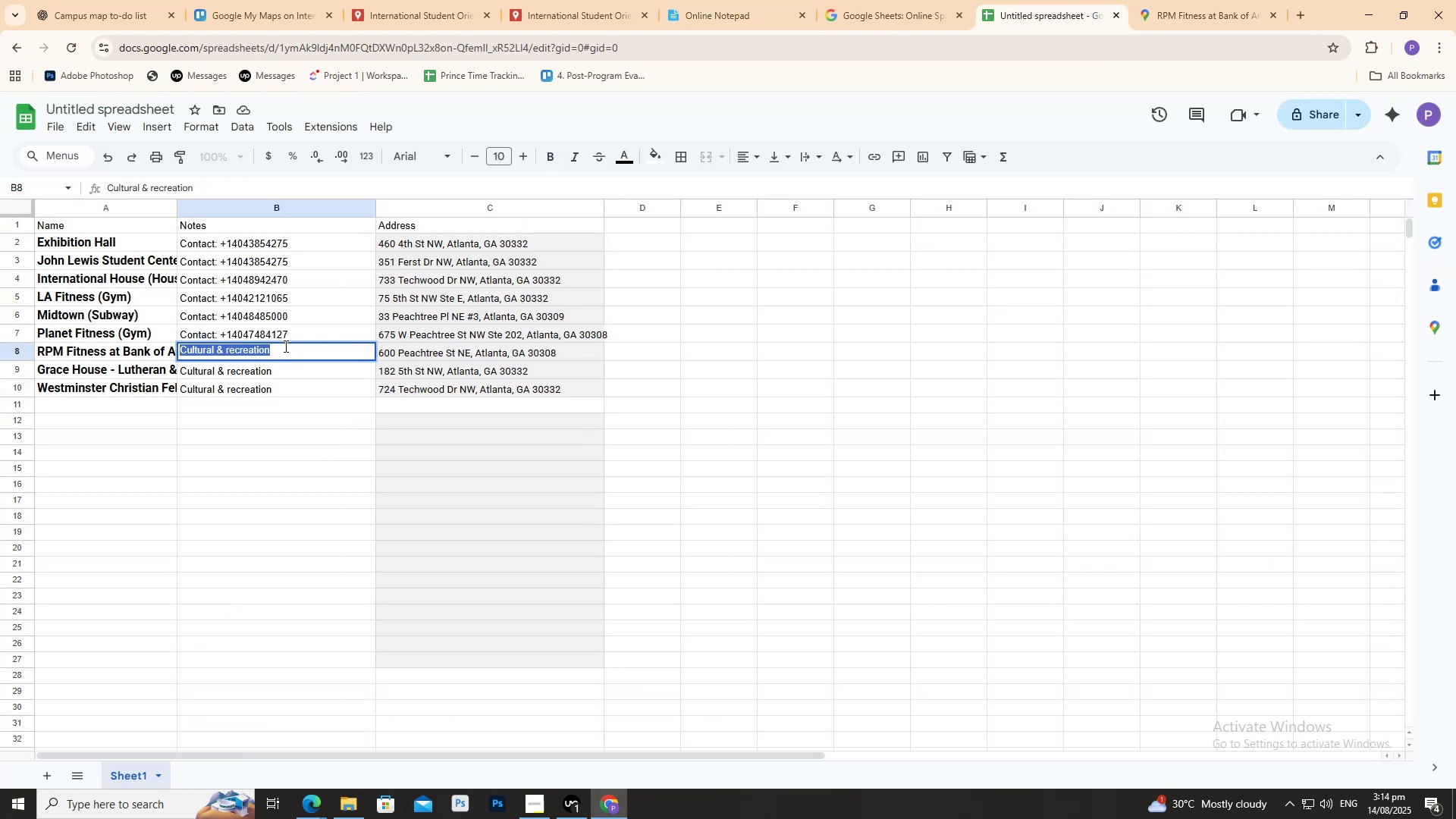 
type(Contact: )
 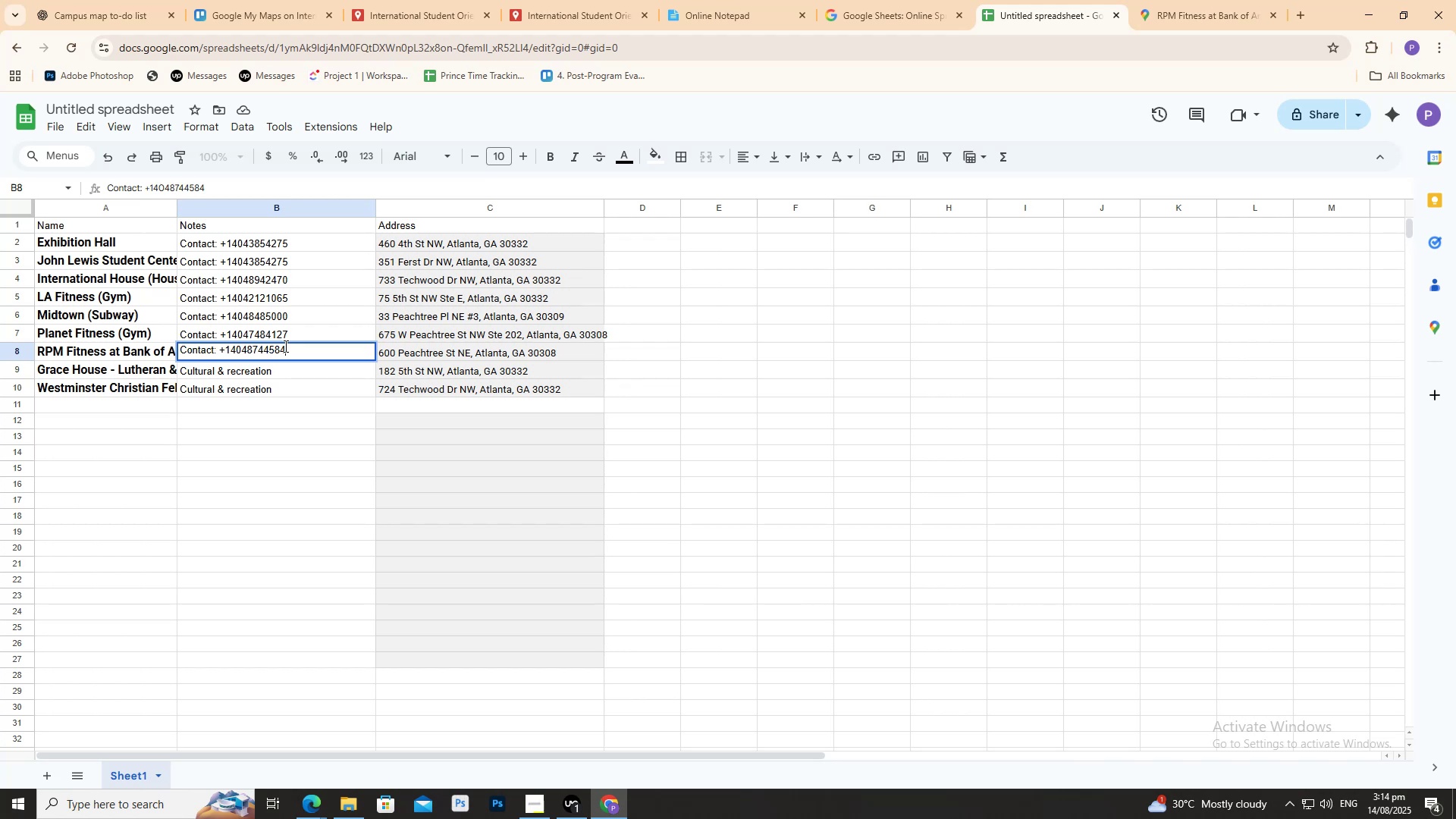 
 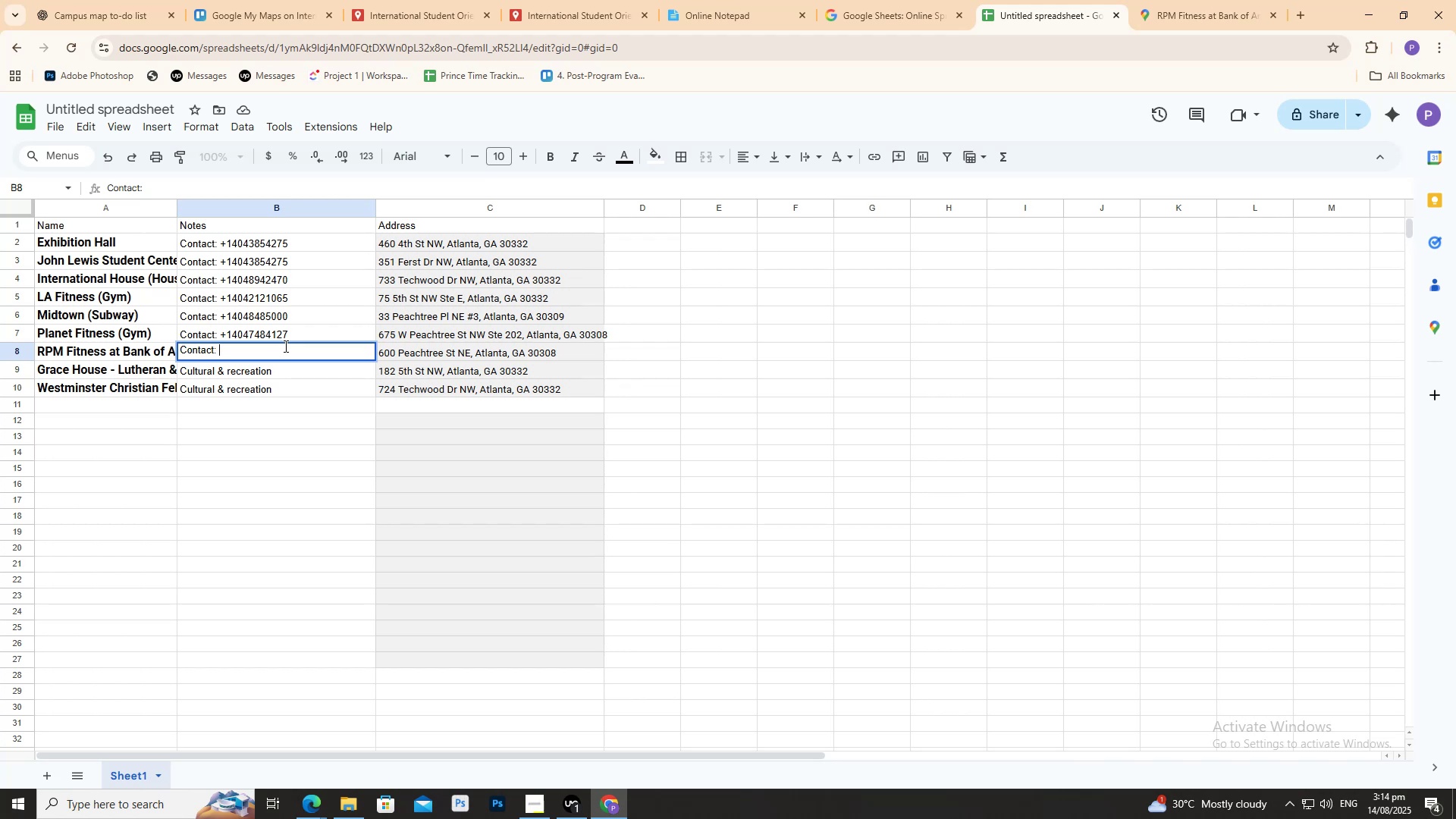 
key(Control+ControlLeft)
 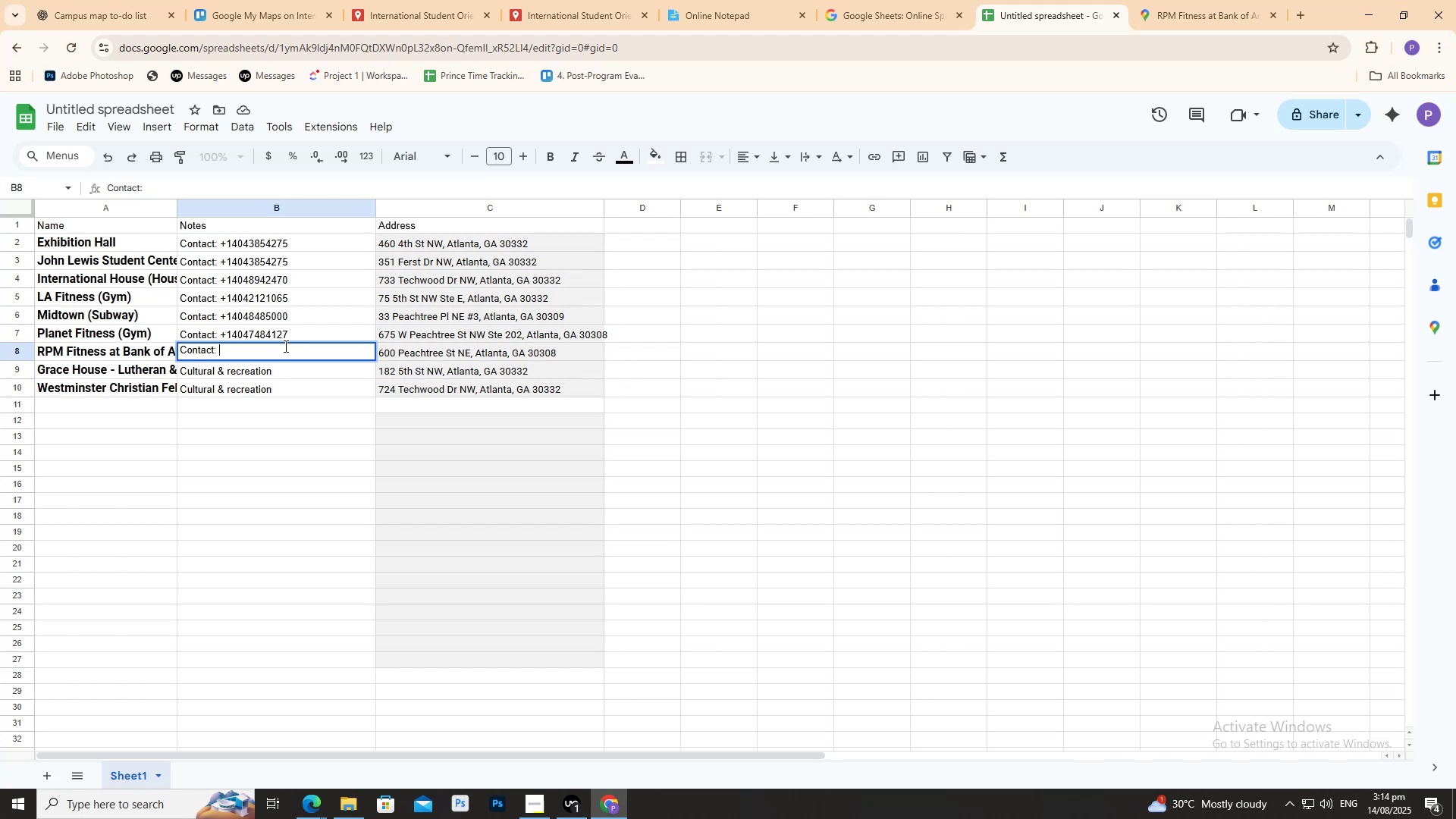 
key(Control+V)
 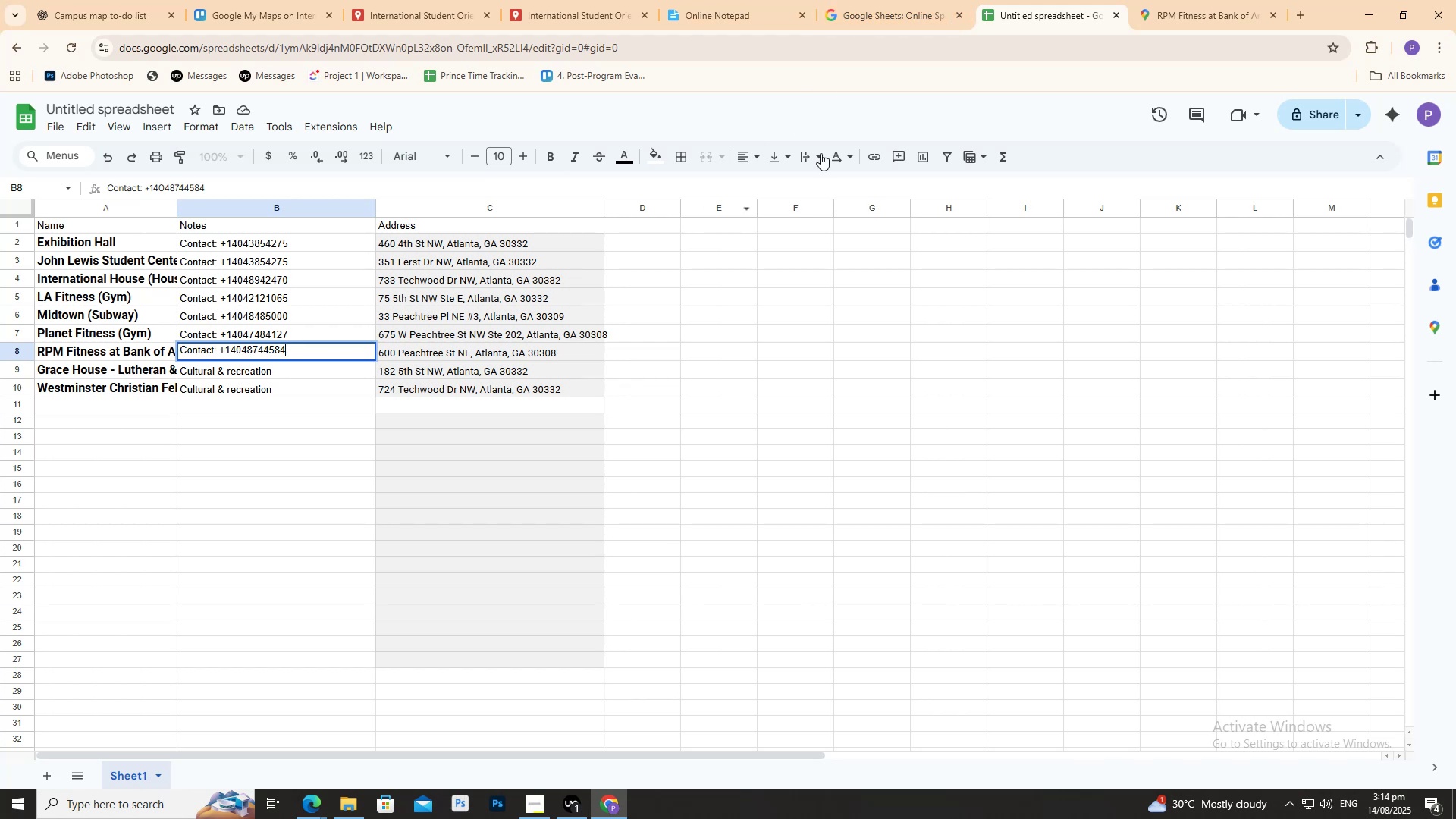 
left_click([1149, 0])
 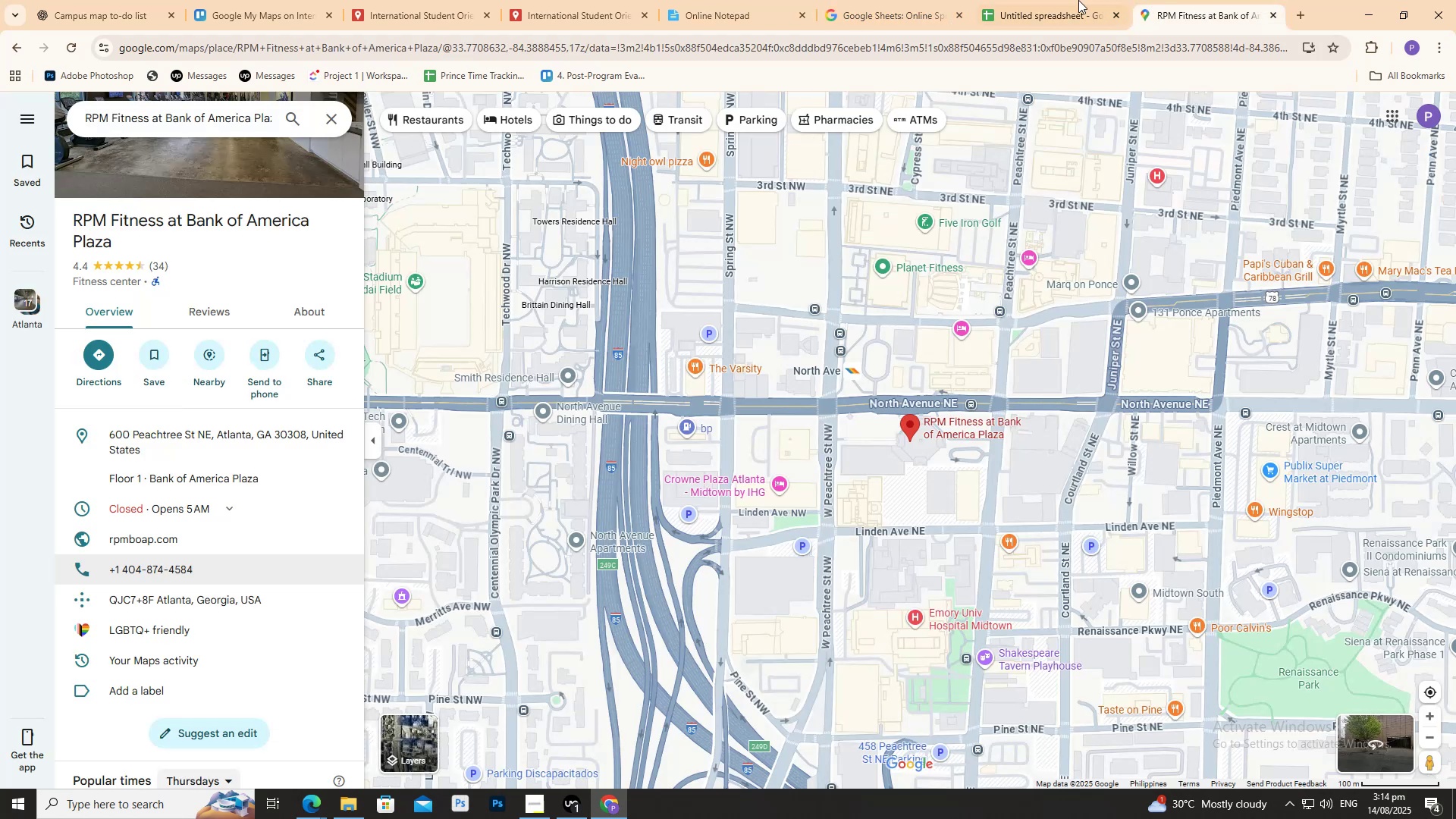 
double_click([1062, 0])
 